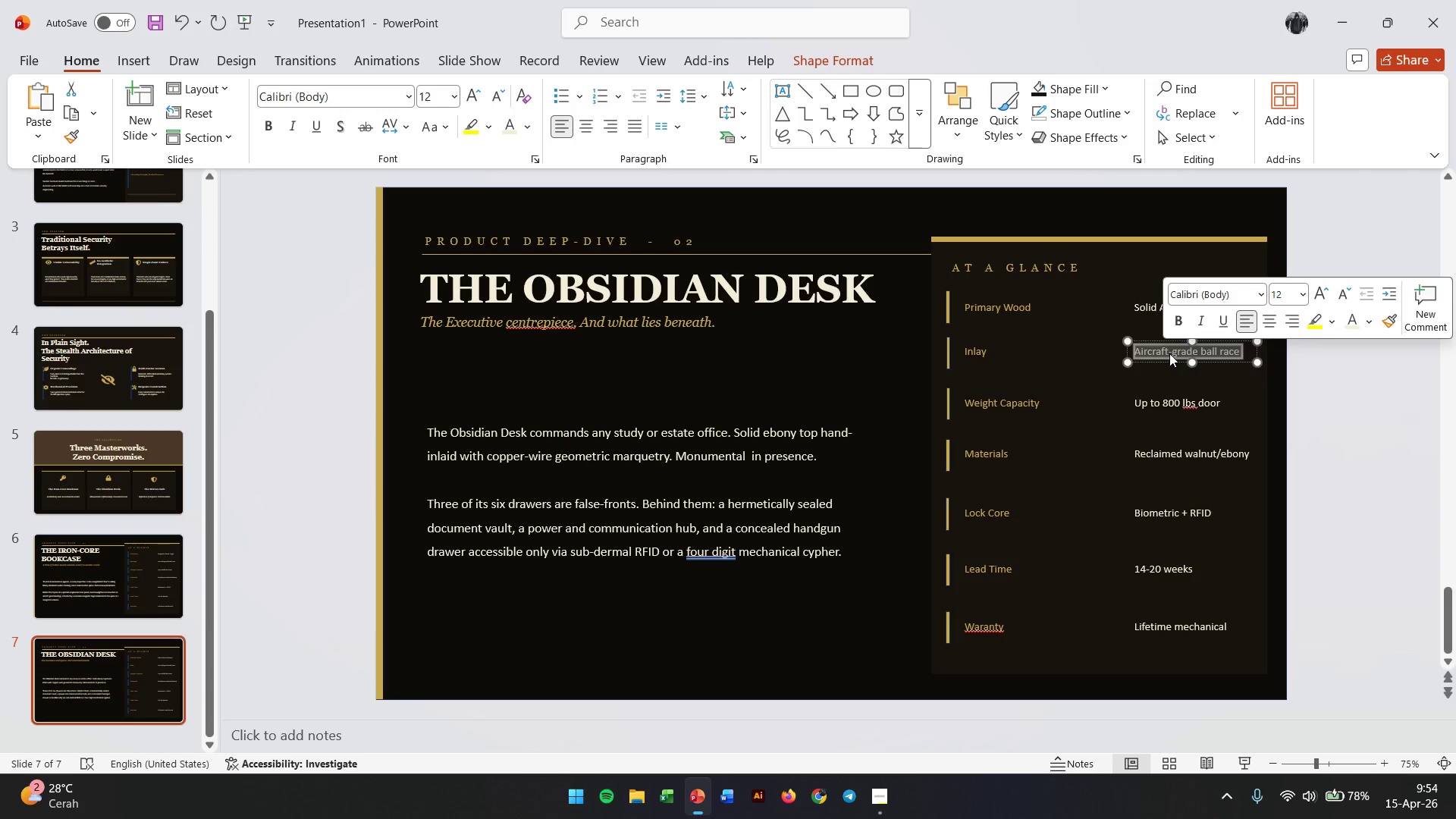 
type(Hand-lai)
 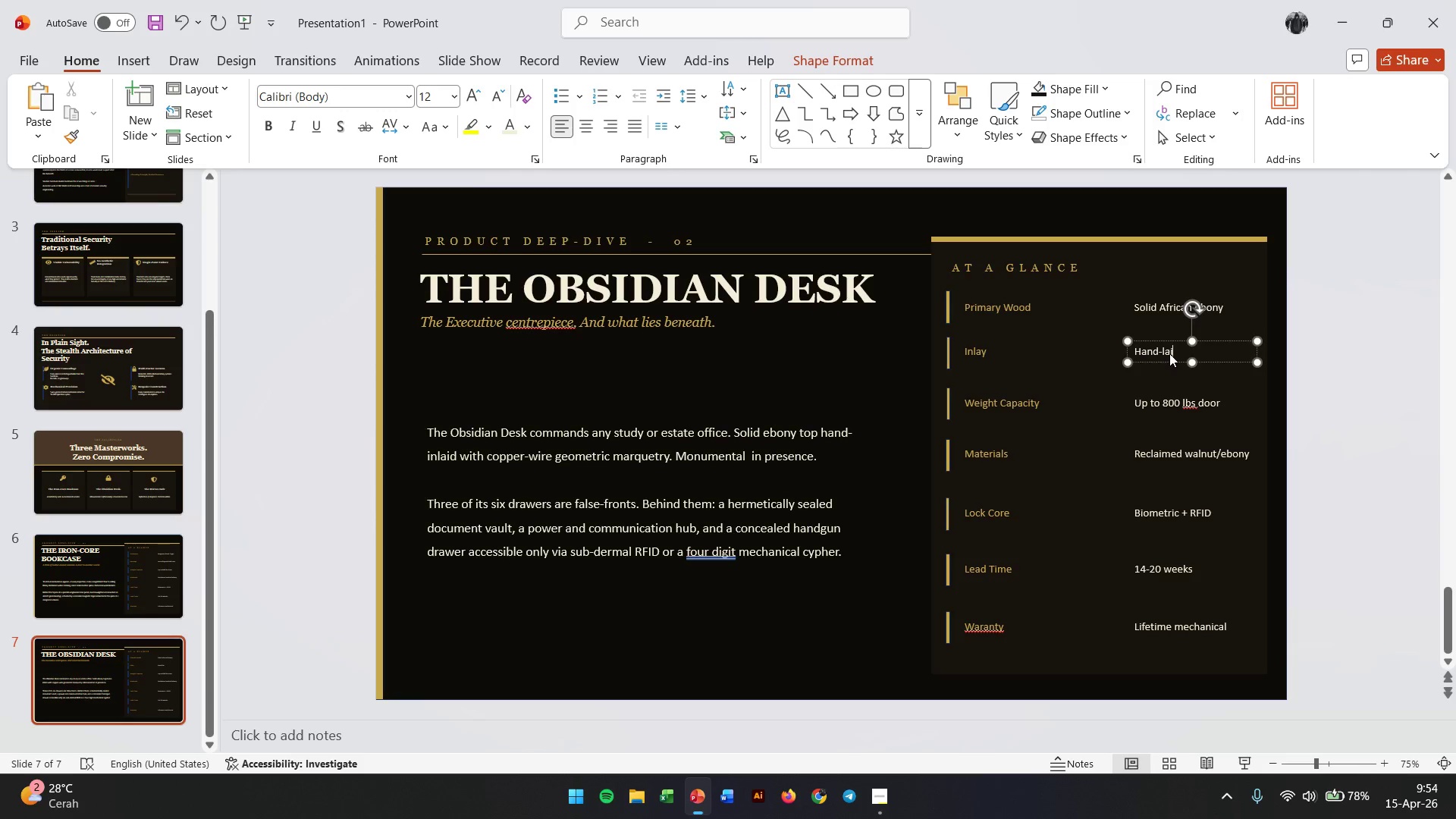 
type(d copper marquetry)
 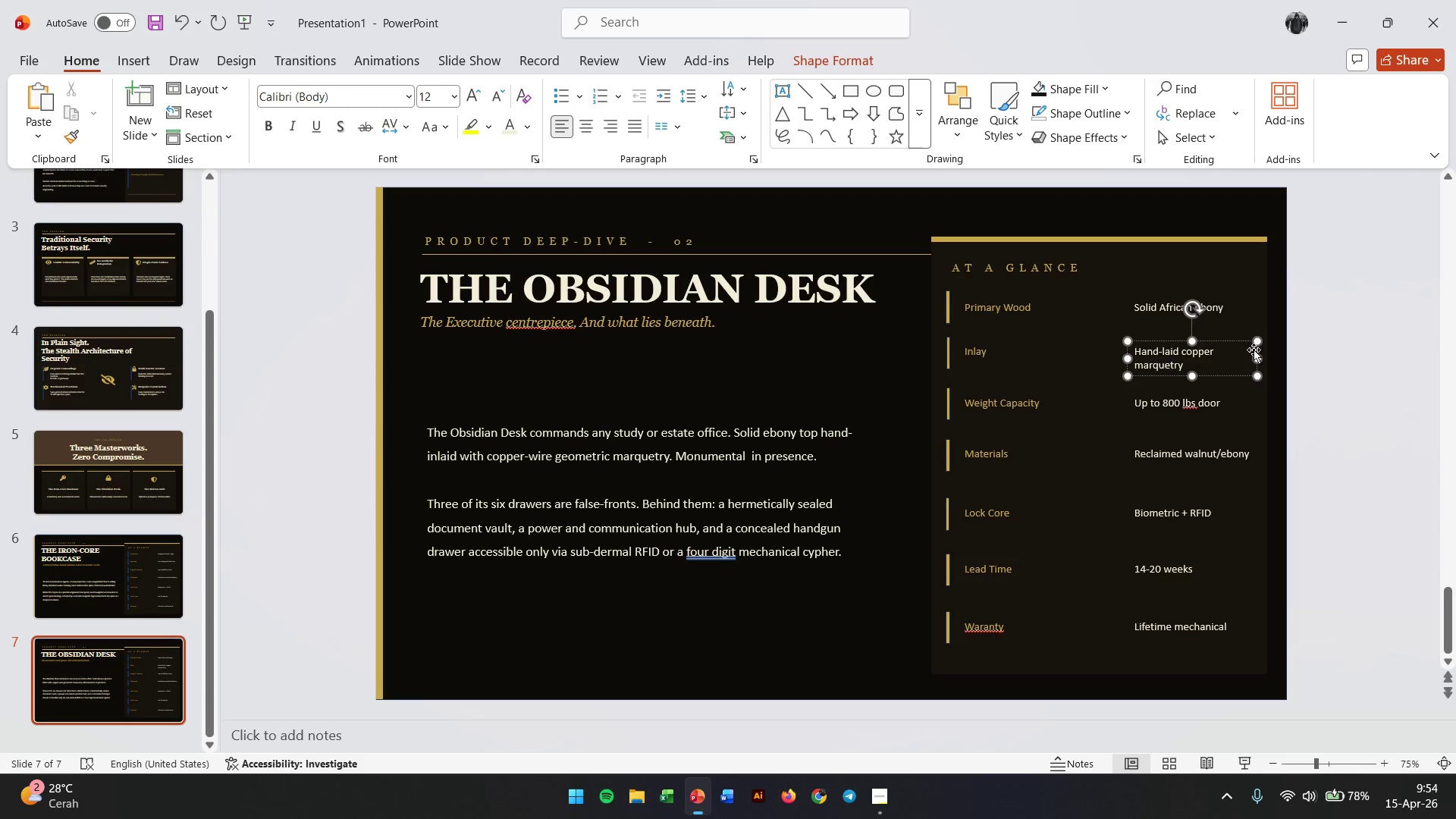 
double_click([1256, 359])
 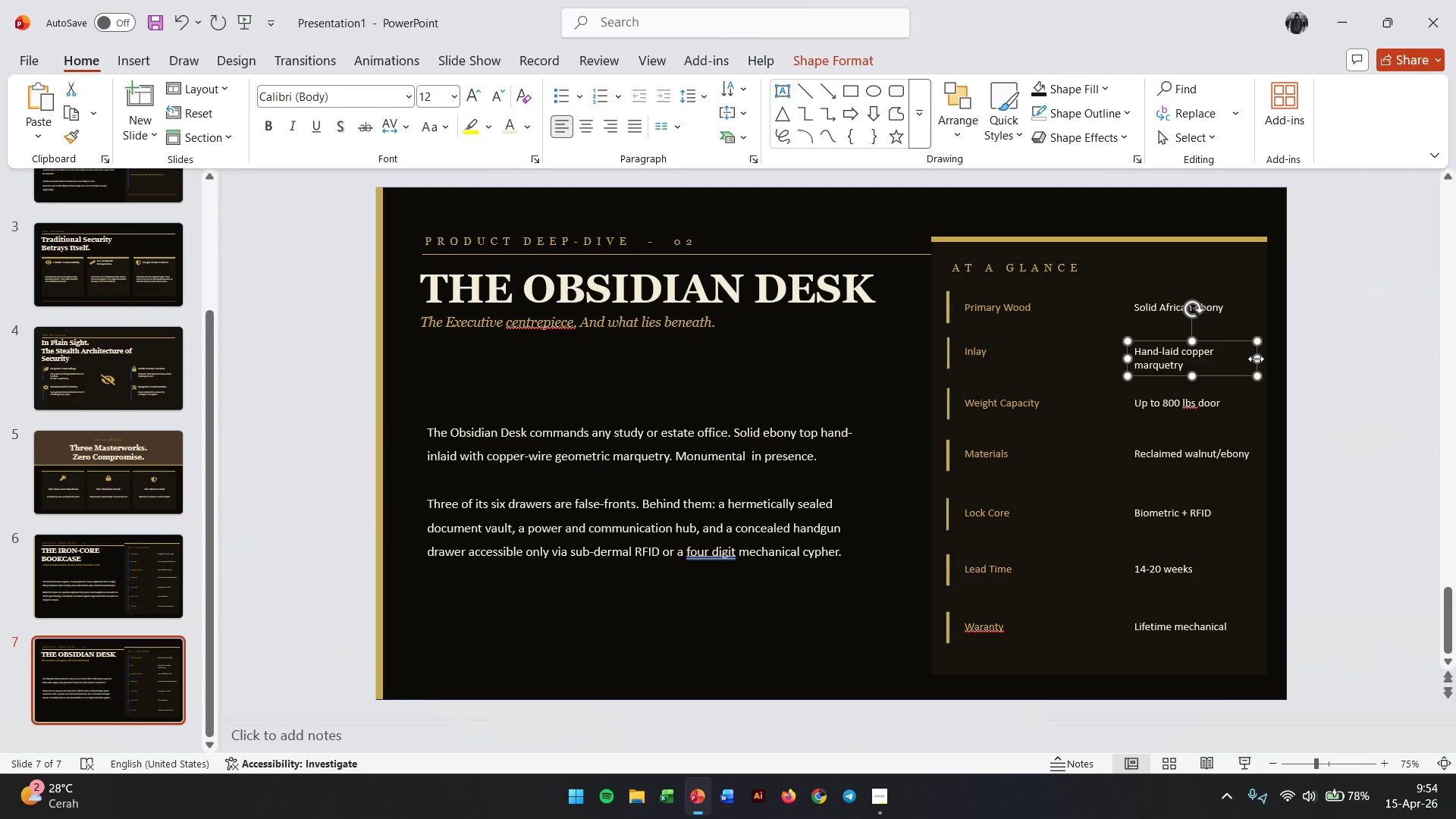 
left_click_drag(start_coordinate=[1256, 359], to_coordinate=[1274, 359])
 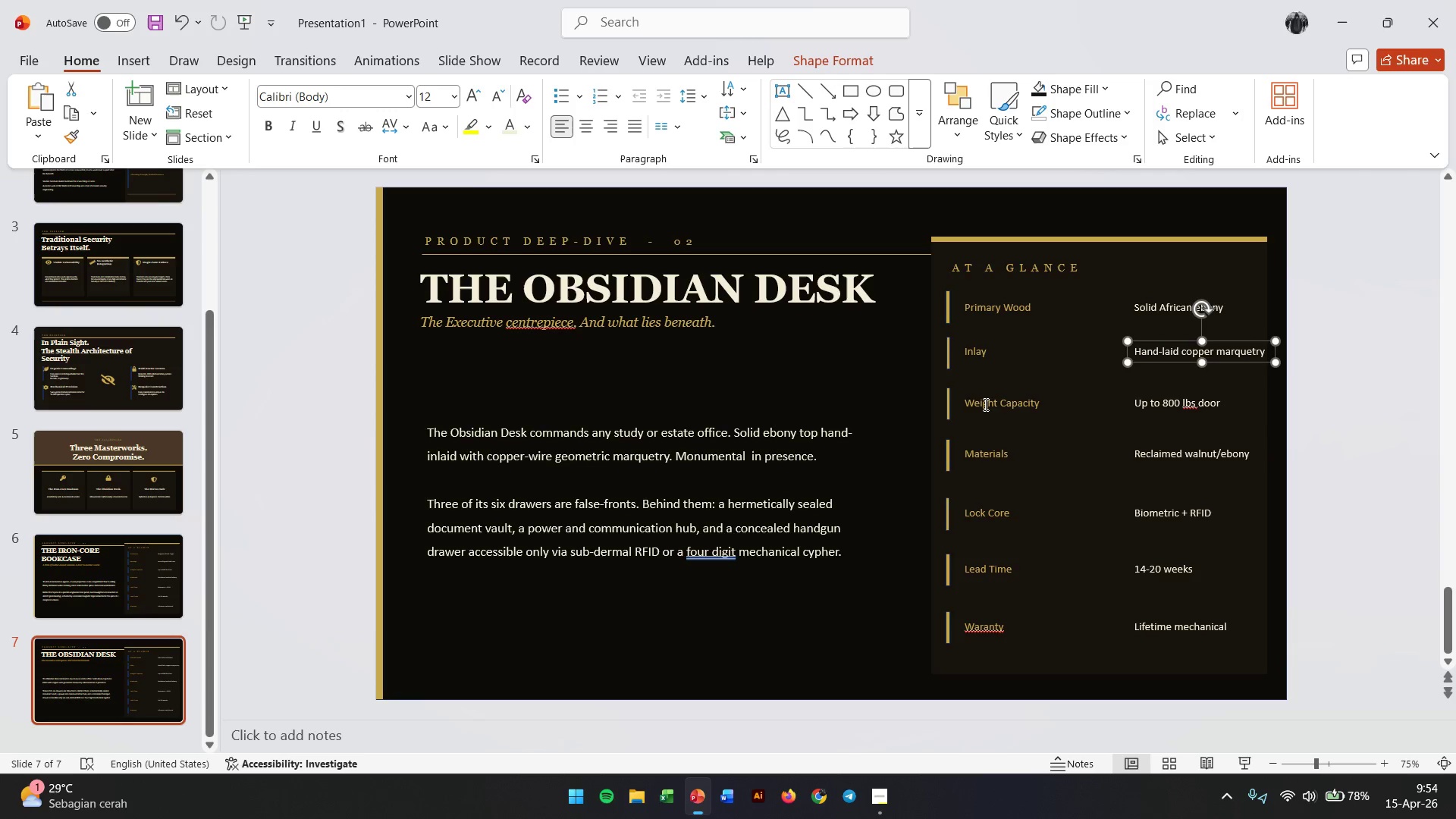 
double_click([984, 404])
 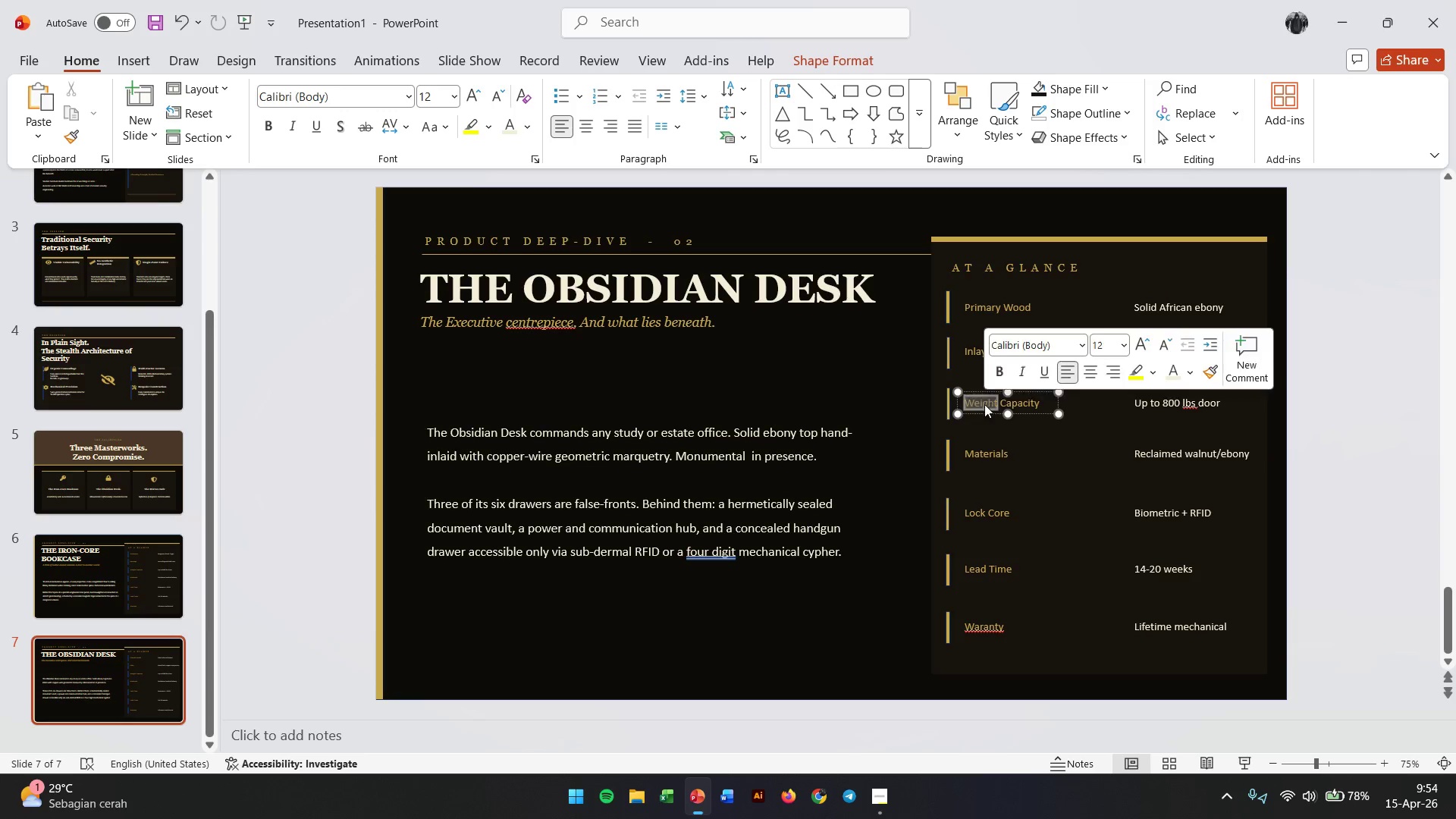 
triple_click([984, 404])
 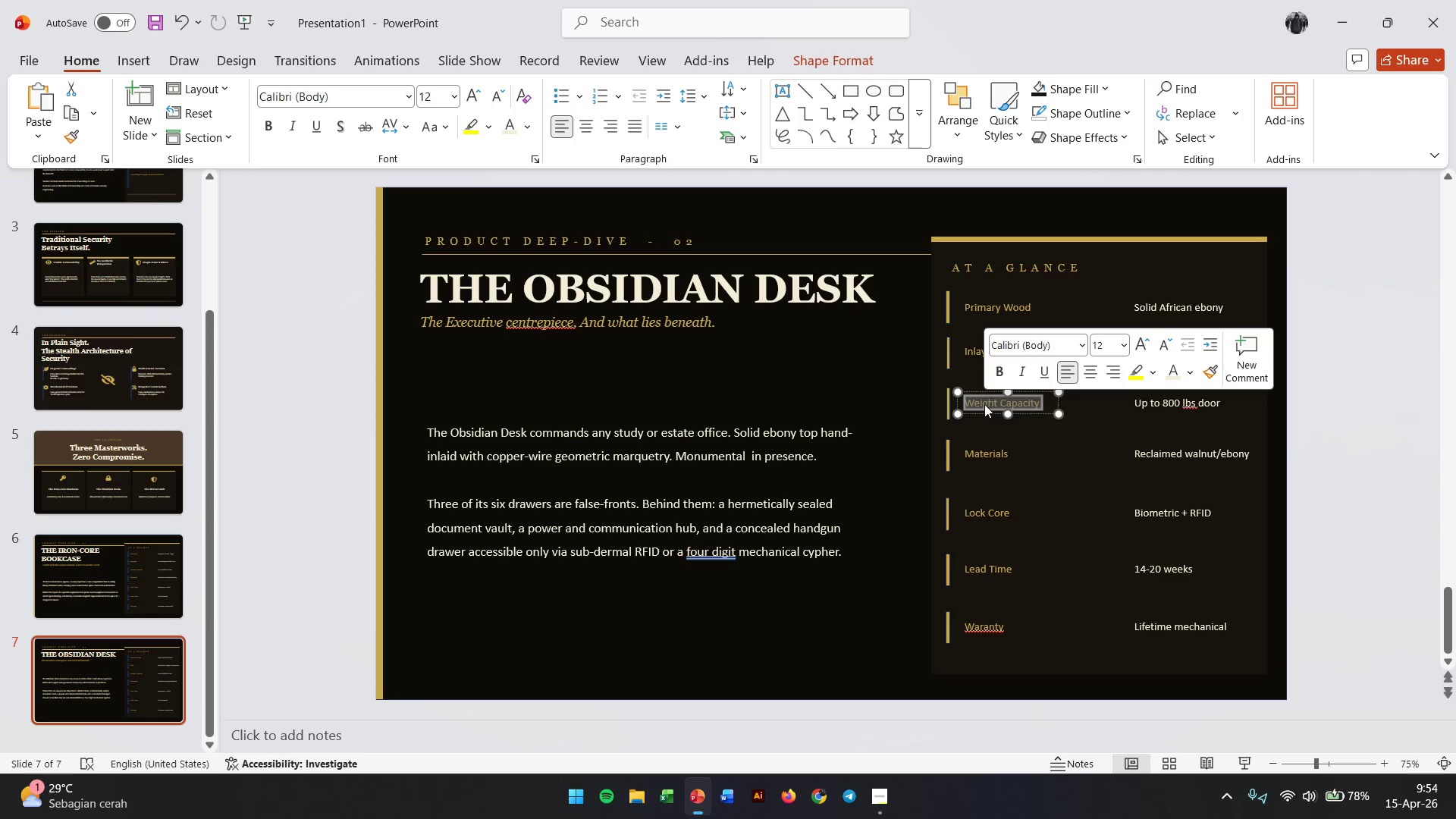 
type(Concealed vaults)
 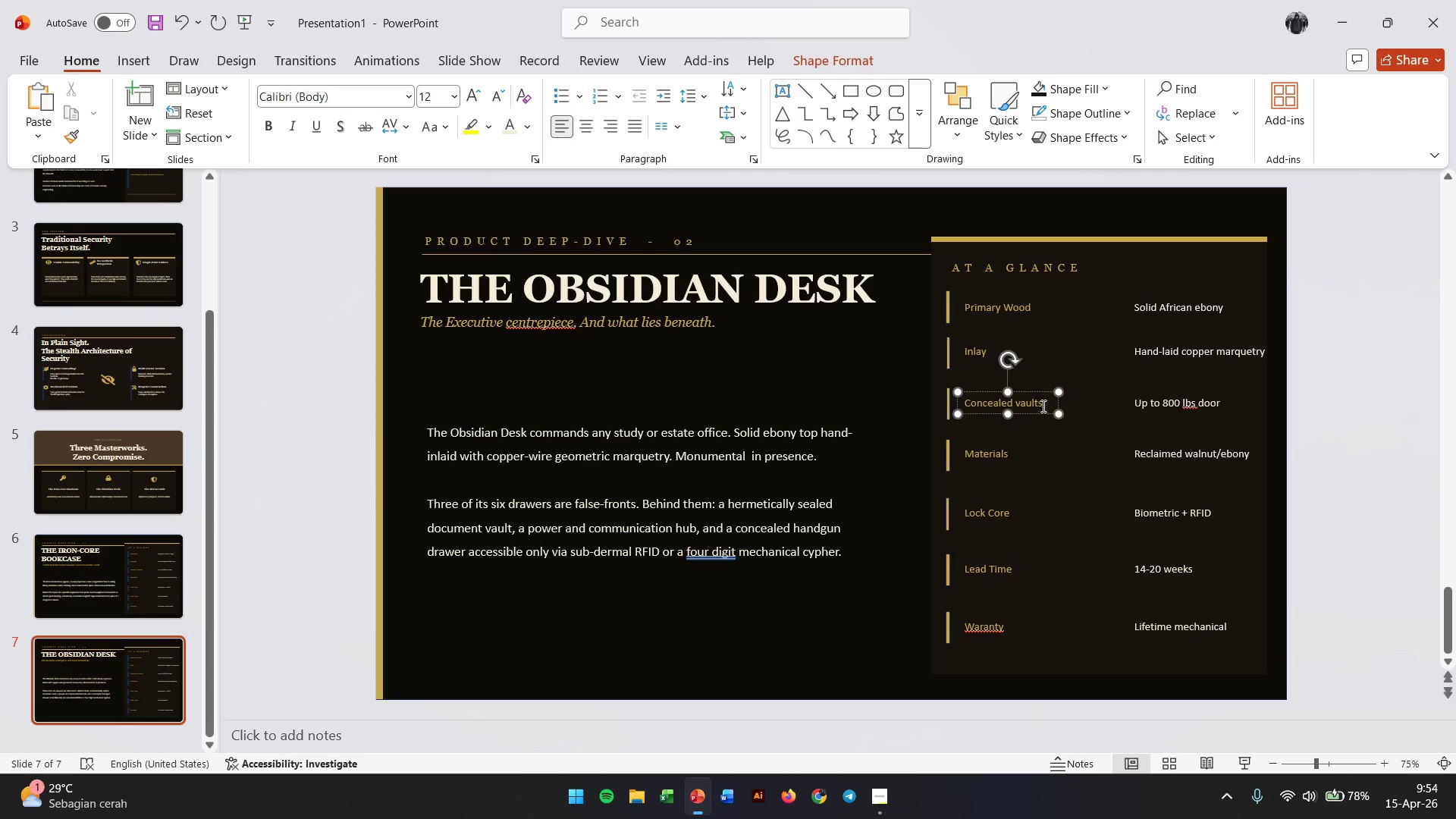 
double_click([1162, 400])
 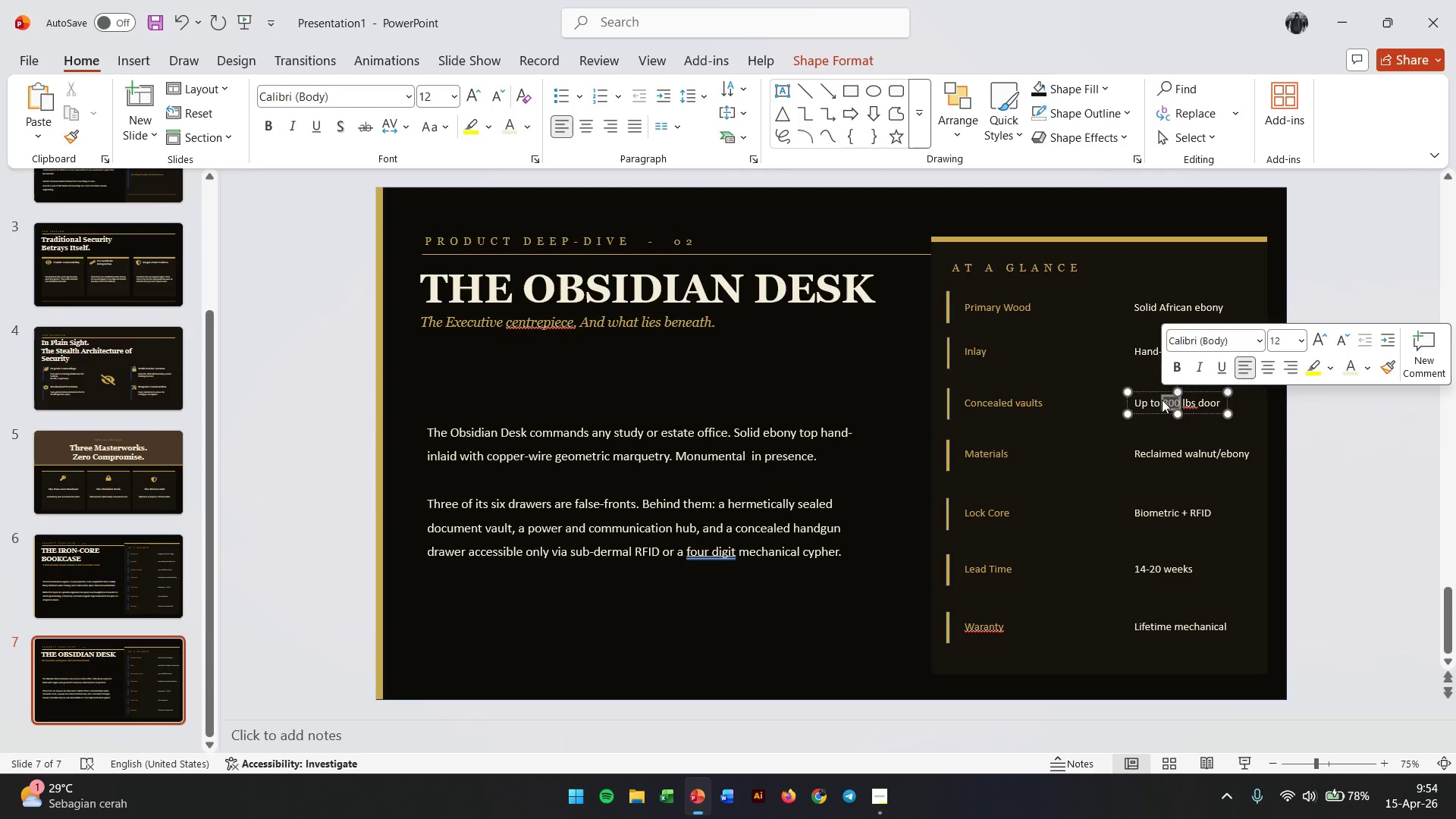 
triple_click([1162, 400])
 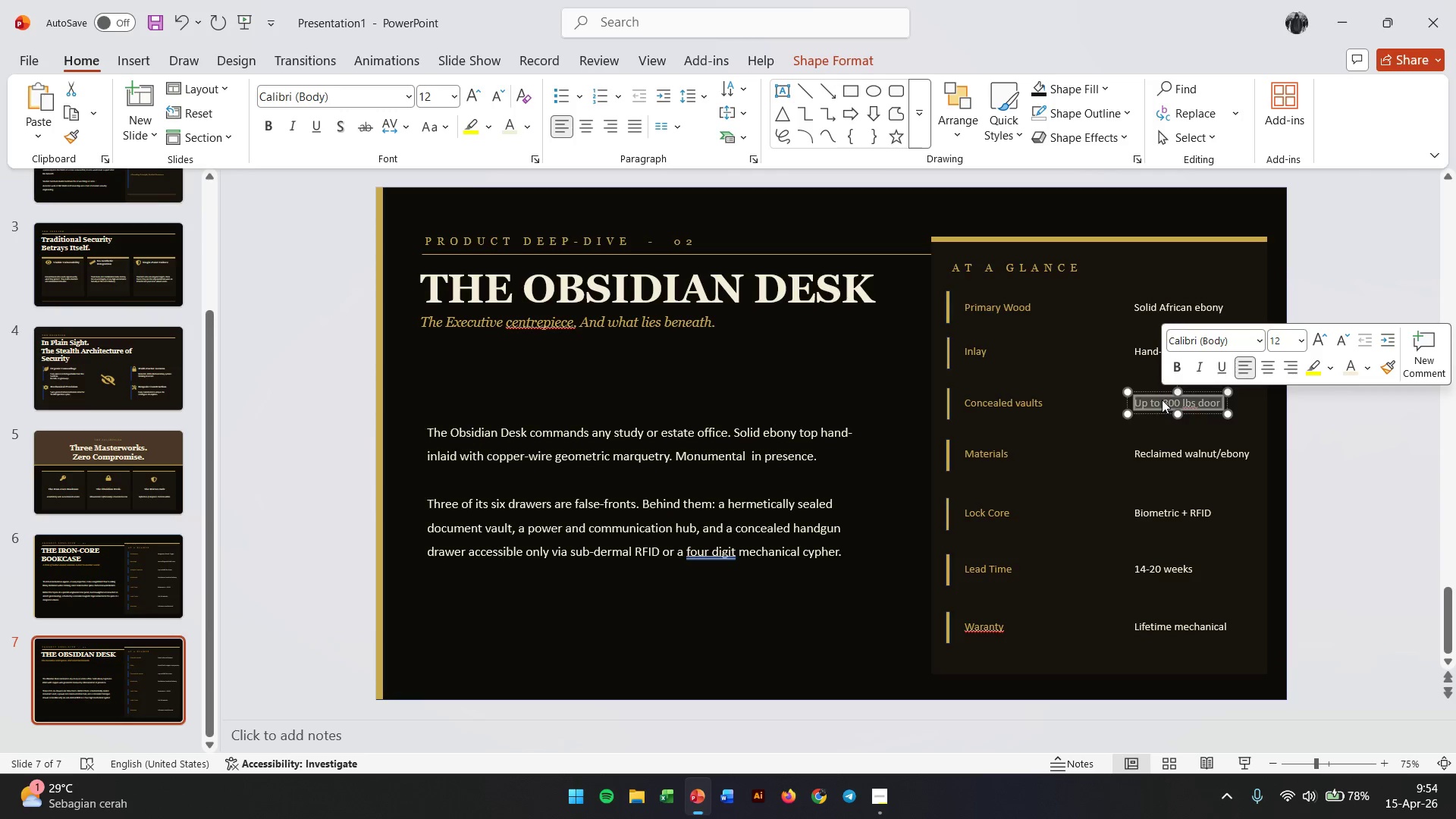 
type(3 false-front drawers)
 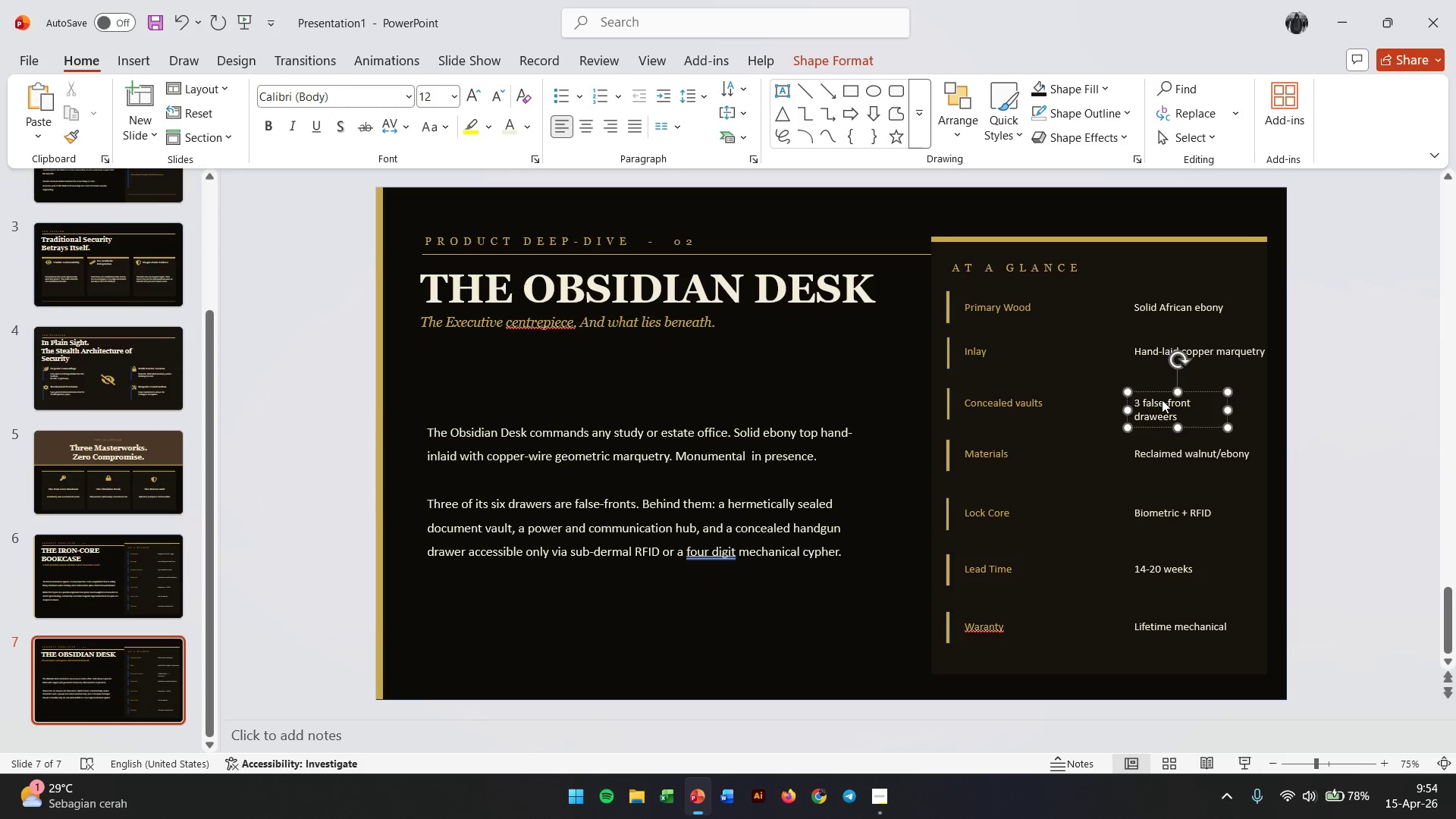 
hold_key(key=E, duration=4.91)
 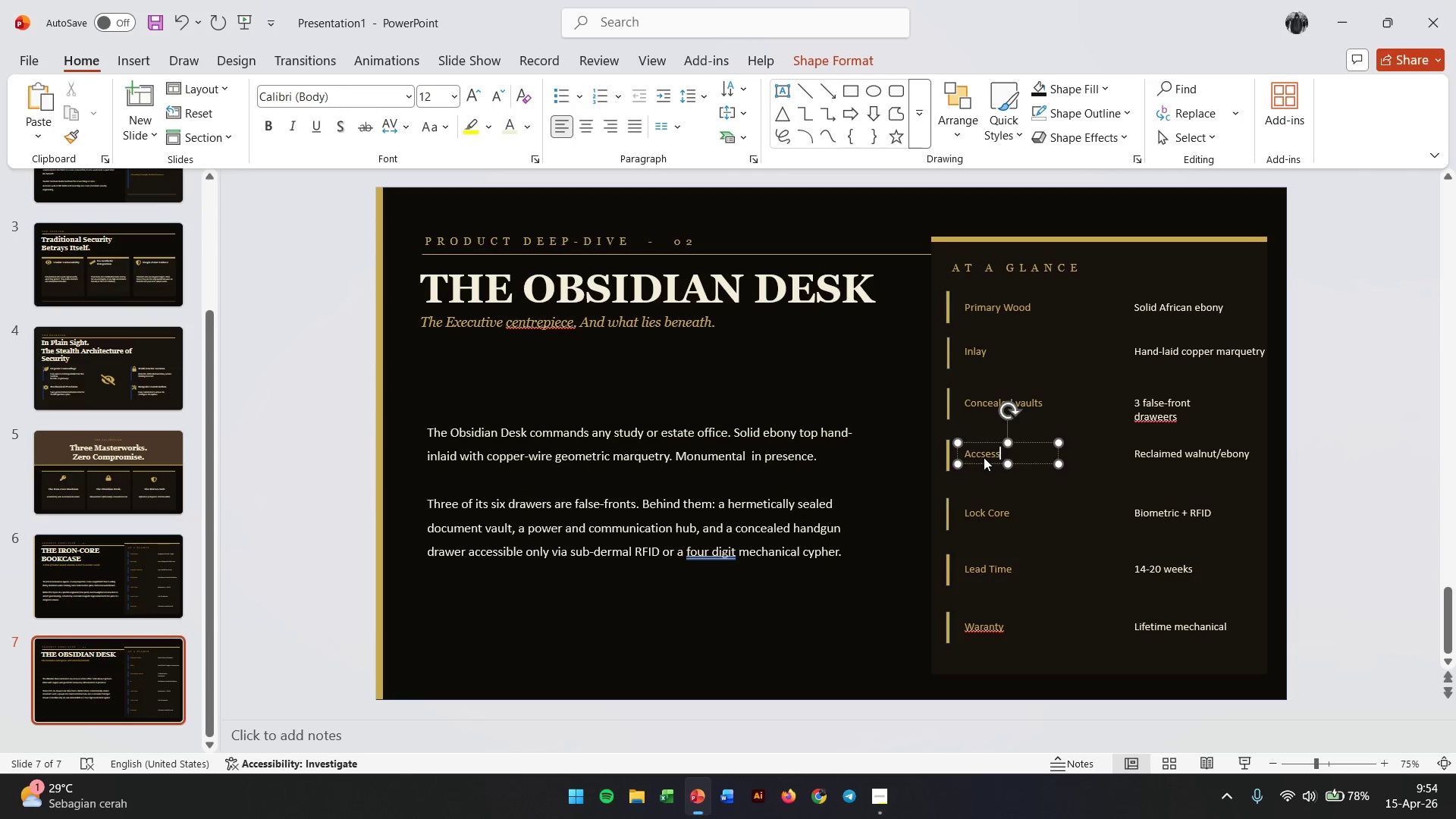 
double_click([984, 457])
 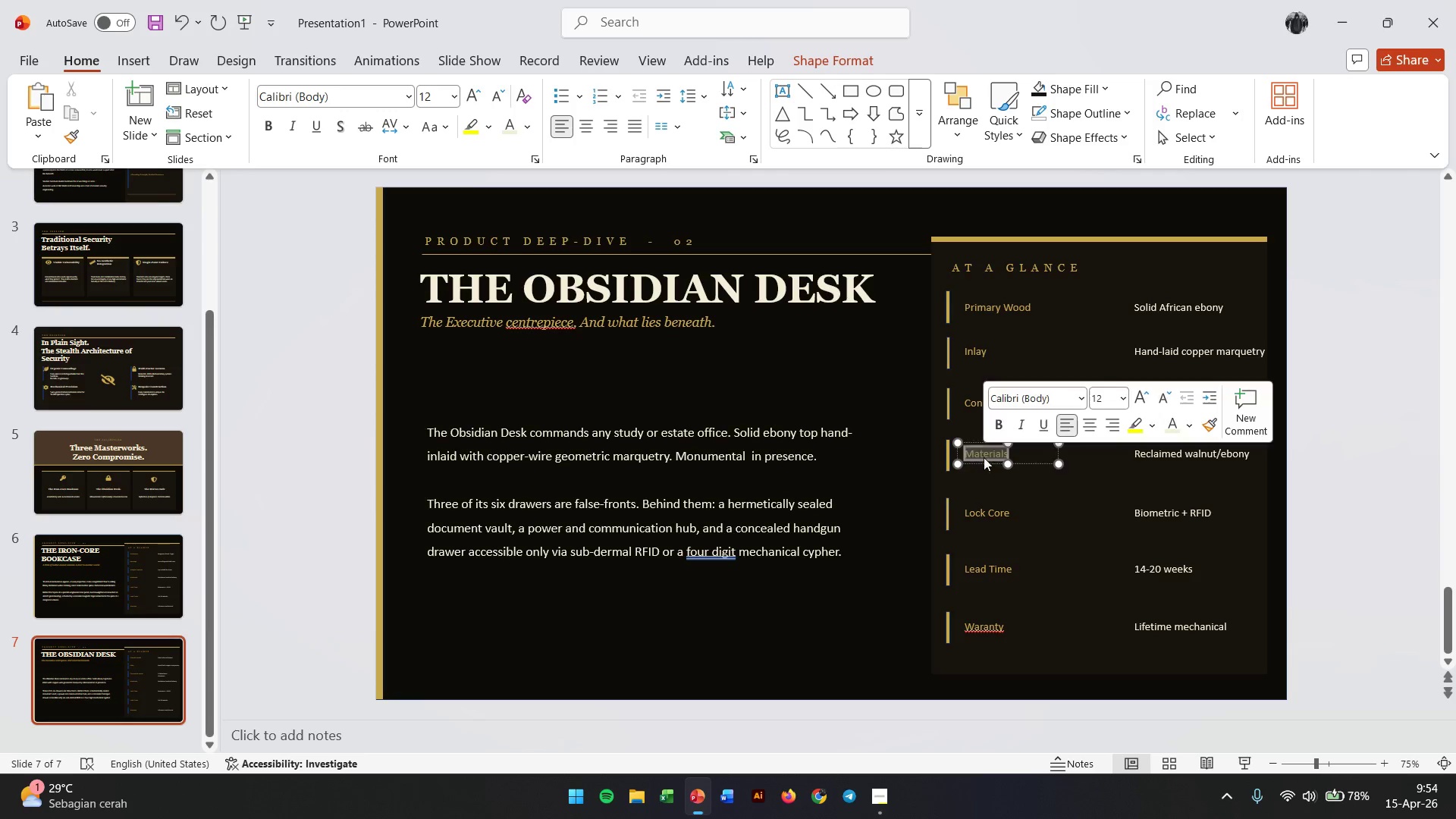 
triple_click([984, 457])
 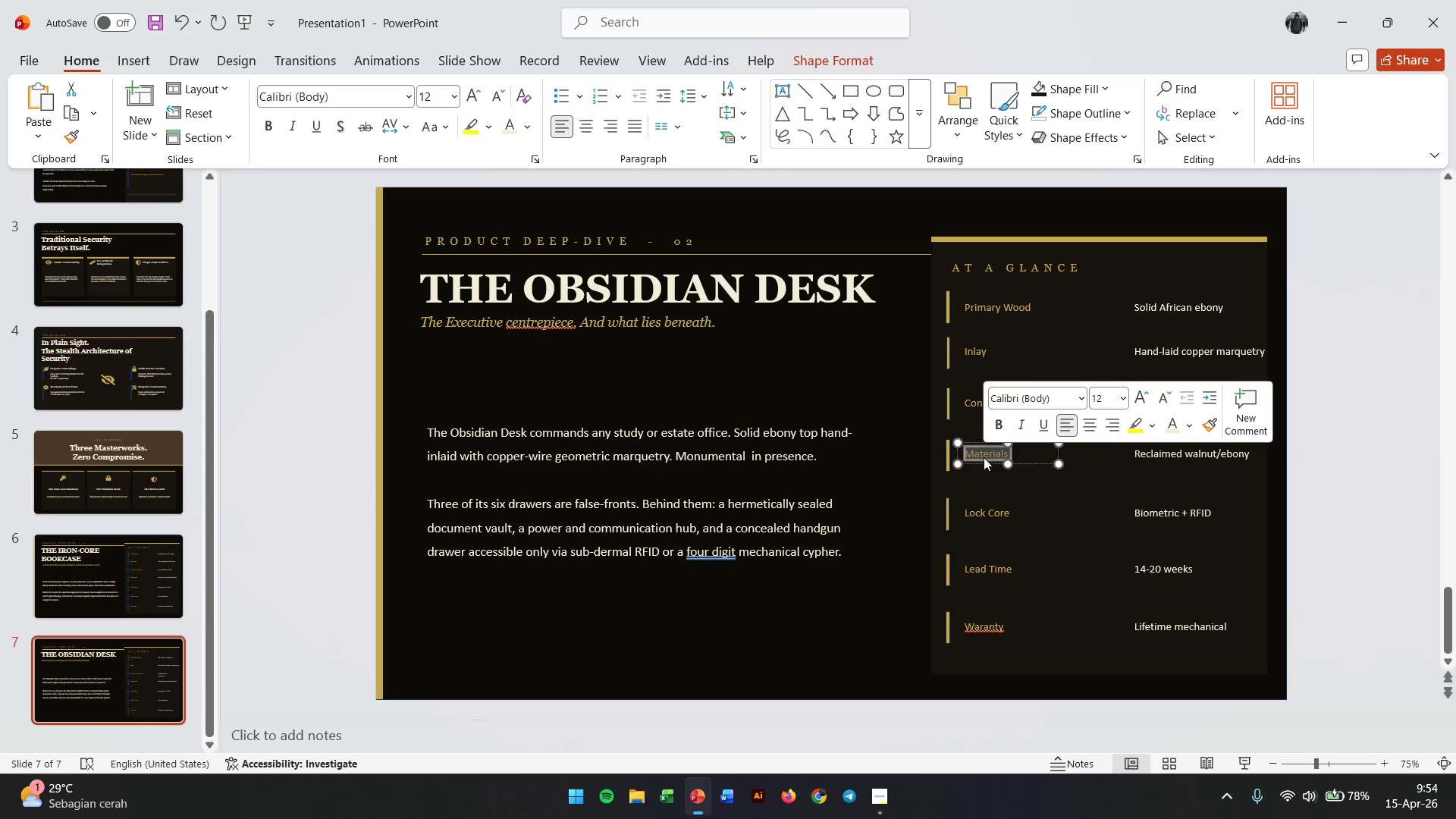 
type(Accsss method)
 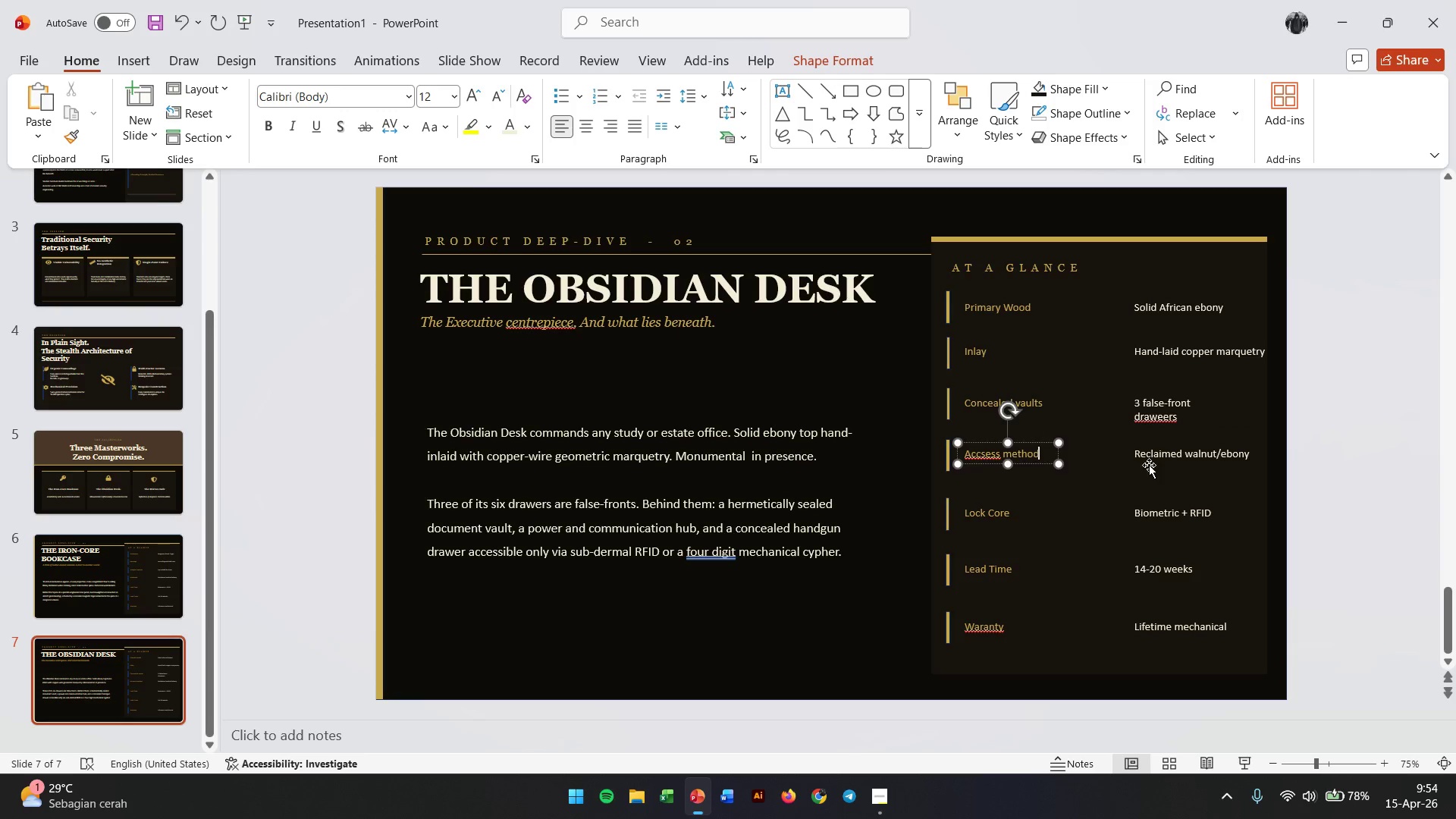 
double_click([1151, 455])
 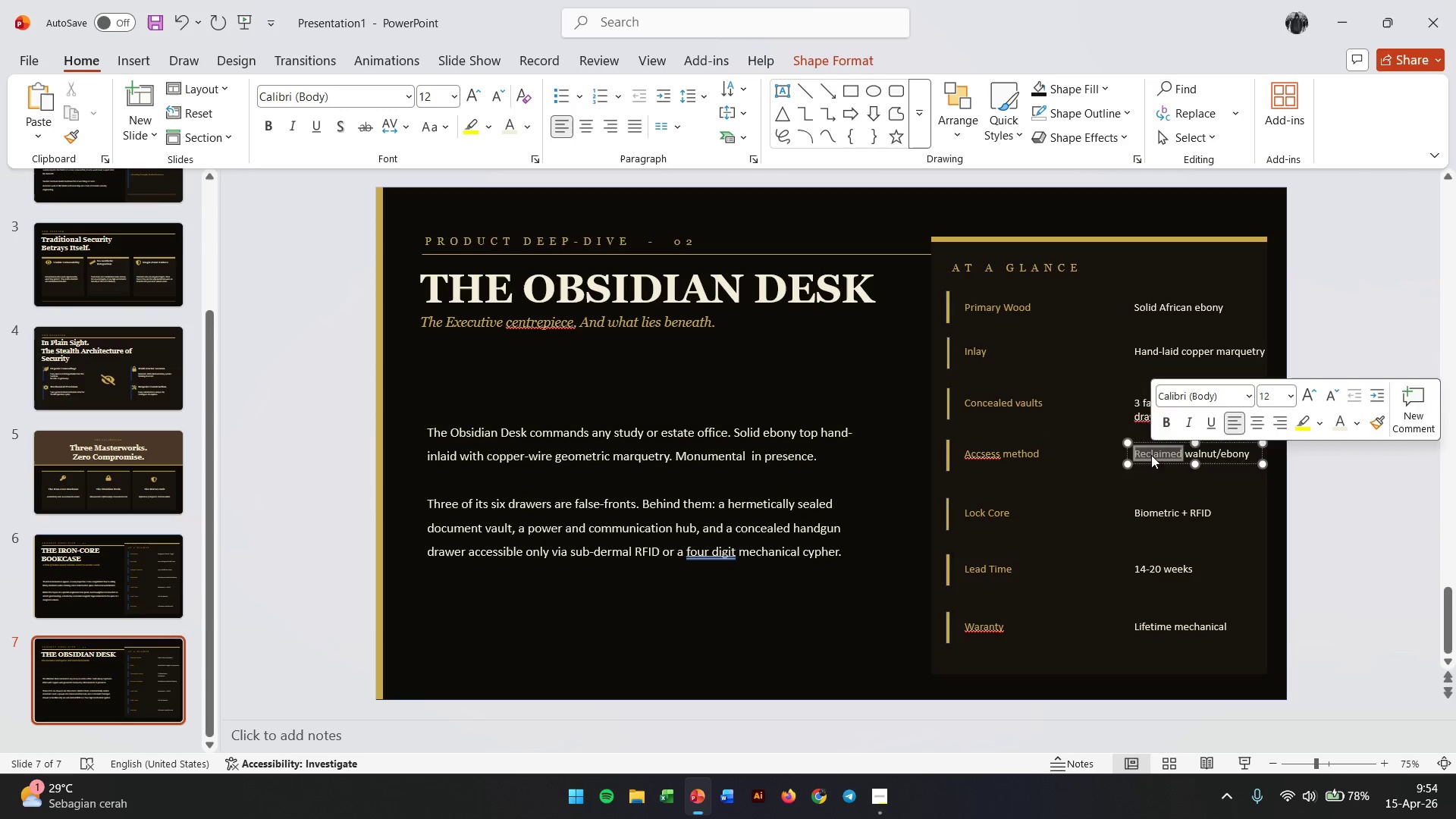 
triple_click([1151, 455])
 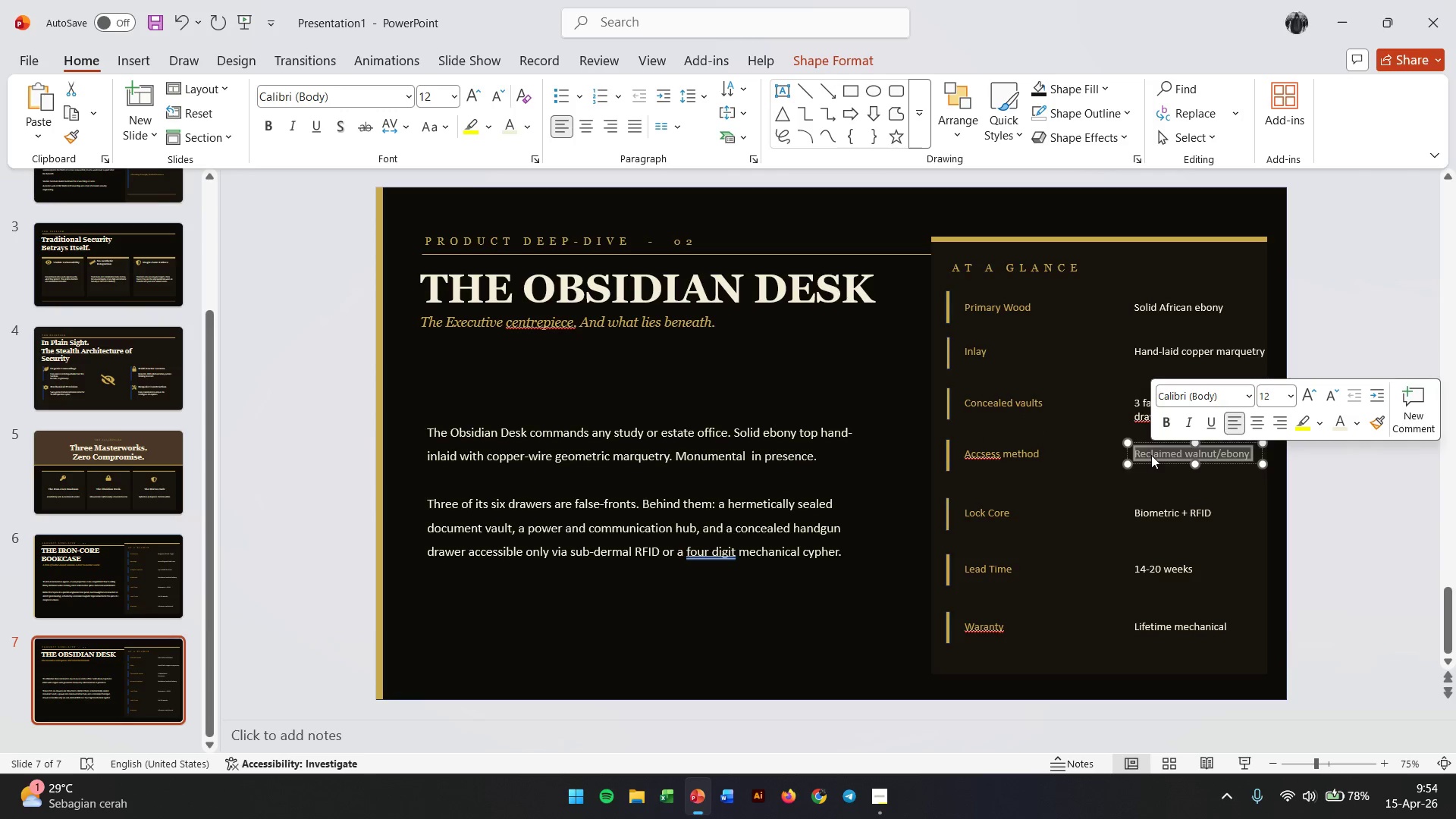 
type(RFID + mechanical cypter)
key(Backspace)
key(Backspace)
key(Backspace)
type(her)
 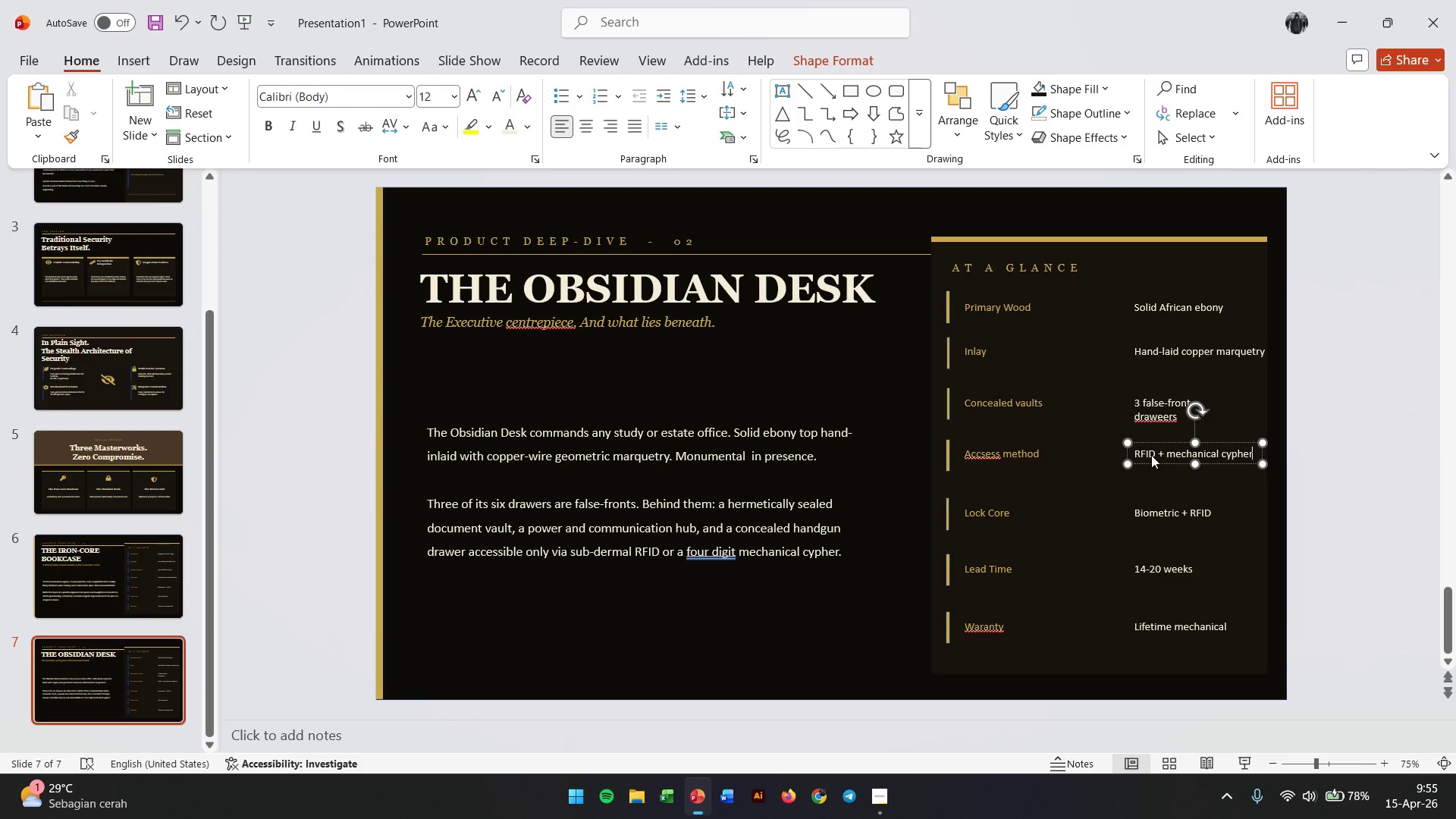 
double_click([990, 518])
 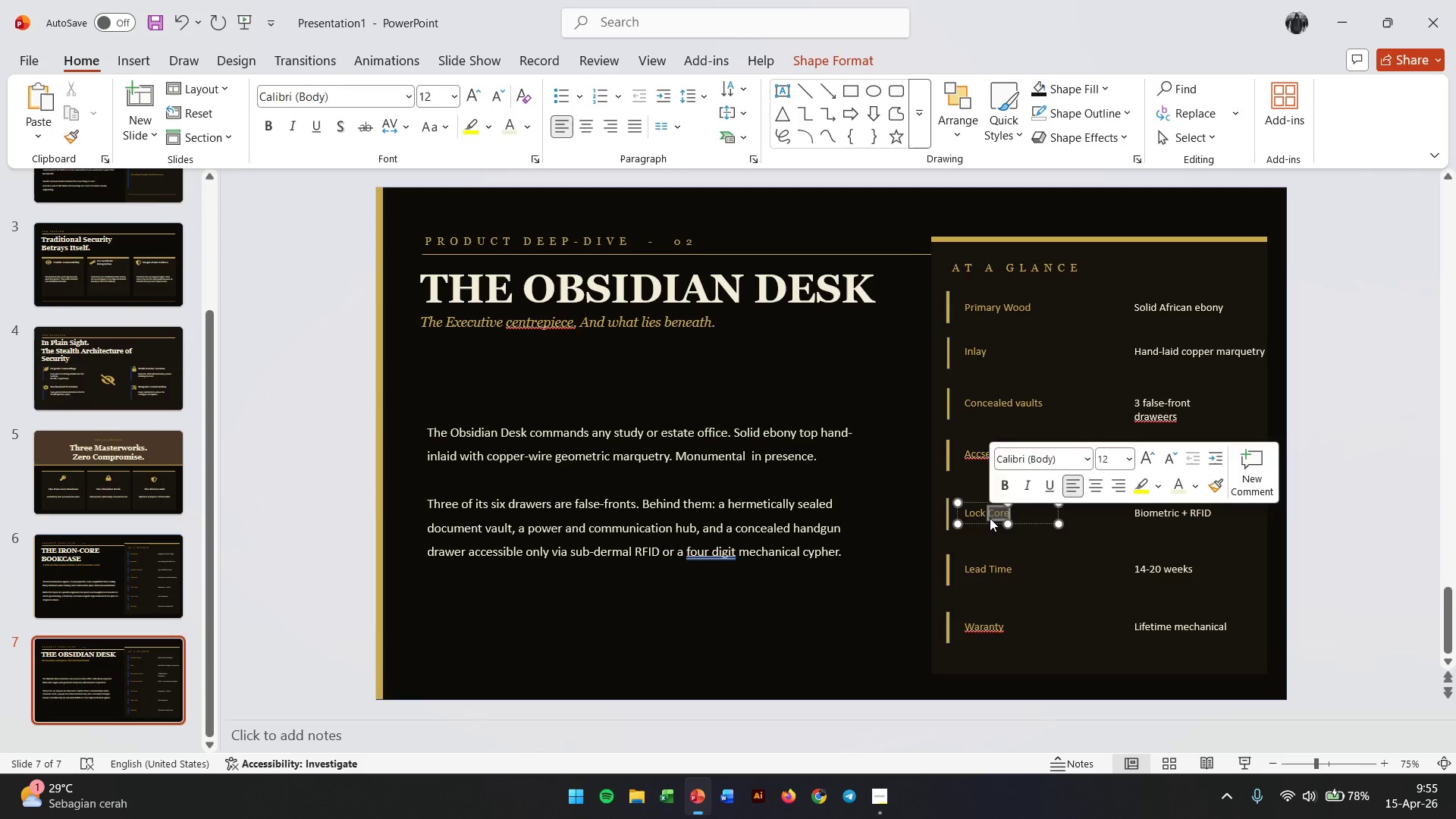 
triple_click([990, 518])
 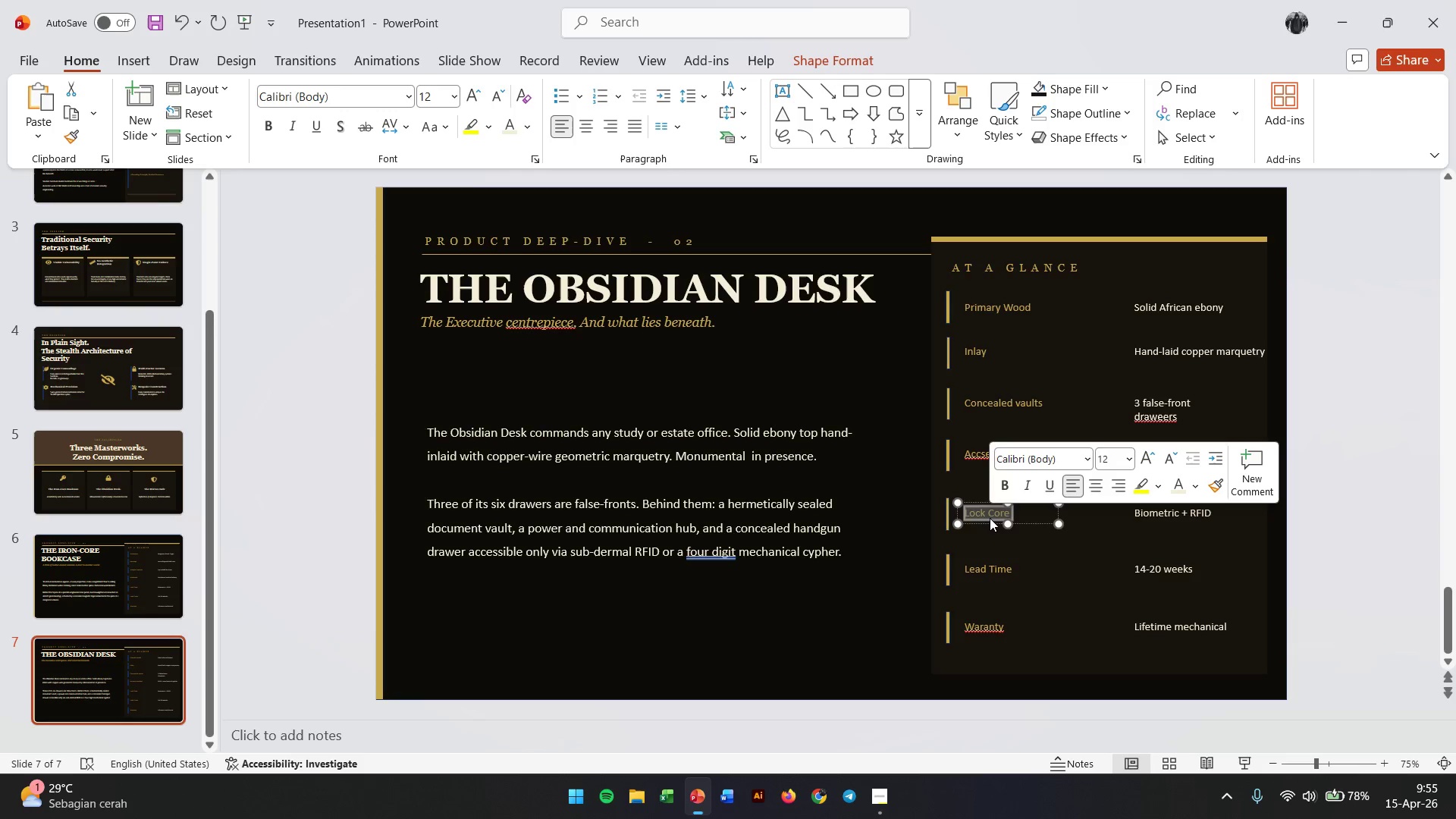 
type(Fire resistance)
 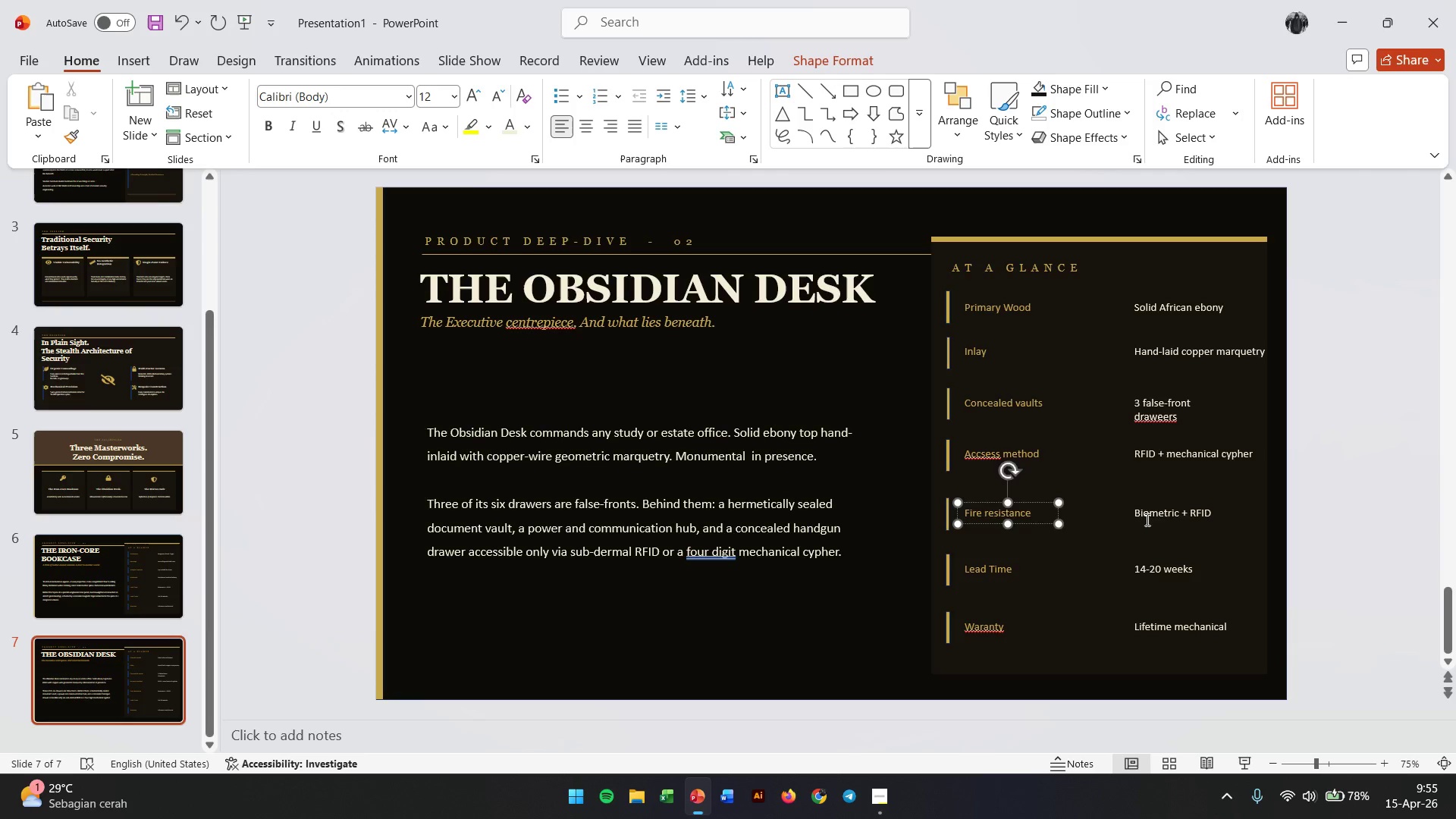 
double_click([1153, 515])
 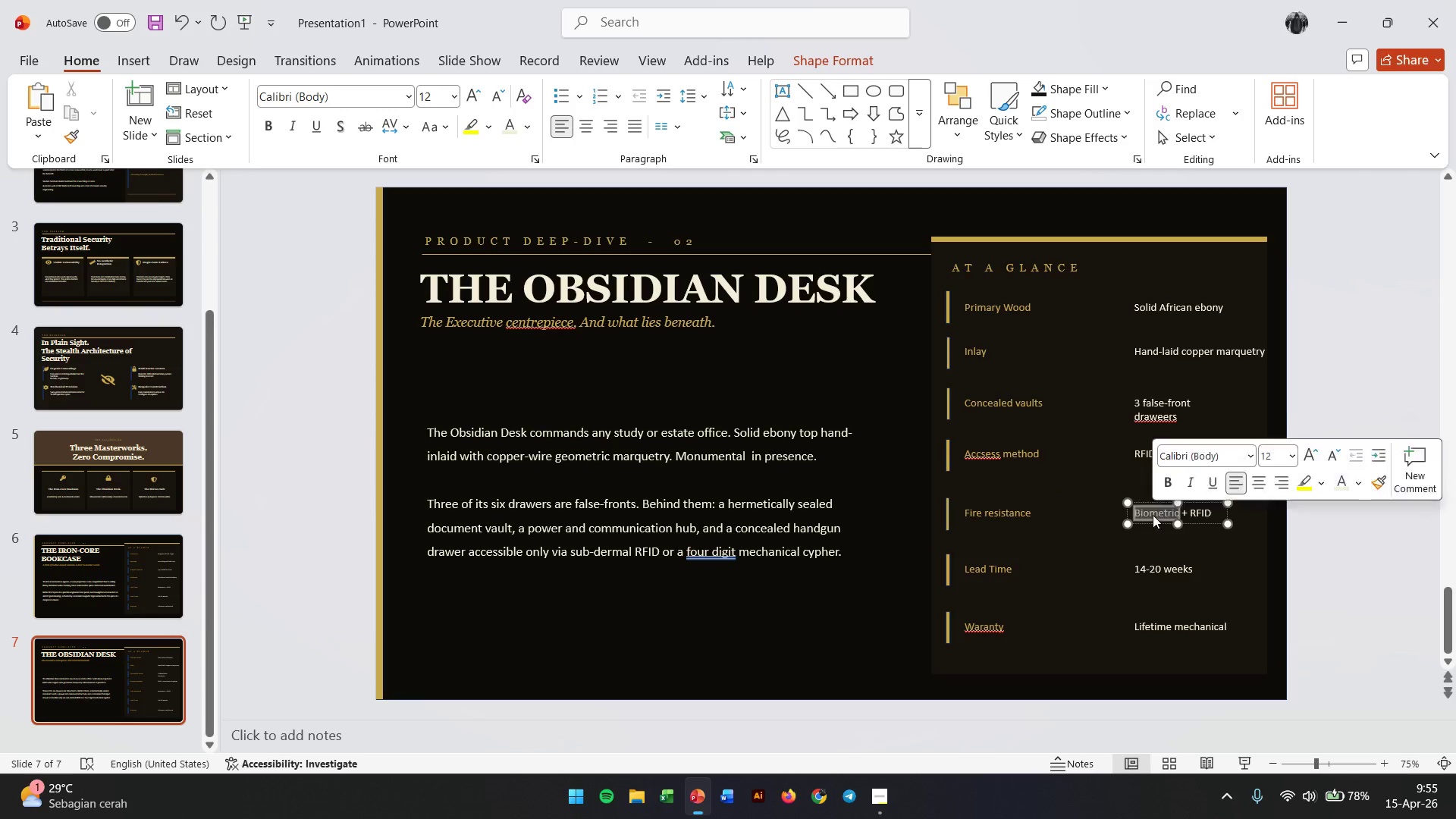 
triple_click([1153, 515])
 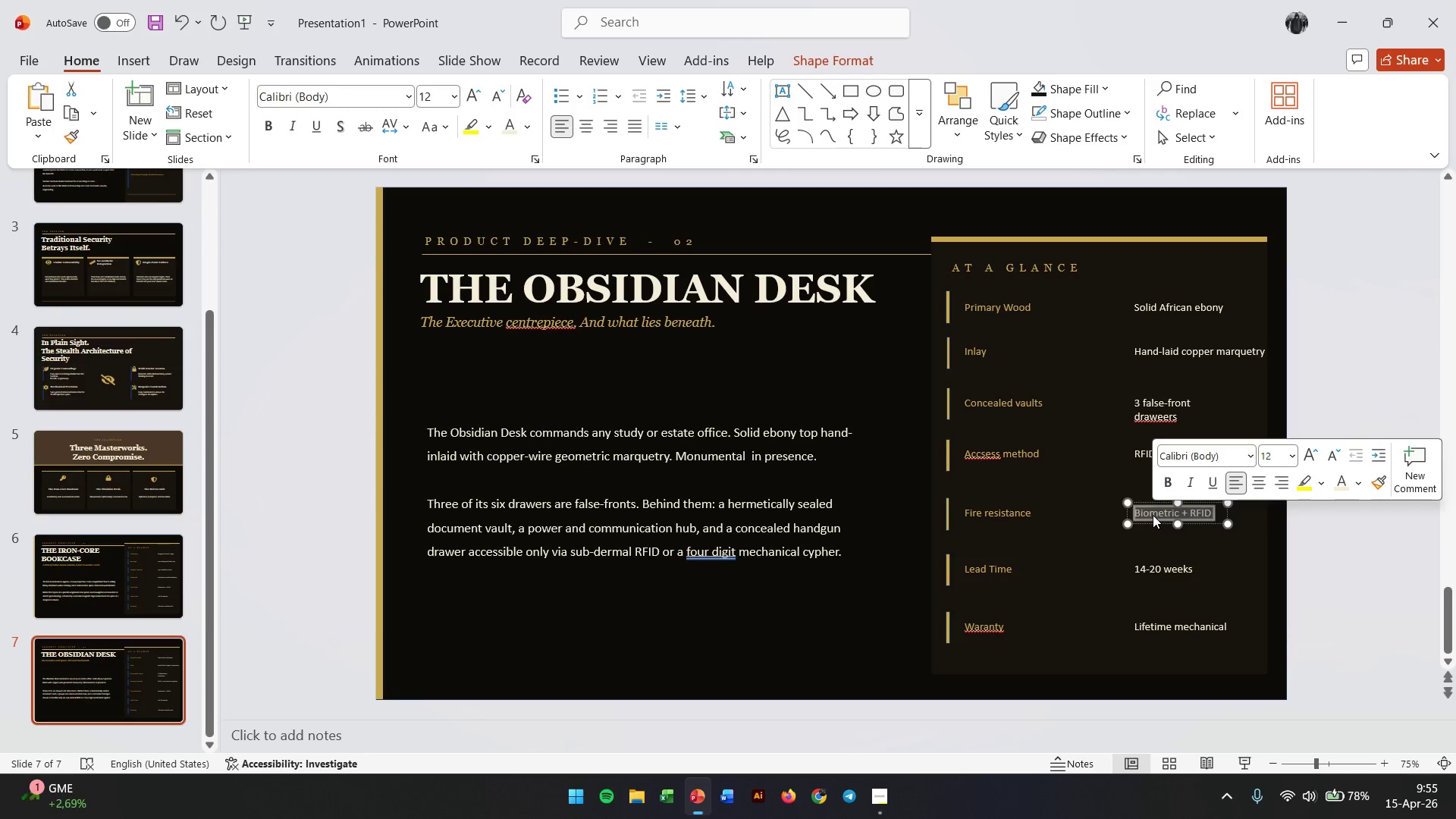 
wait(7.66)
 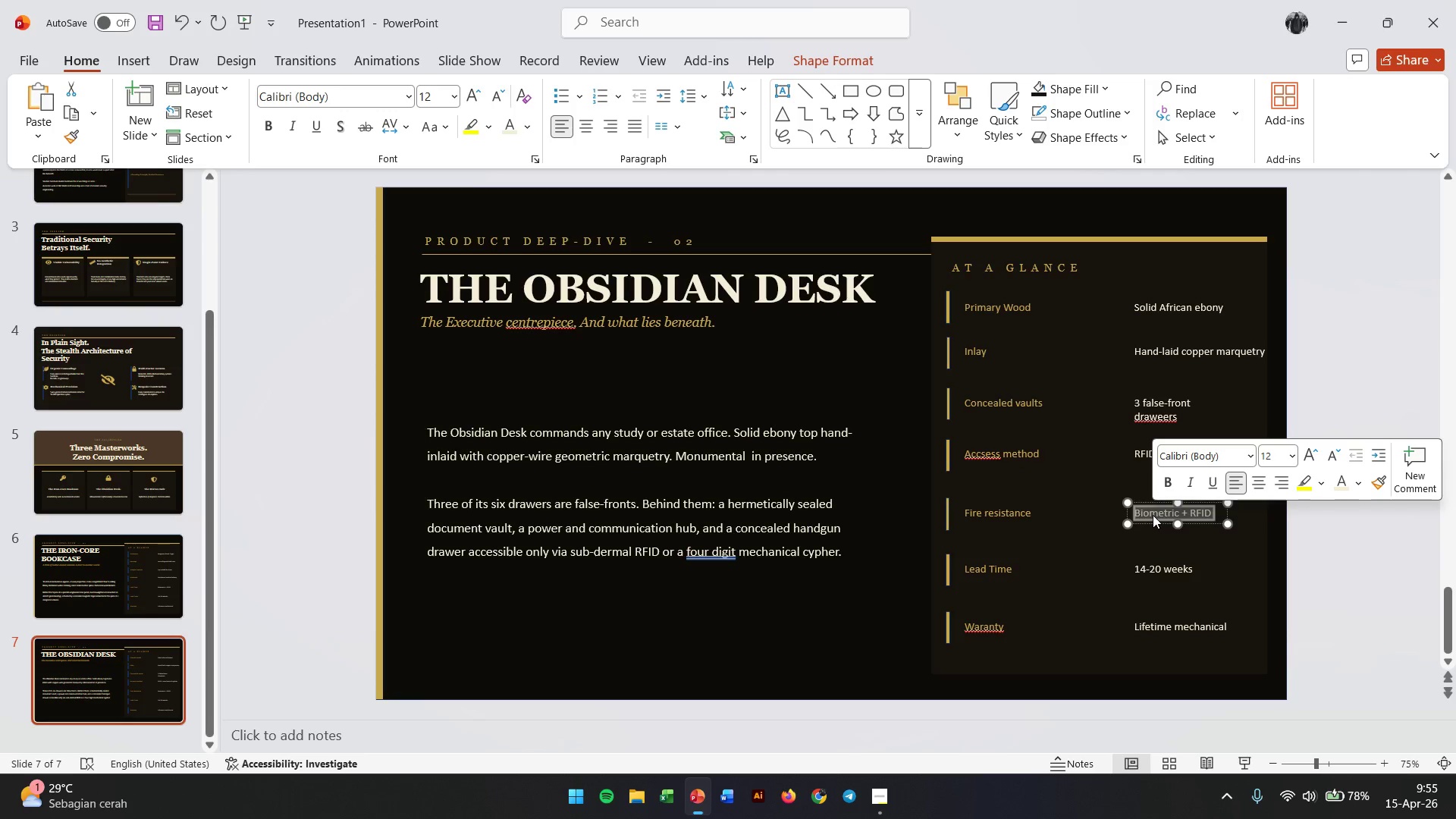 
type(UL Class 350 (2hr))
 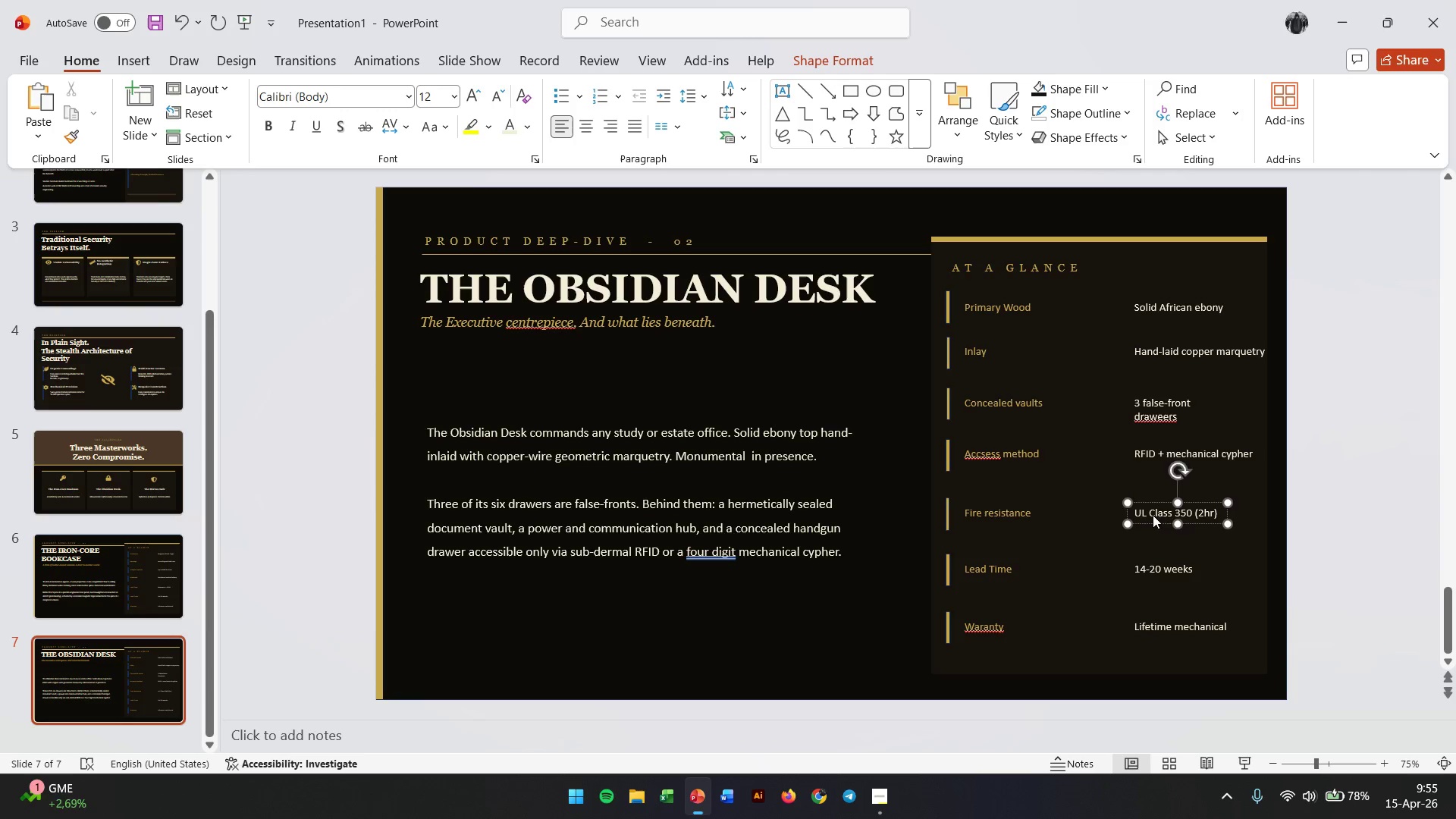 
double_click([981, 568])
 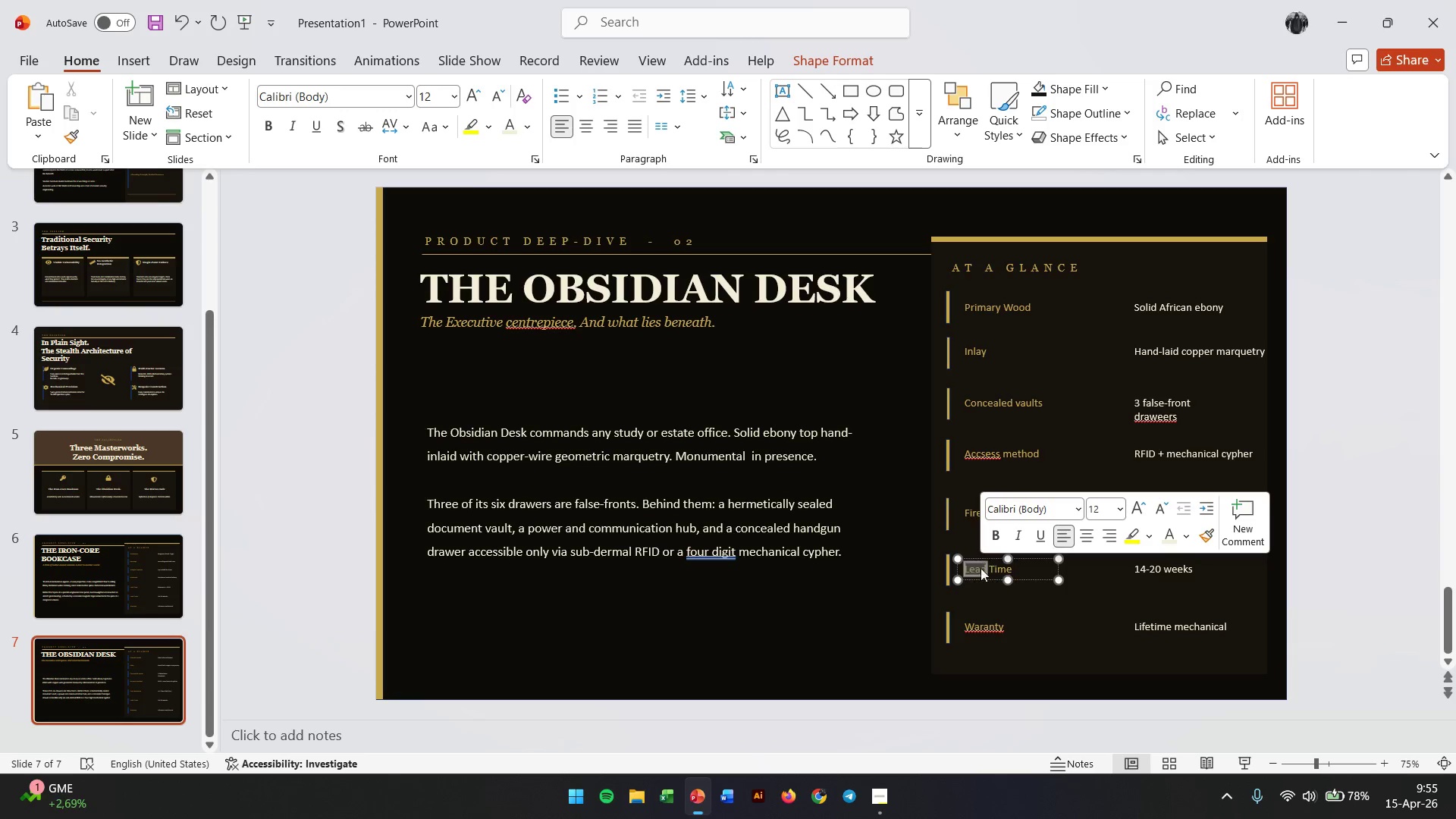 
triple_click([981, 568])
 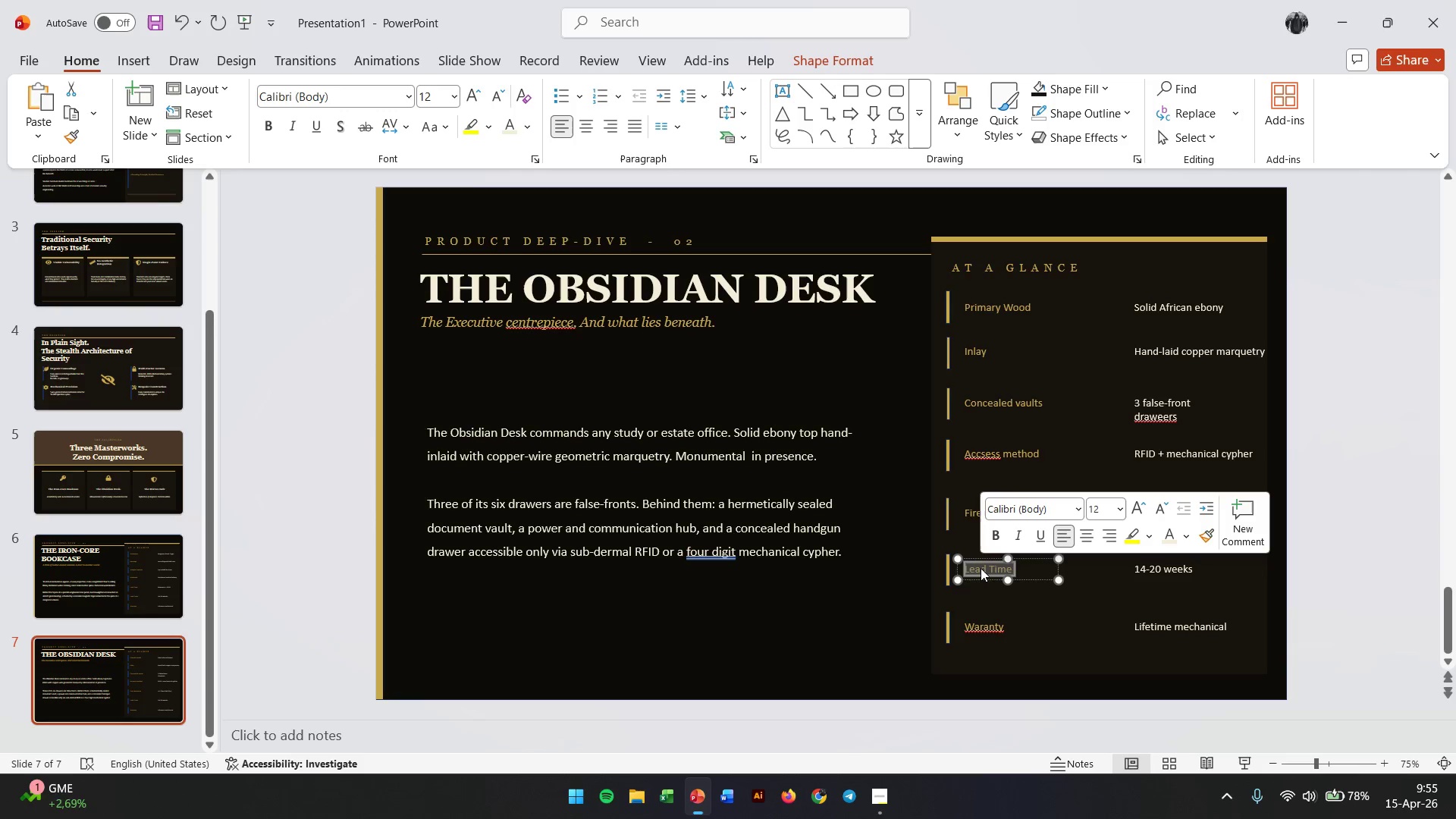 
type(Dimensions)
 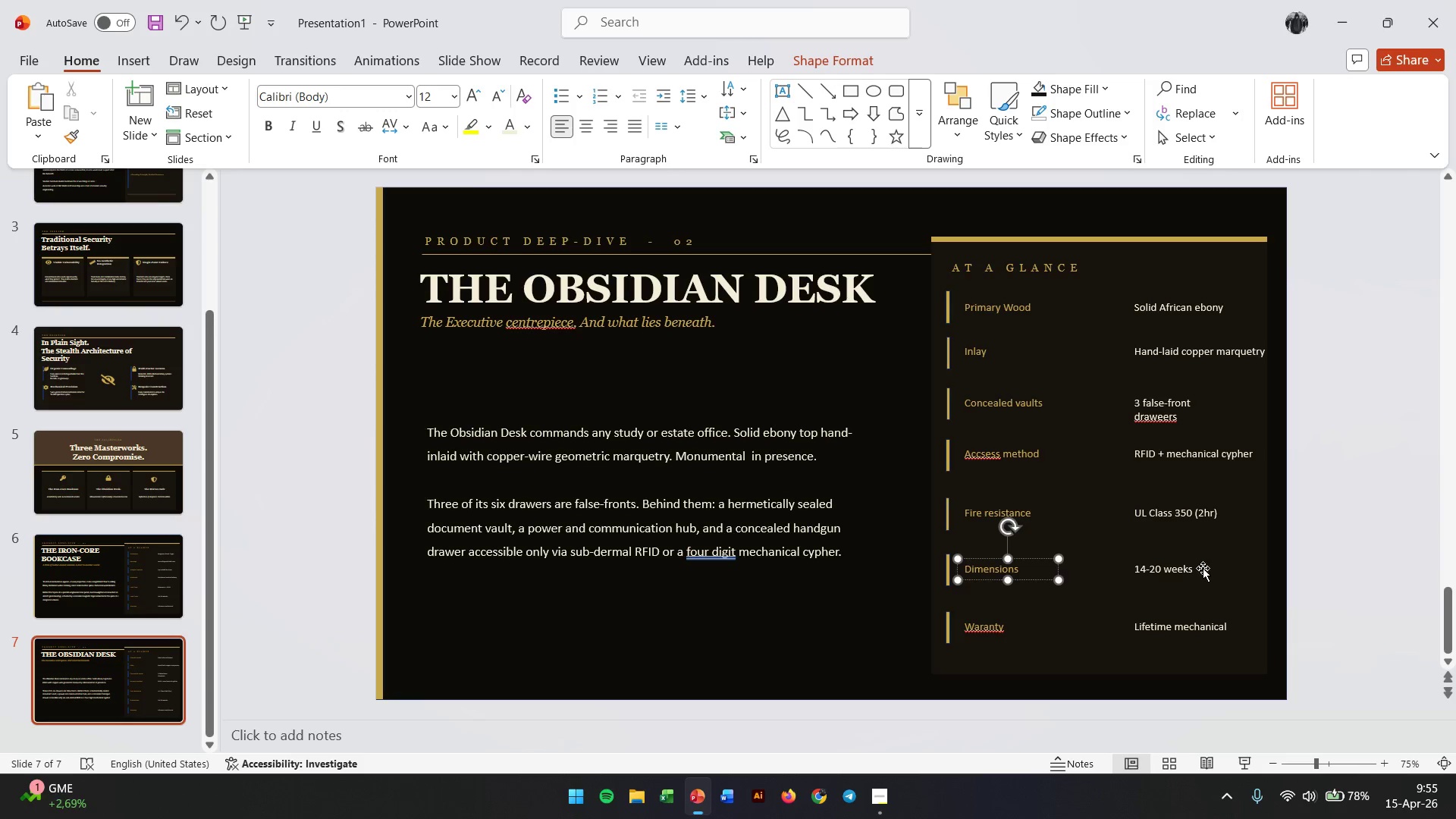 
double_click([1166, 570])
 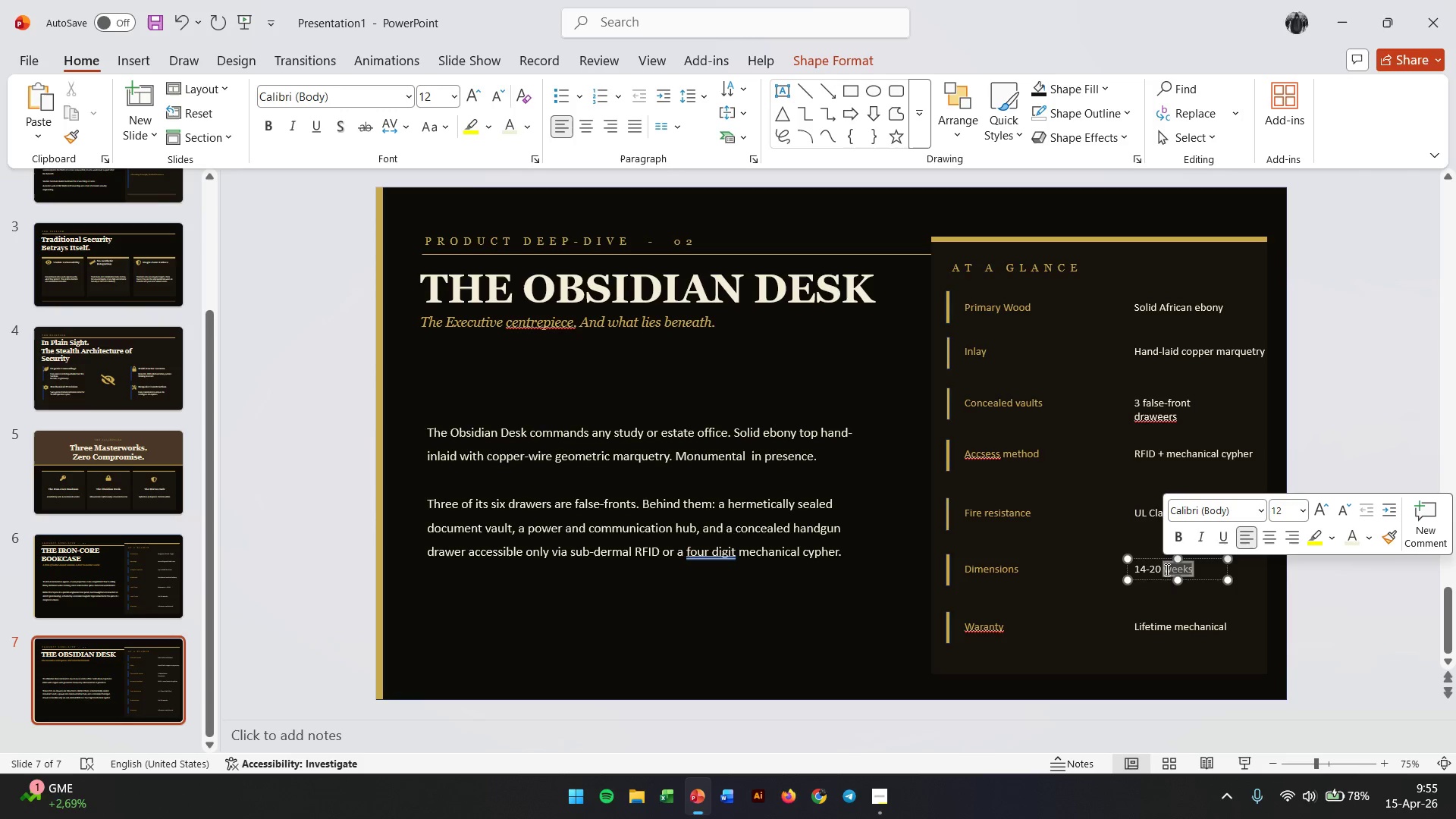 
triple_click([1166, 570])
 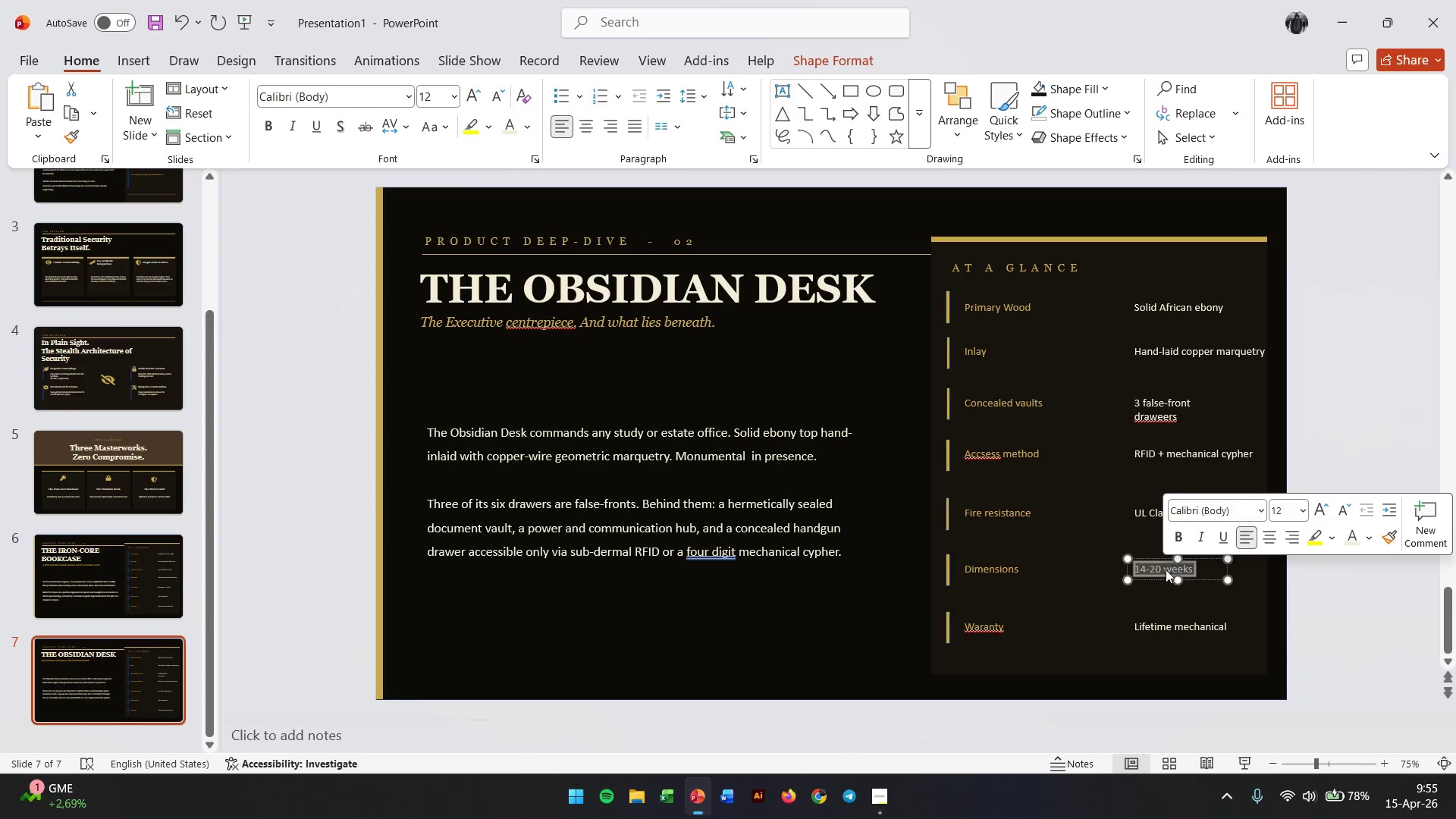 
type(Customs)
key(Backspace)
key(Backspace)
type(m to specification)
 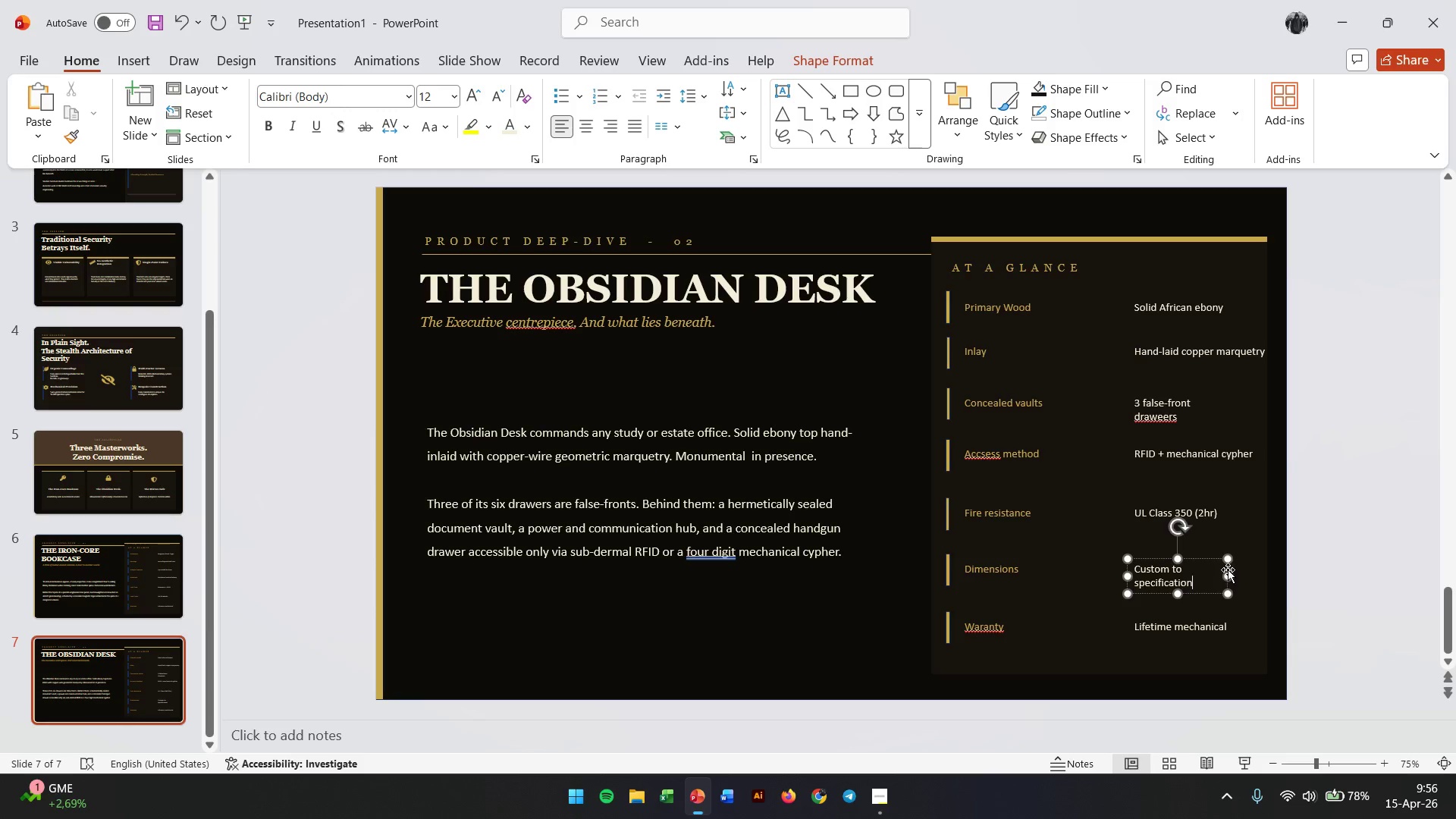 
left_click_drag(start_coordinate=[1231, 573], to_coordinate=[1265, 573])
 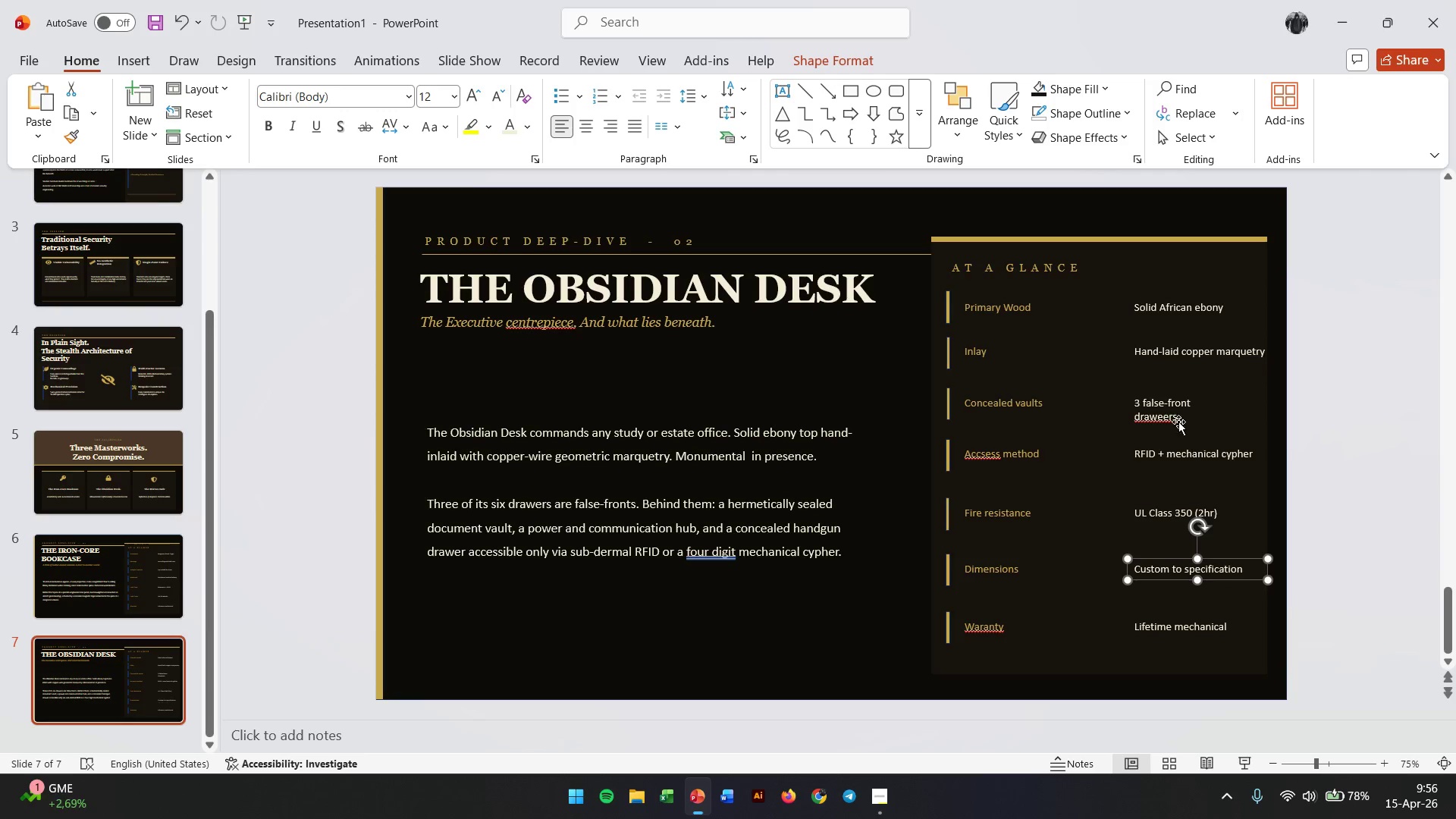 
left_click([1173, 413])
 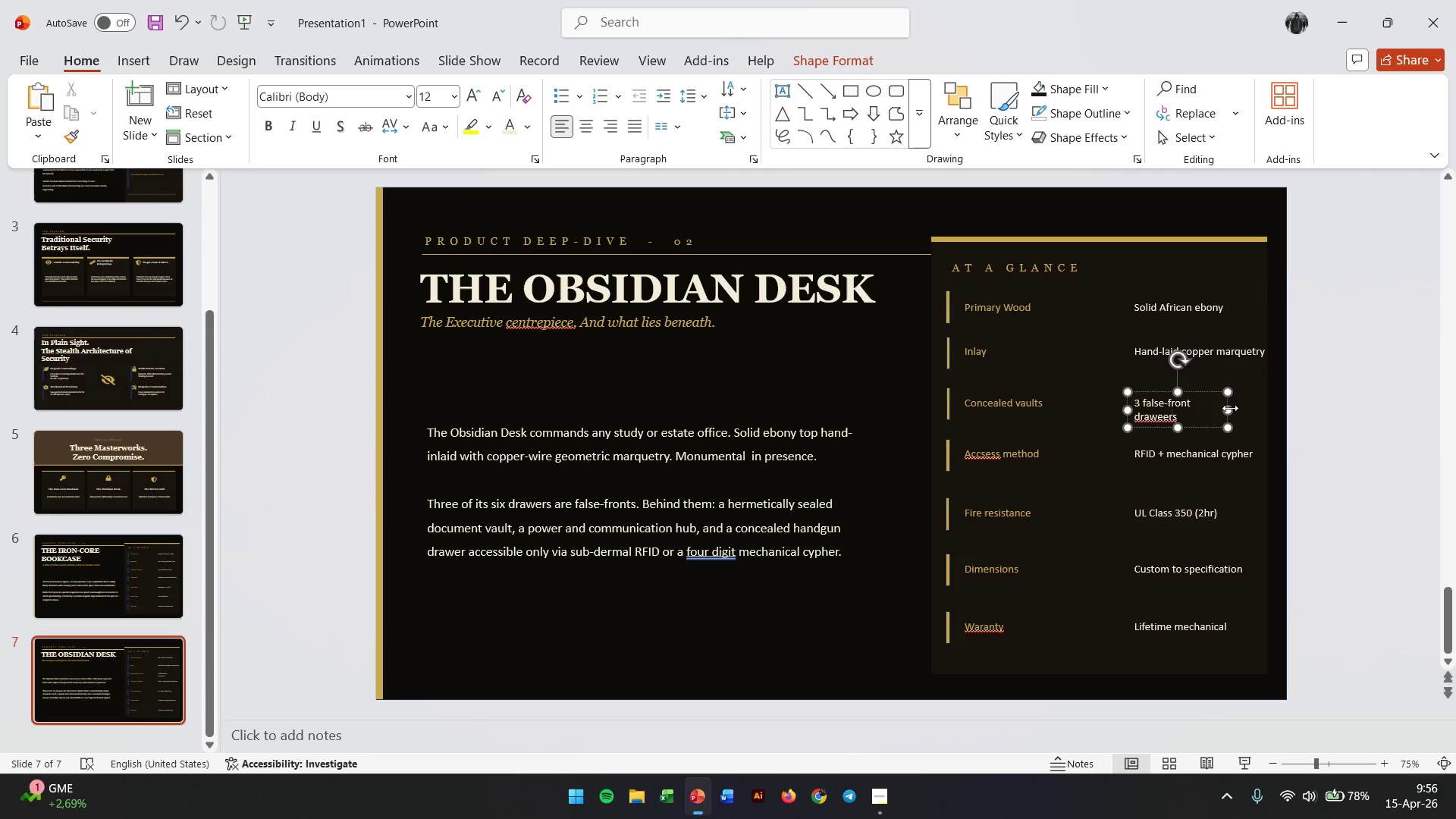 
left_click_drag(start_coordinate=[1230, 408], to_coordinate=[1252, 408])
 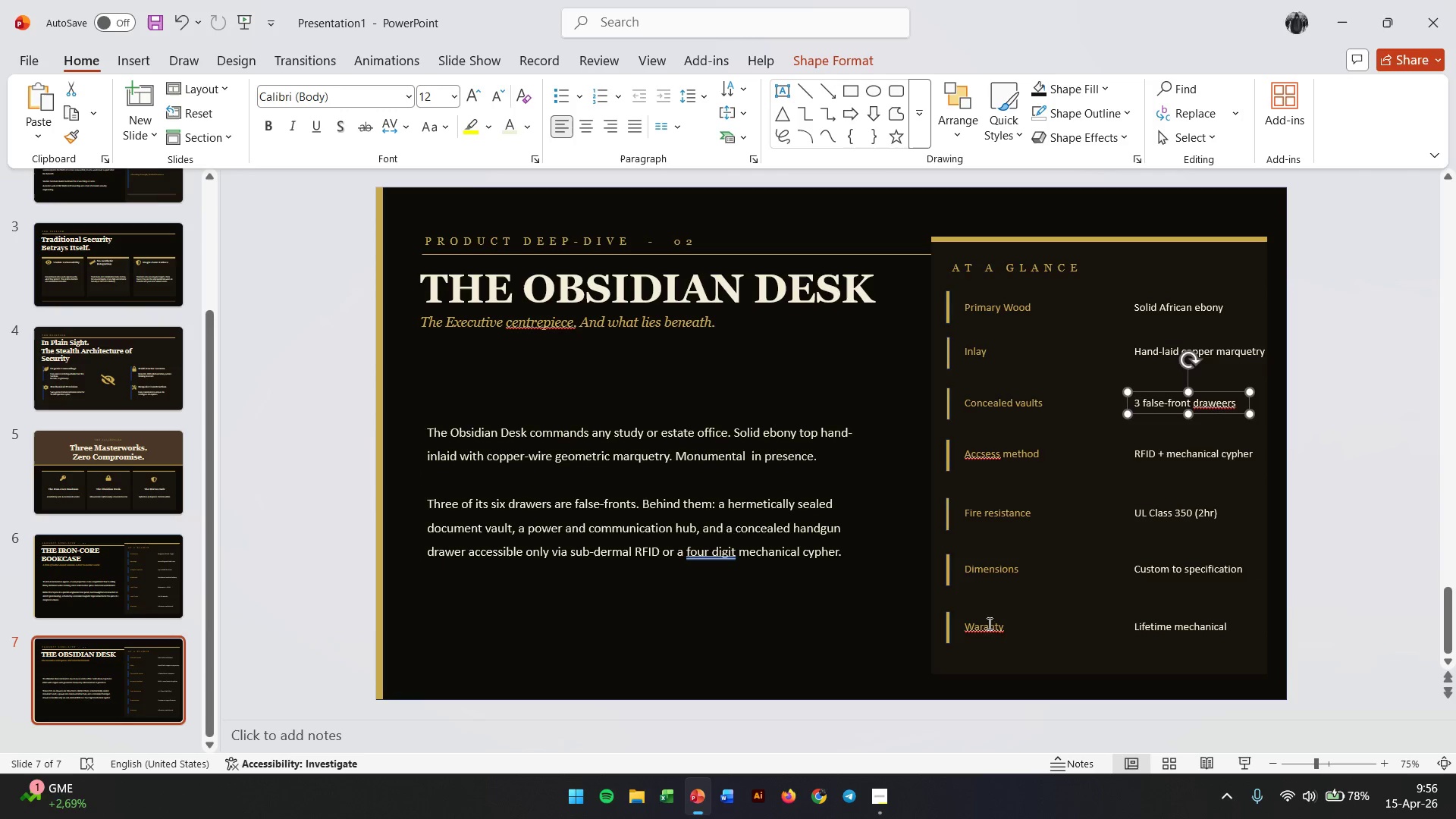 
double_click([985, 629])
 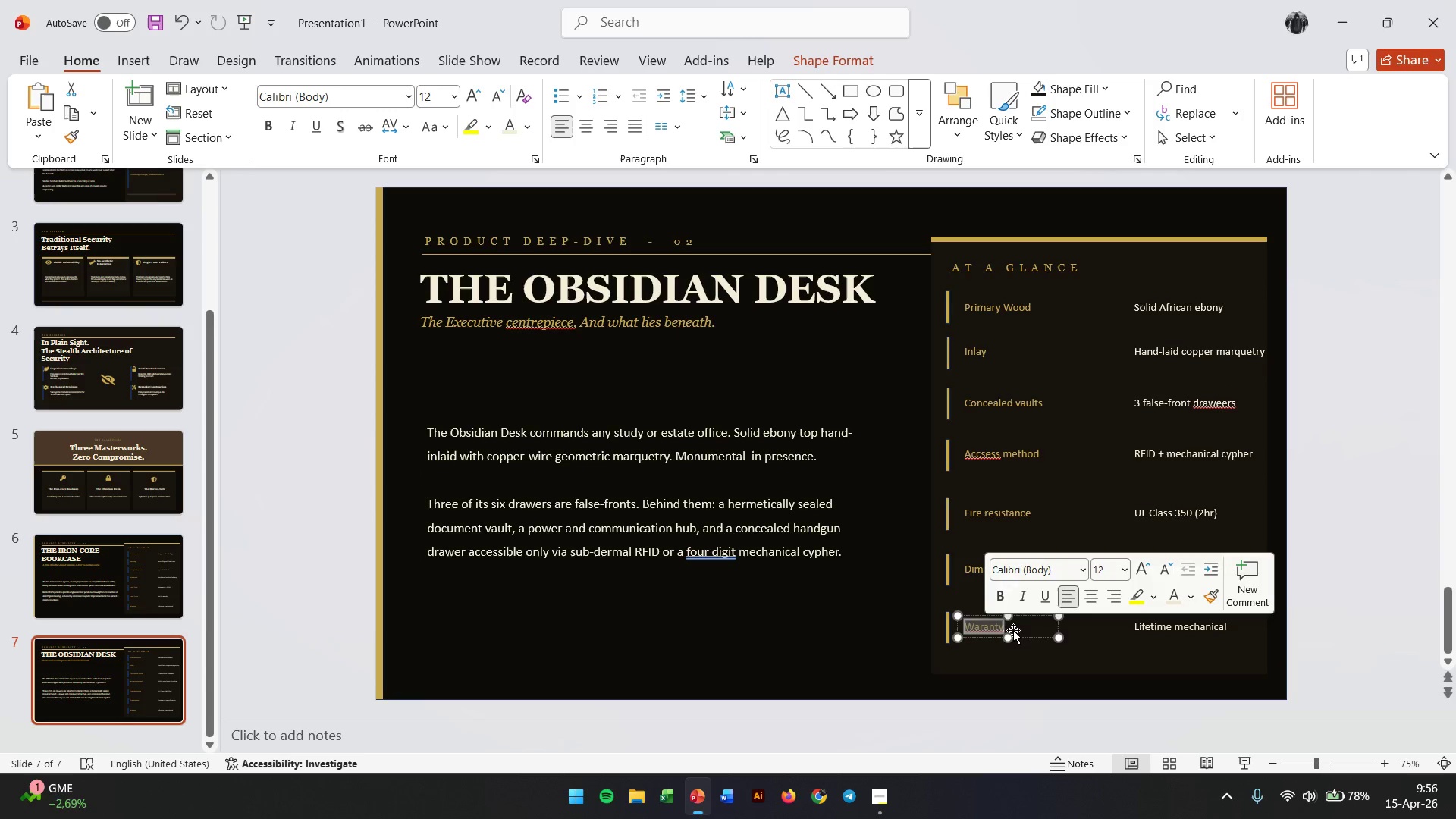 
type(Lead Time)
 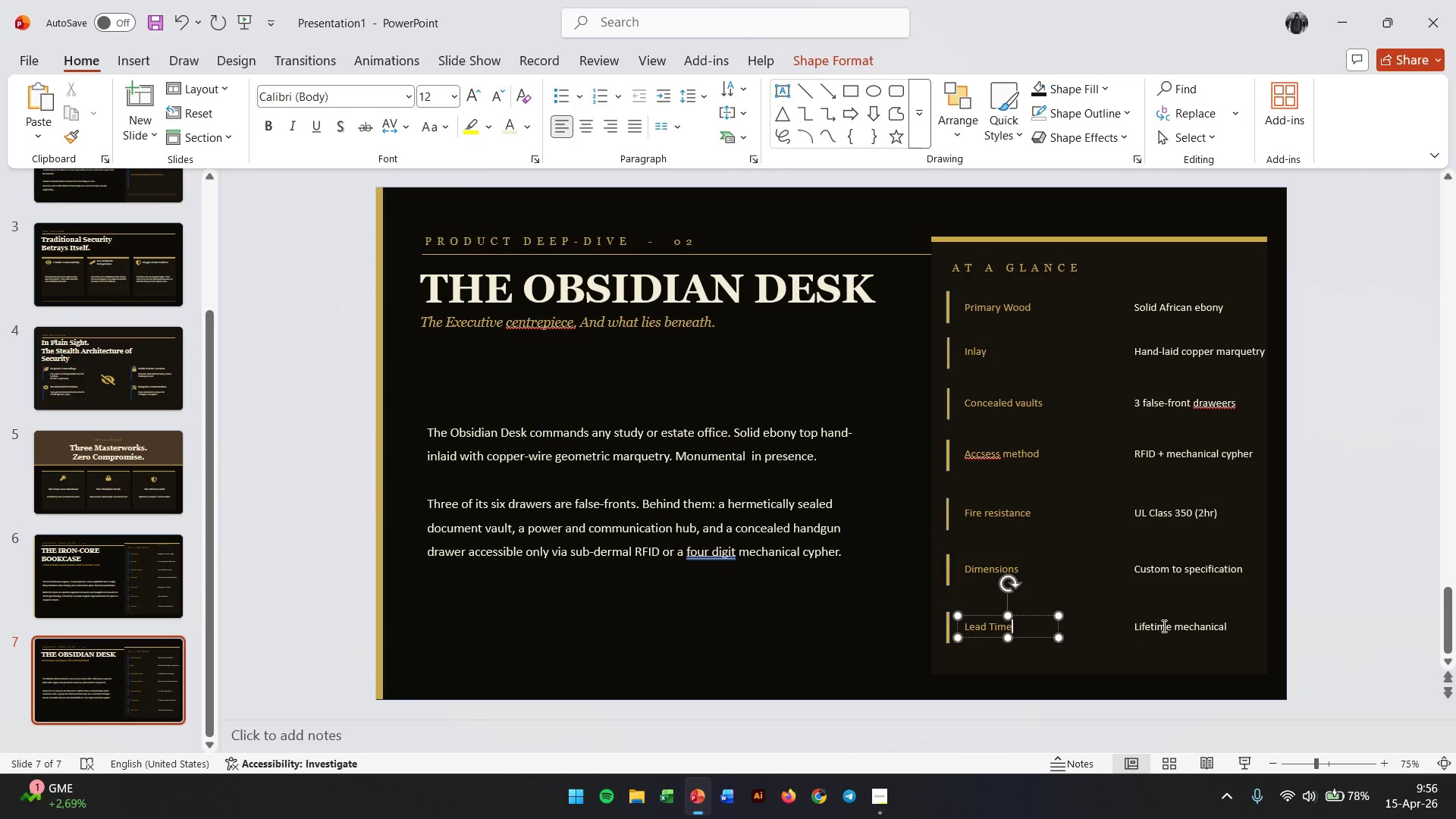 
double_click([1163, 626])
 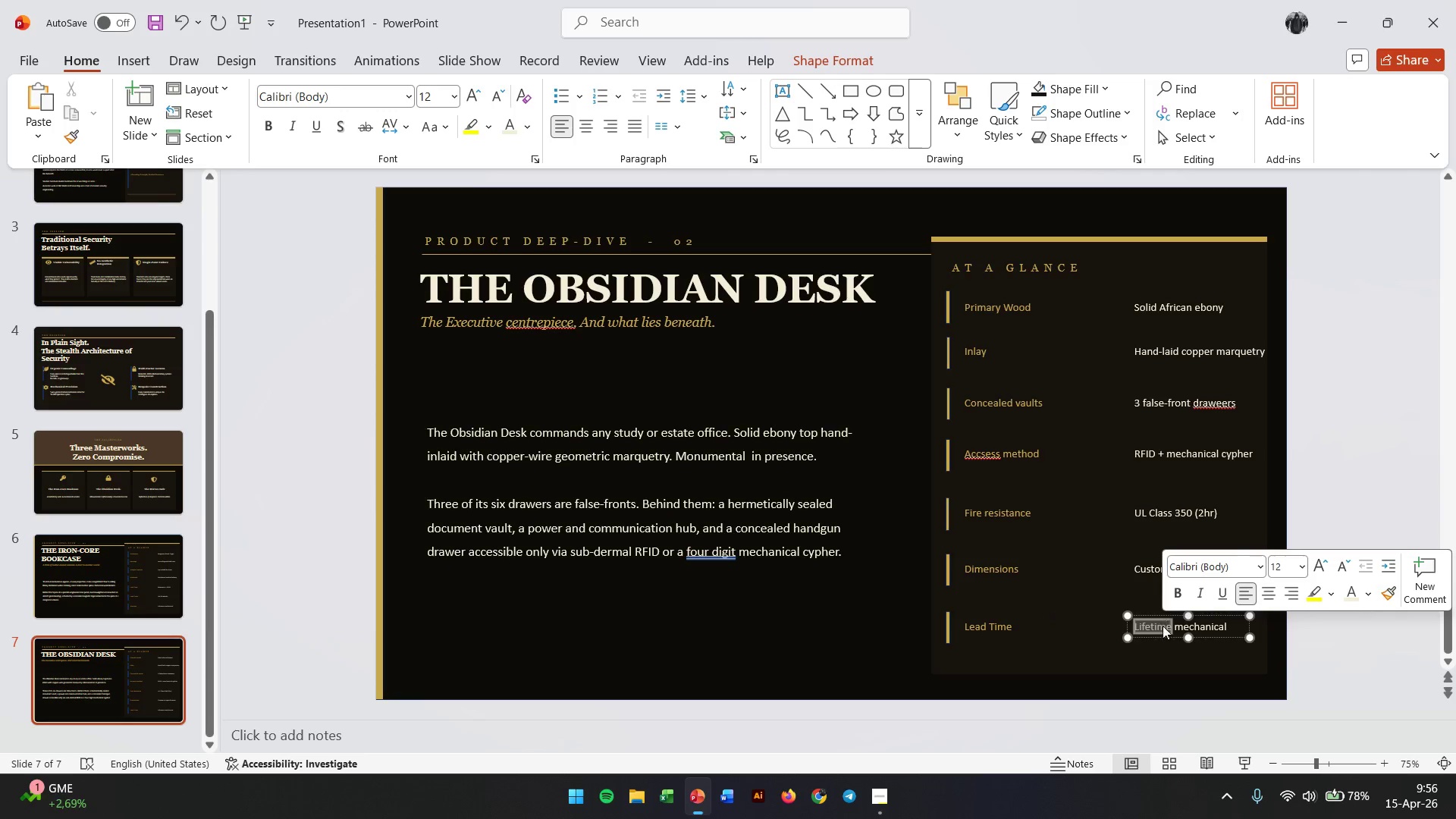 
triple_click([1163, 626])
 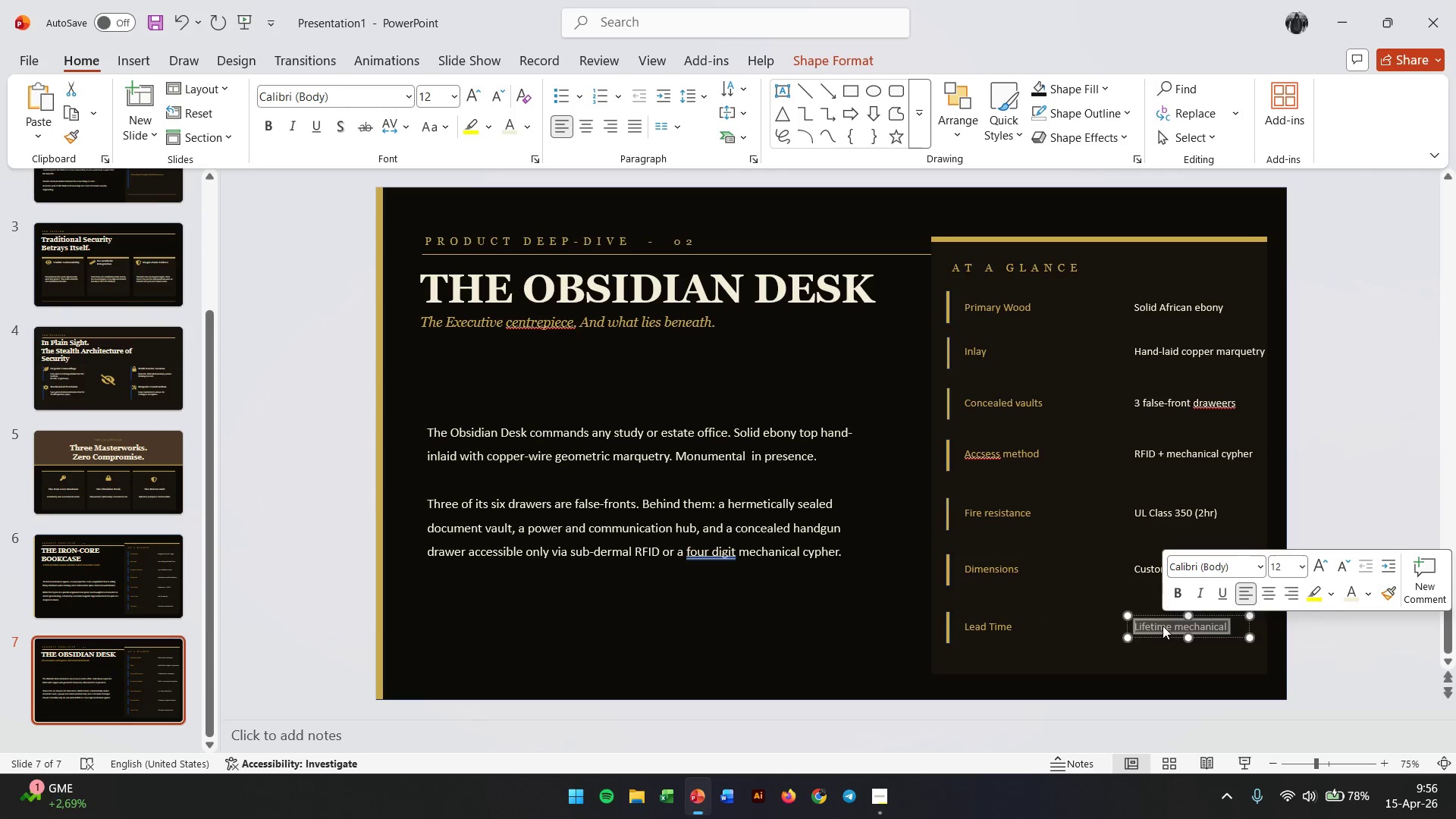 
type(18-24 weeks)
 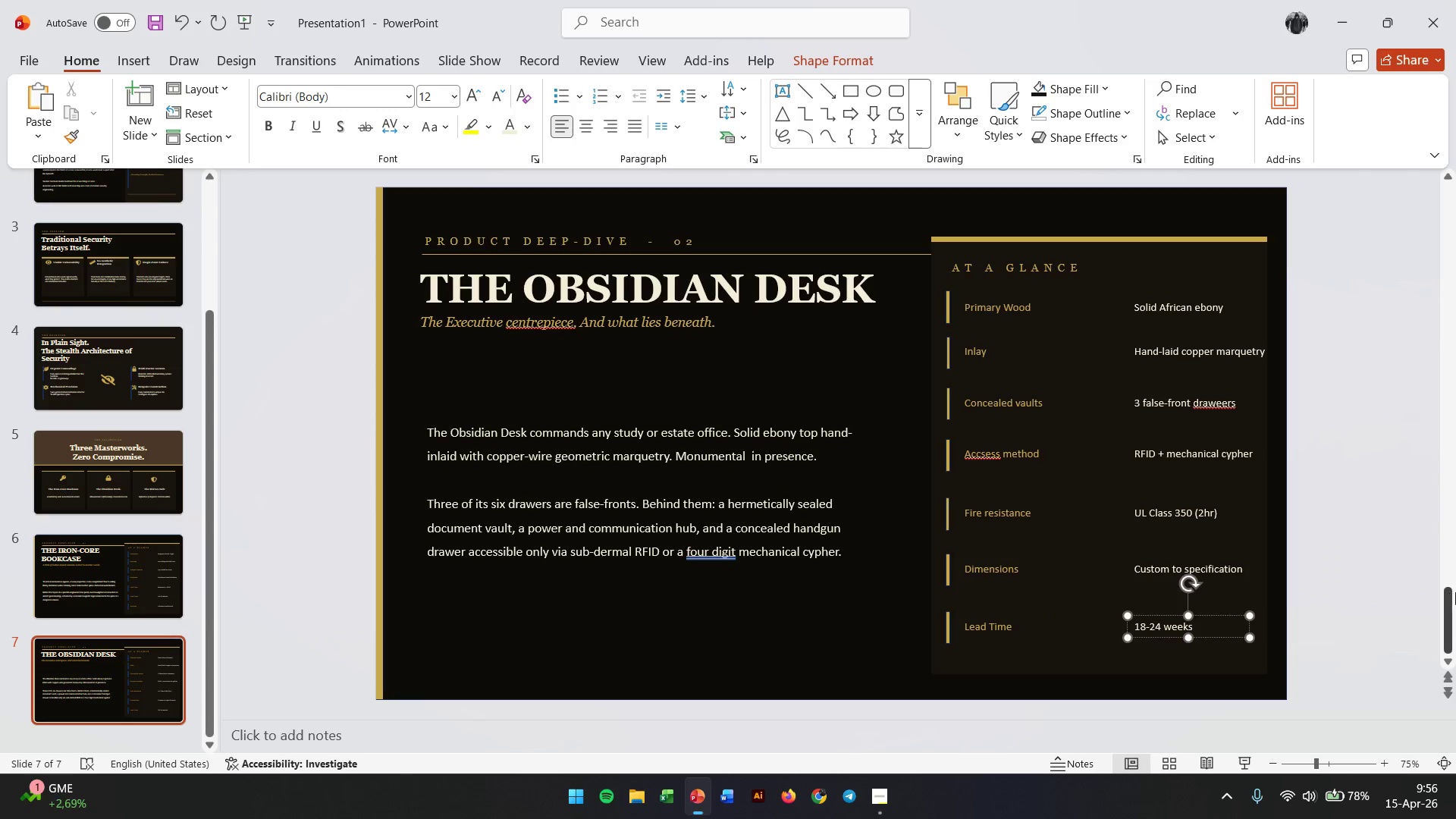 
left_click([1355, 632])
 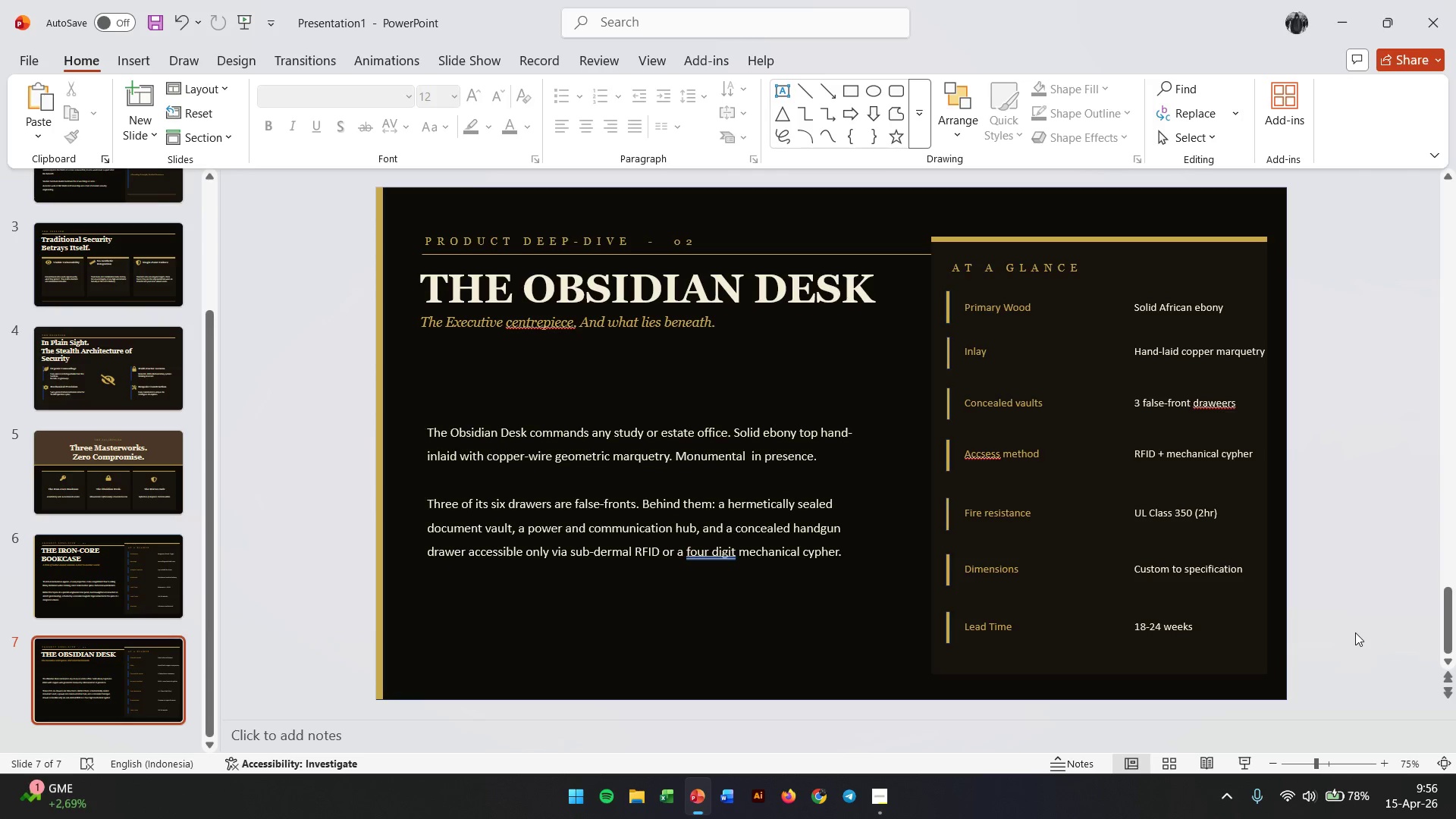 
wait(5.77)
 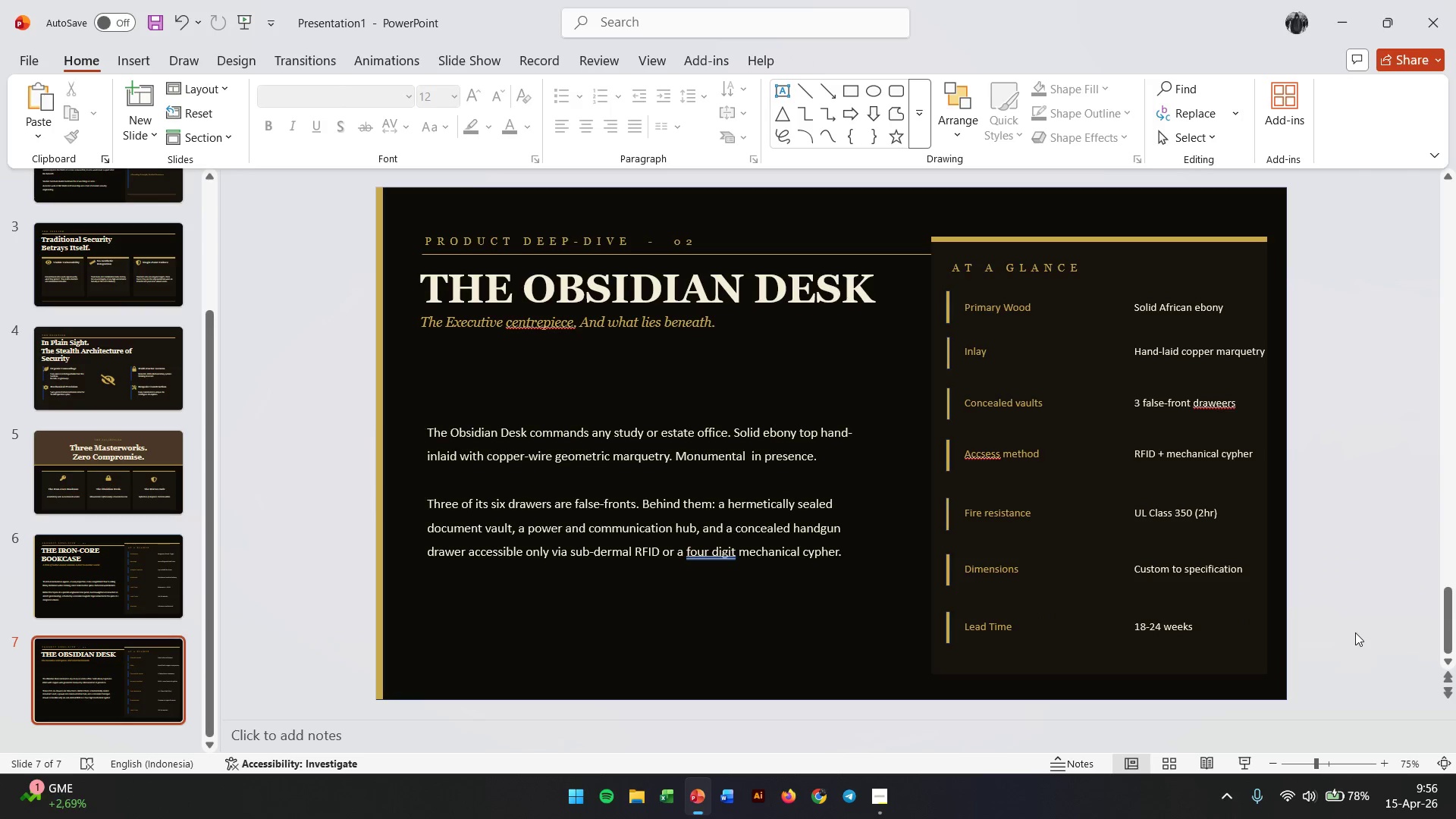 
right_click([118, 670])
 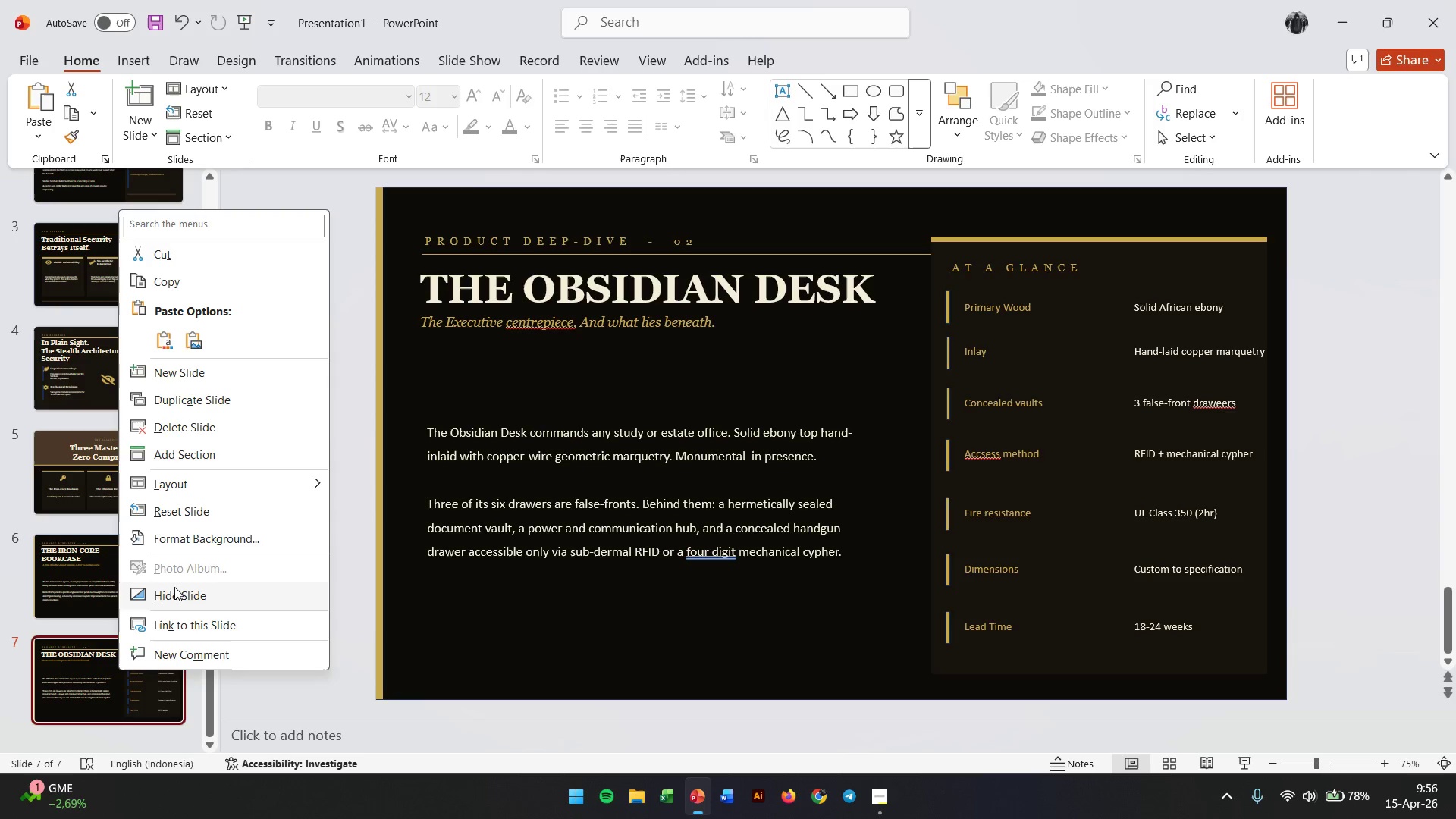 
left_click([179, 397])
 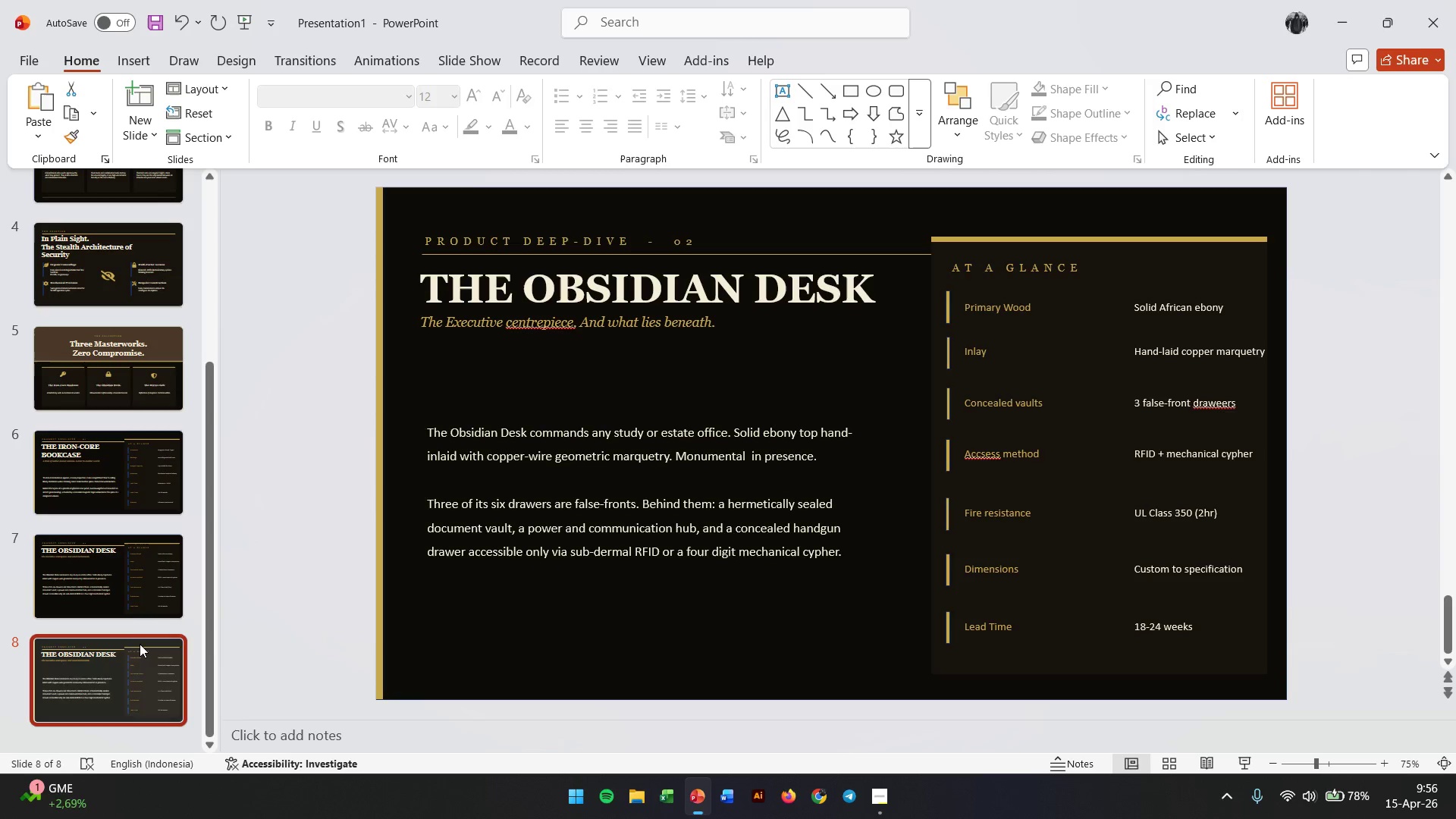 
left_click([139, 648])
 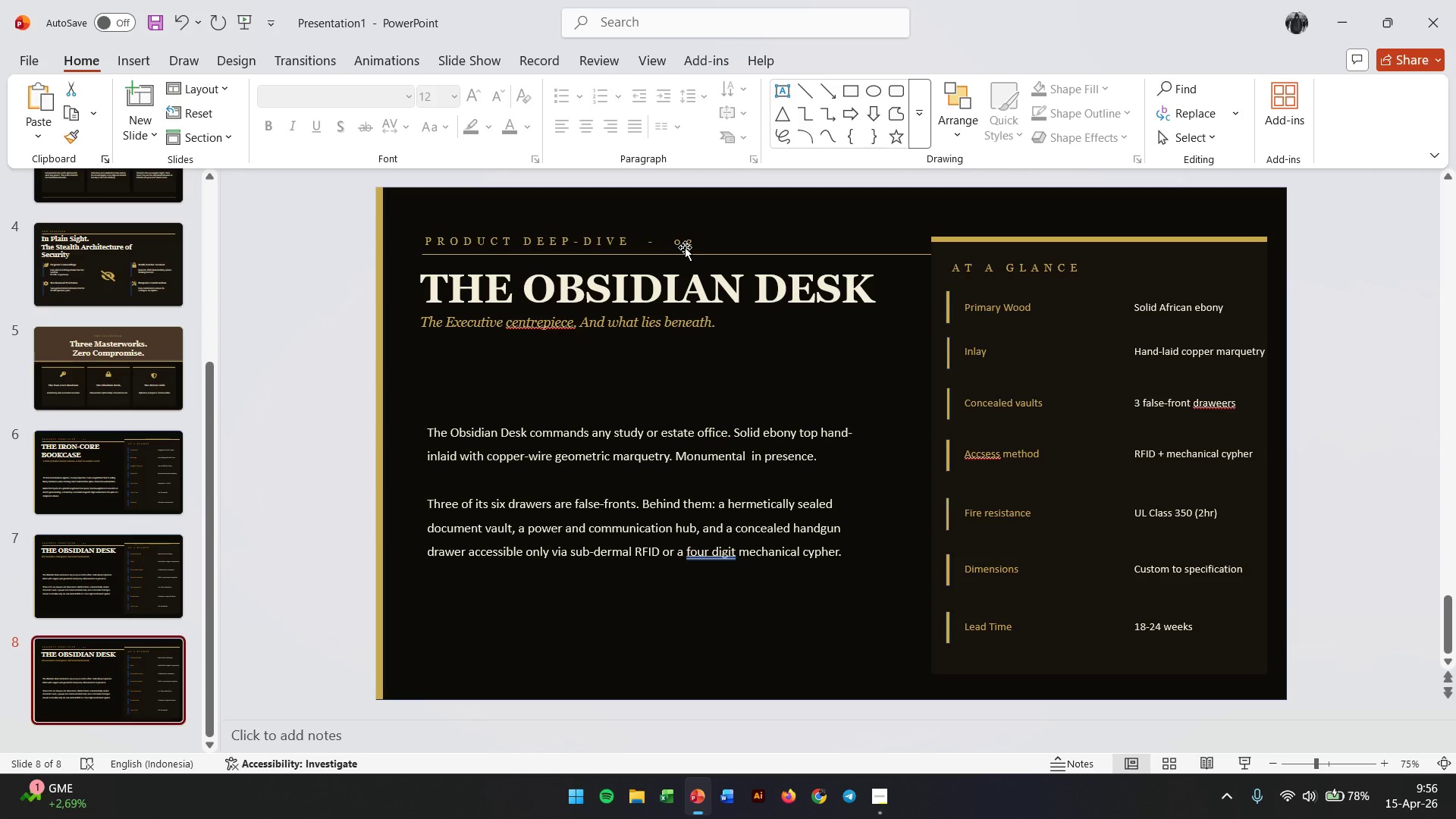 
double_click([685, 240])
 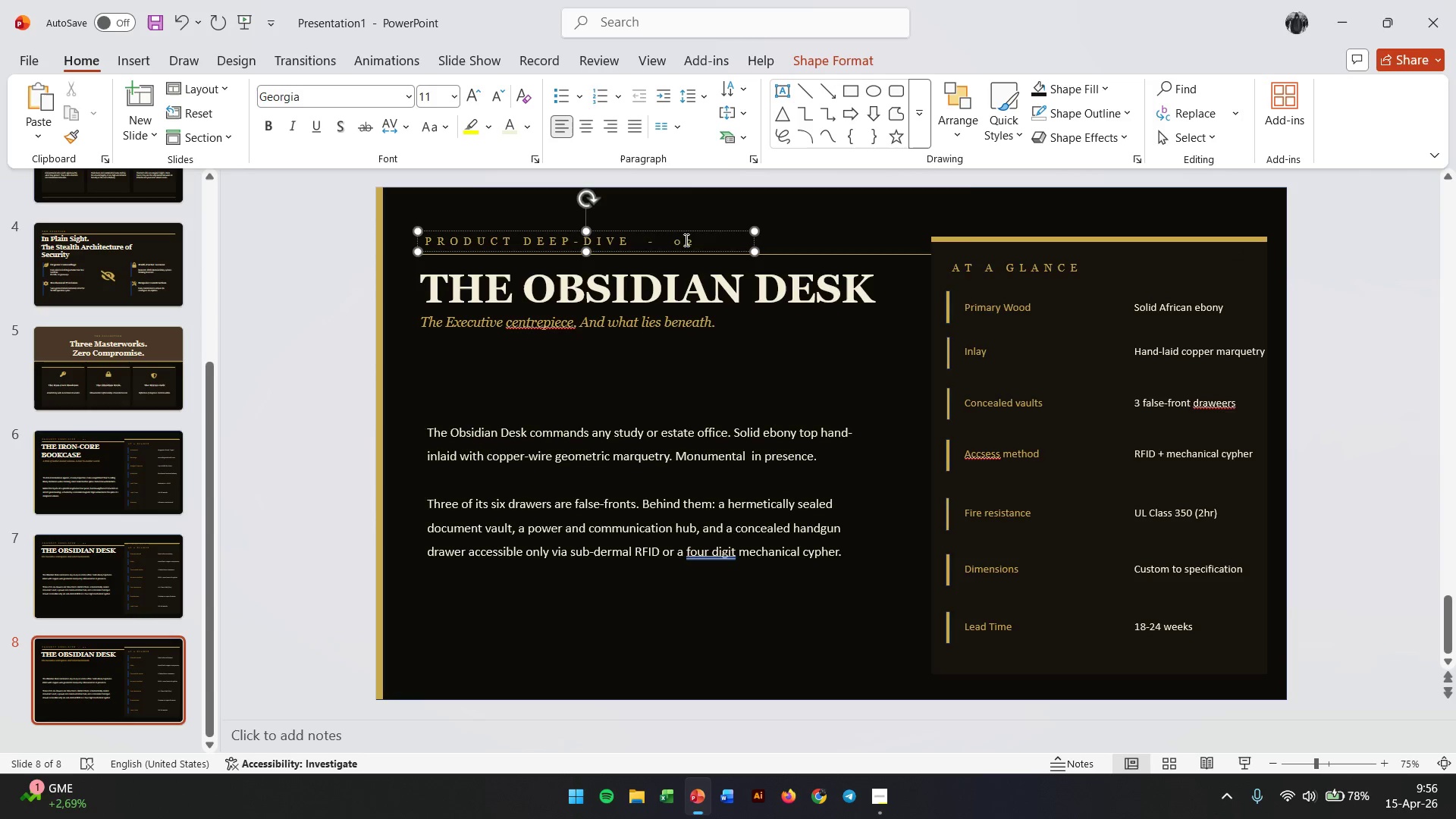 
triple_click([685, 240])
 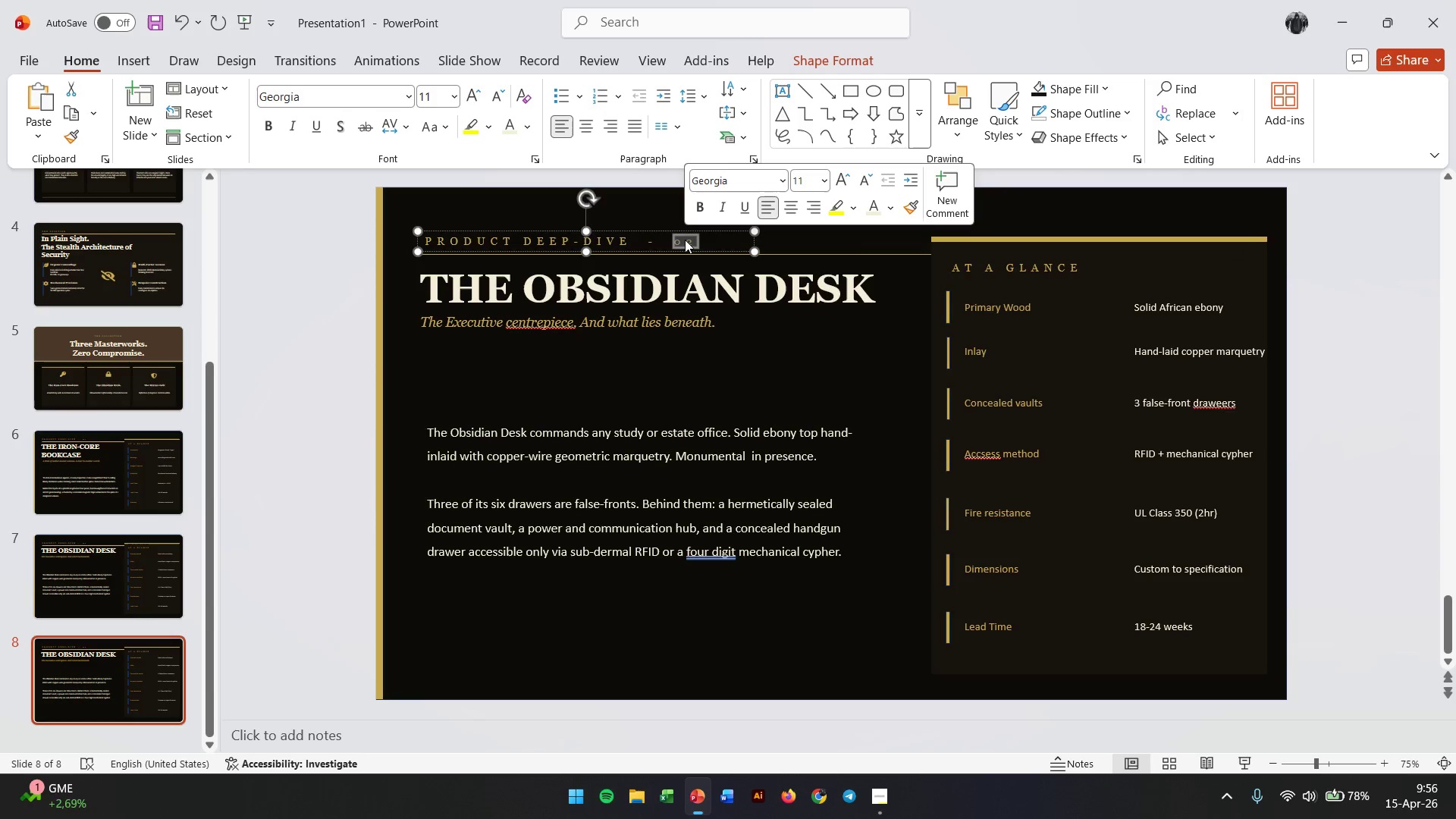 
key(Numpad0)
 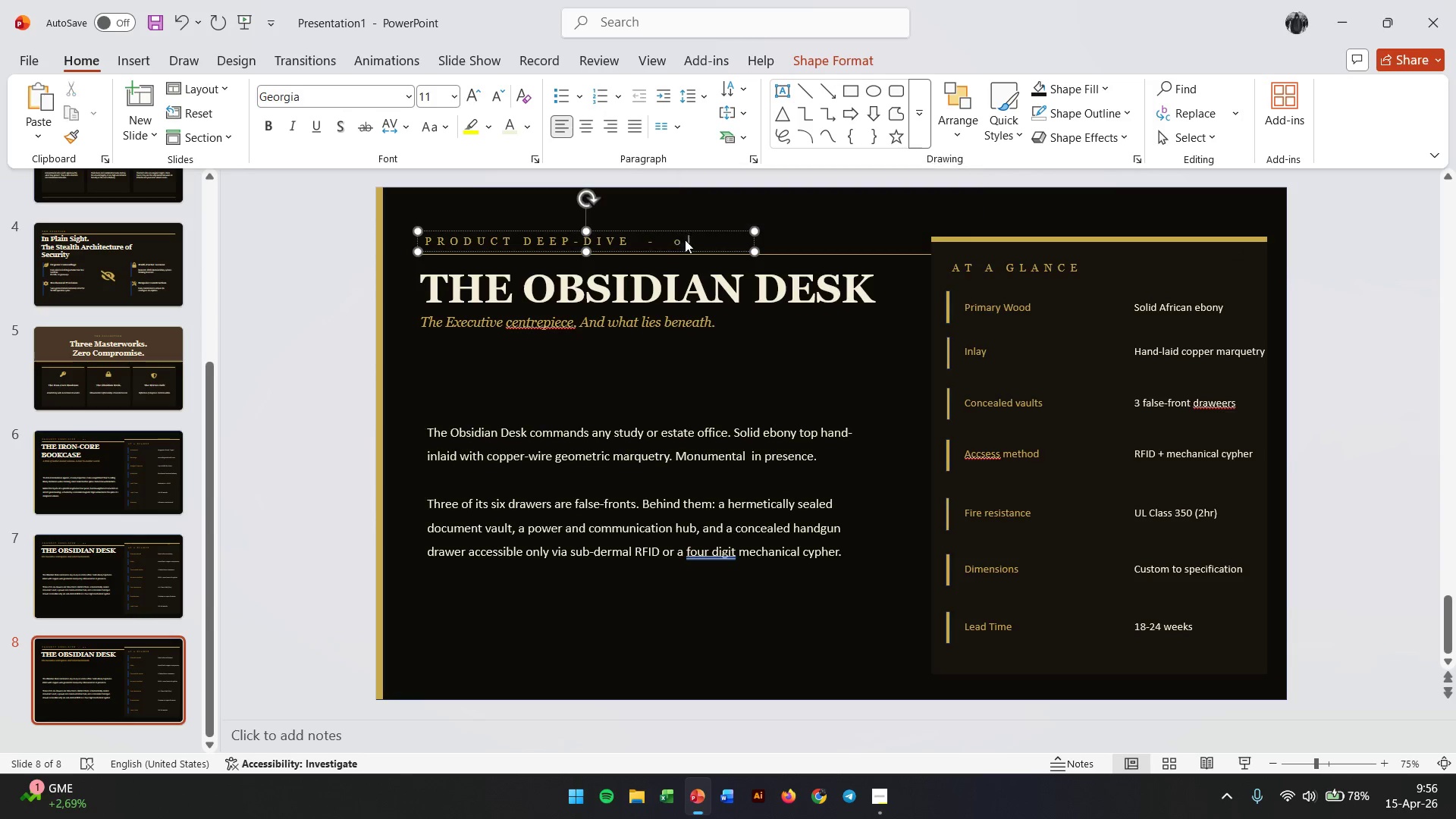 
key(Numpad3)
 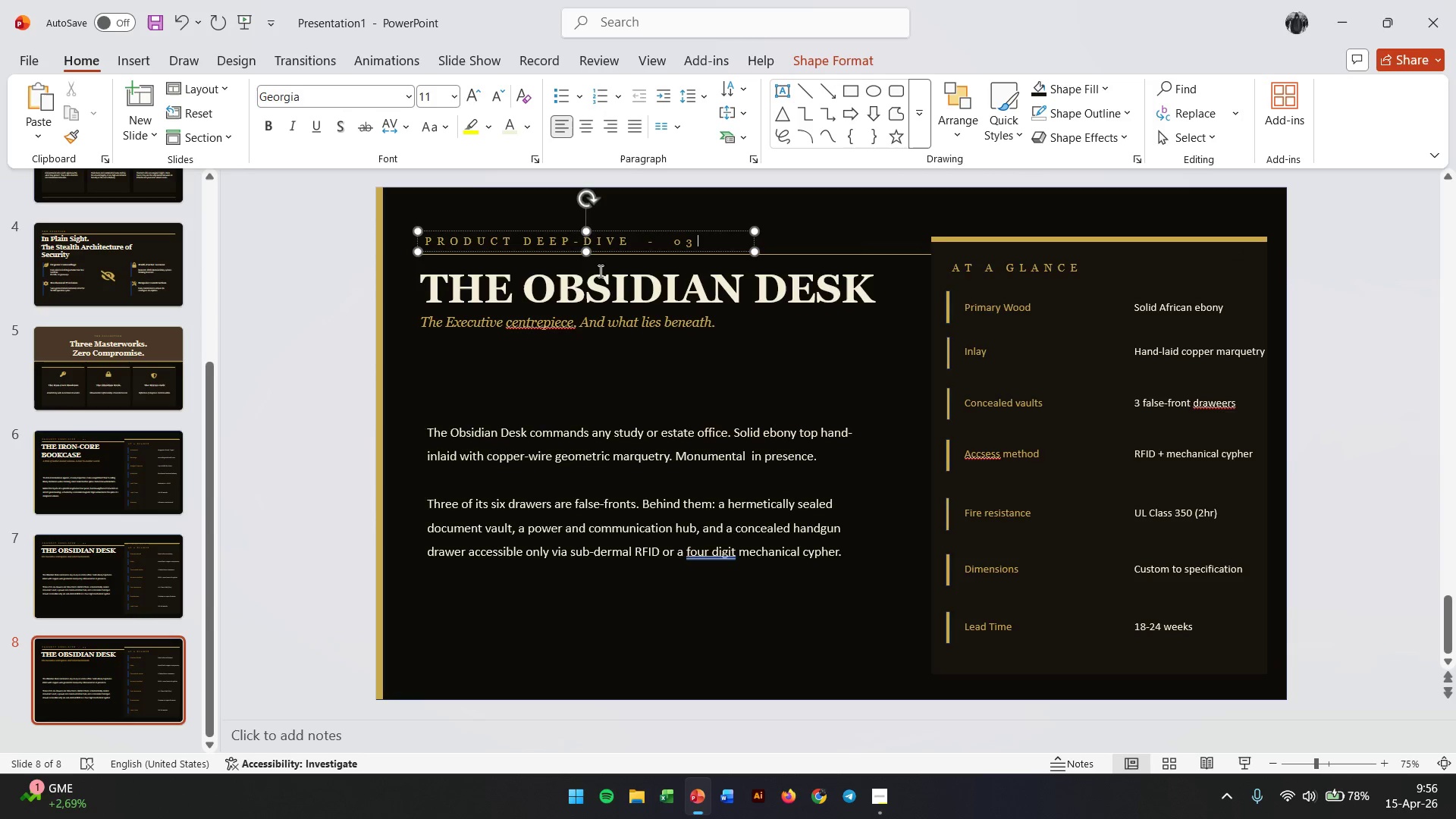 
double_click([591, 286])
 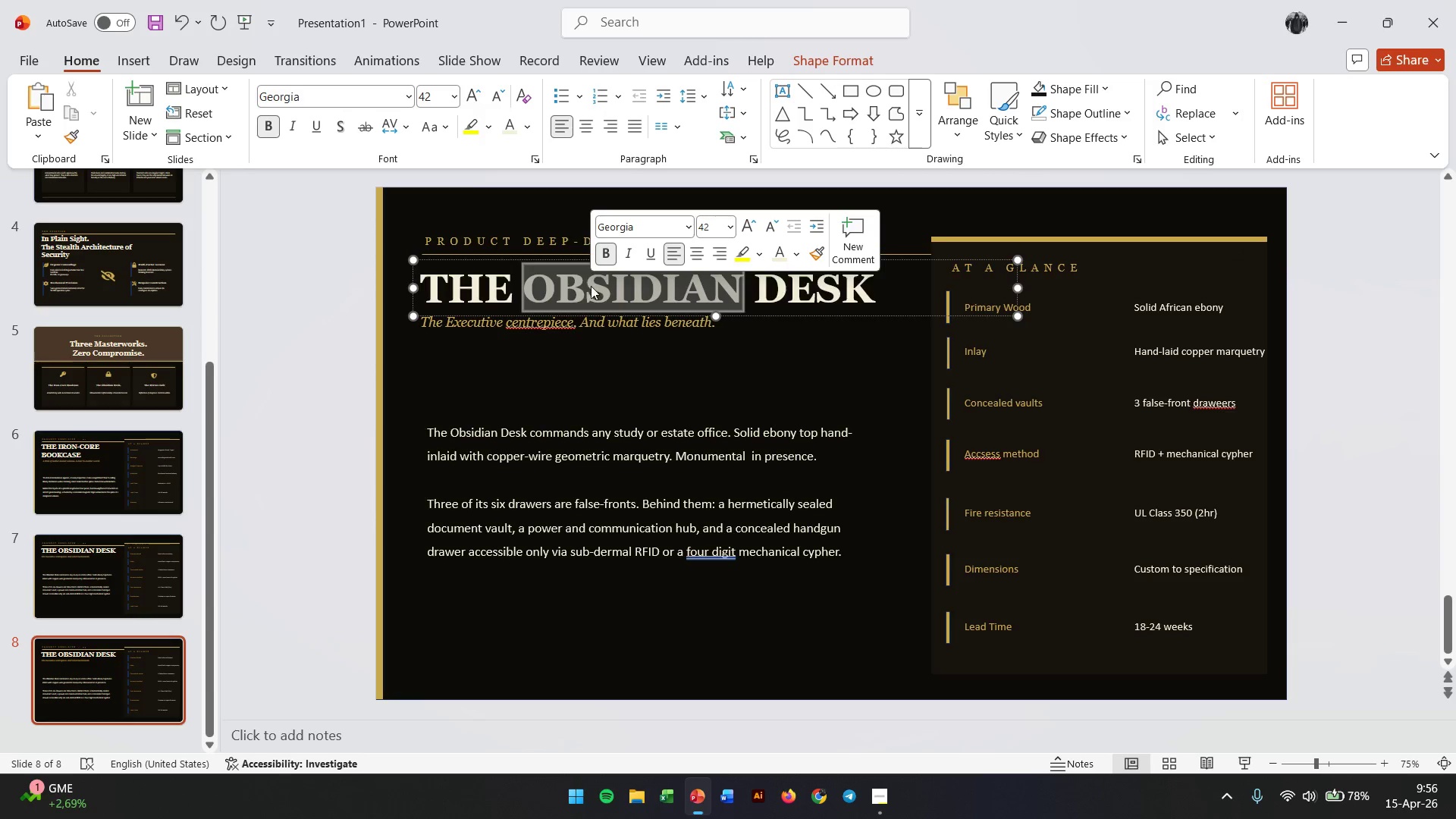 
triple_click([591, 286])
 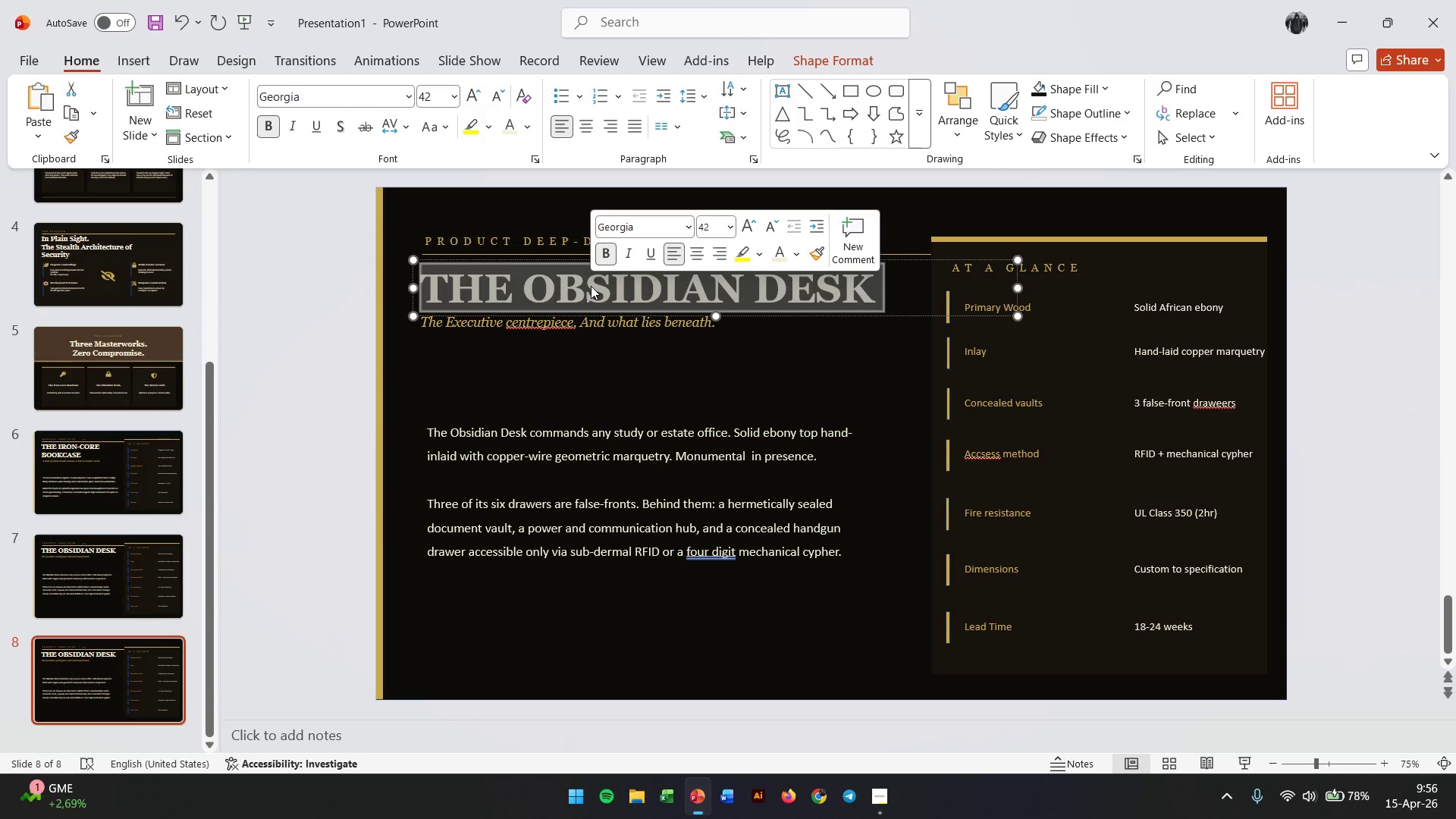 
type(THE MIRROR-SAFE)
 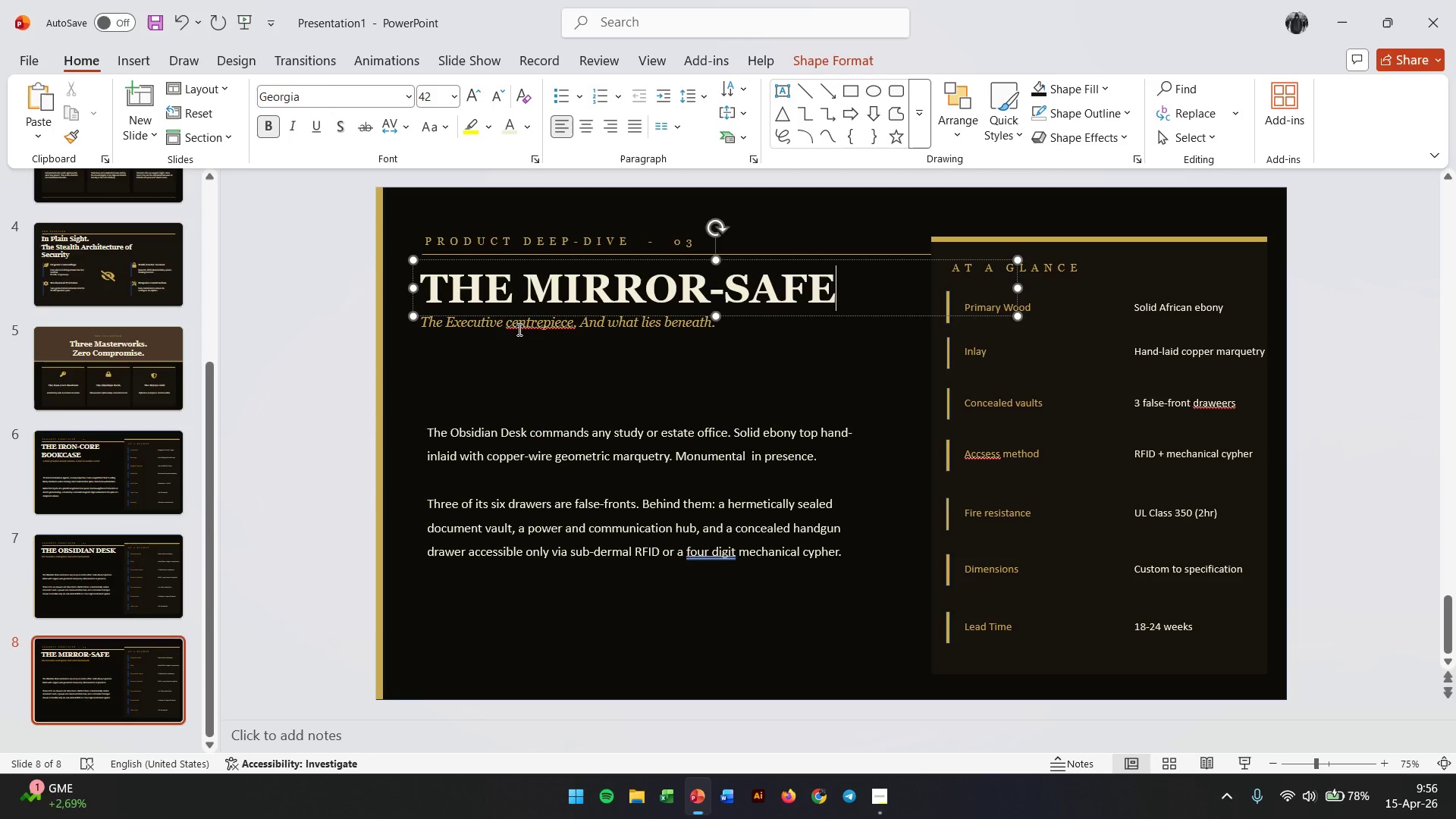 
double_click([520, 322])
 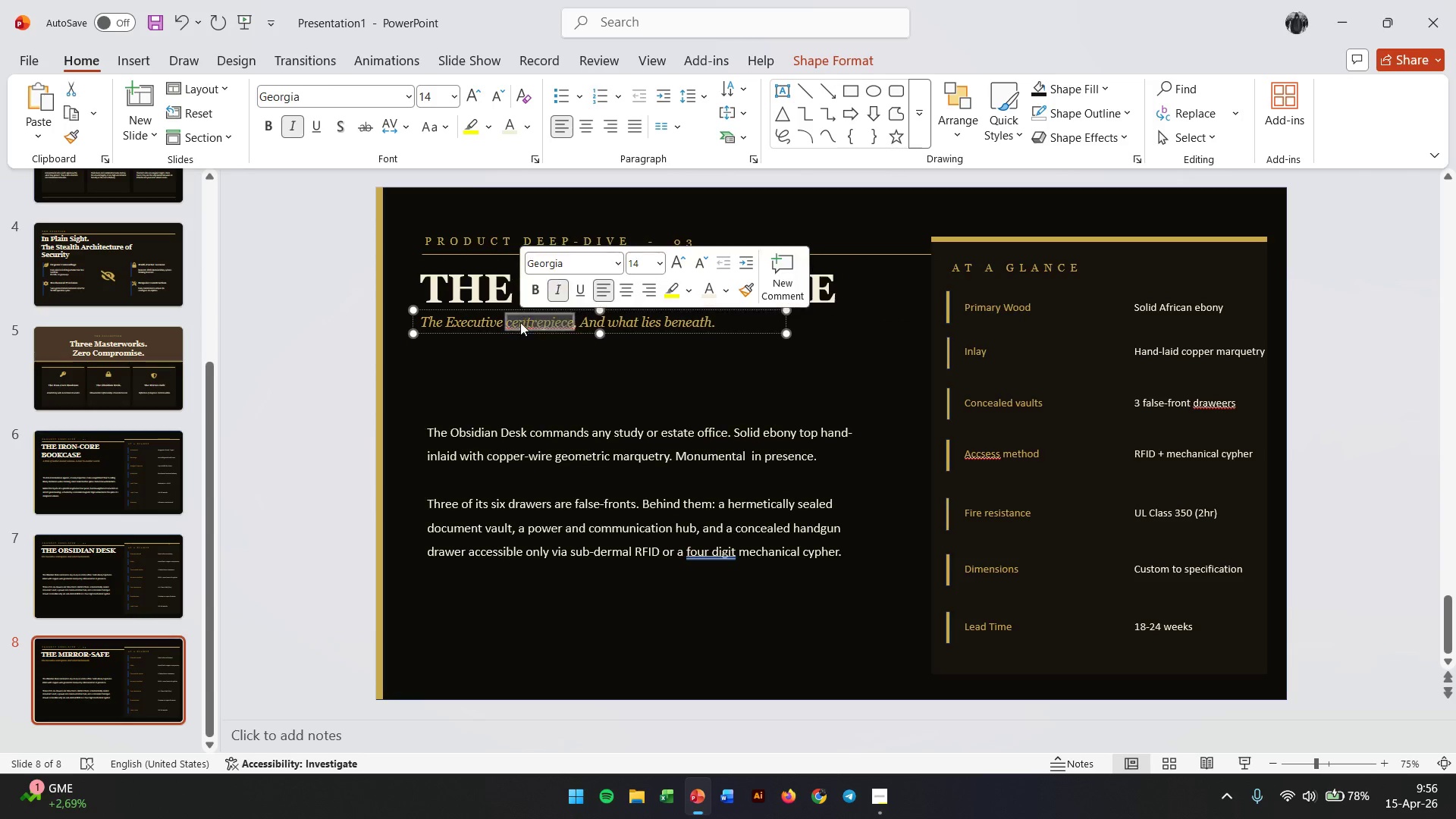 
triple_click([520, 322])
 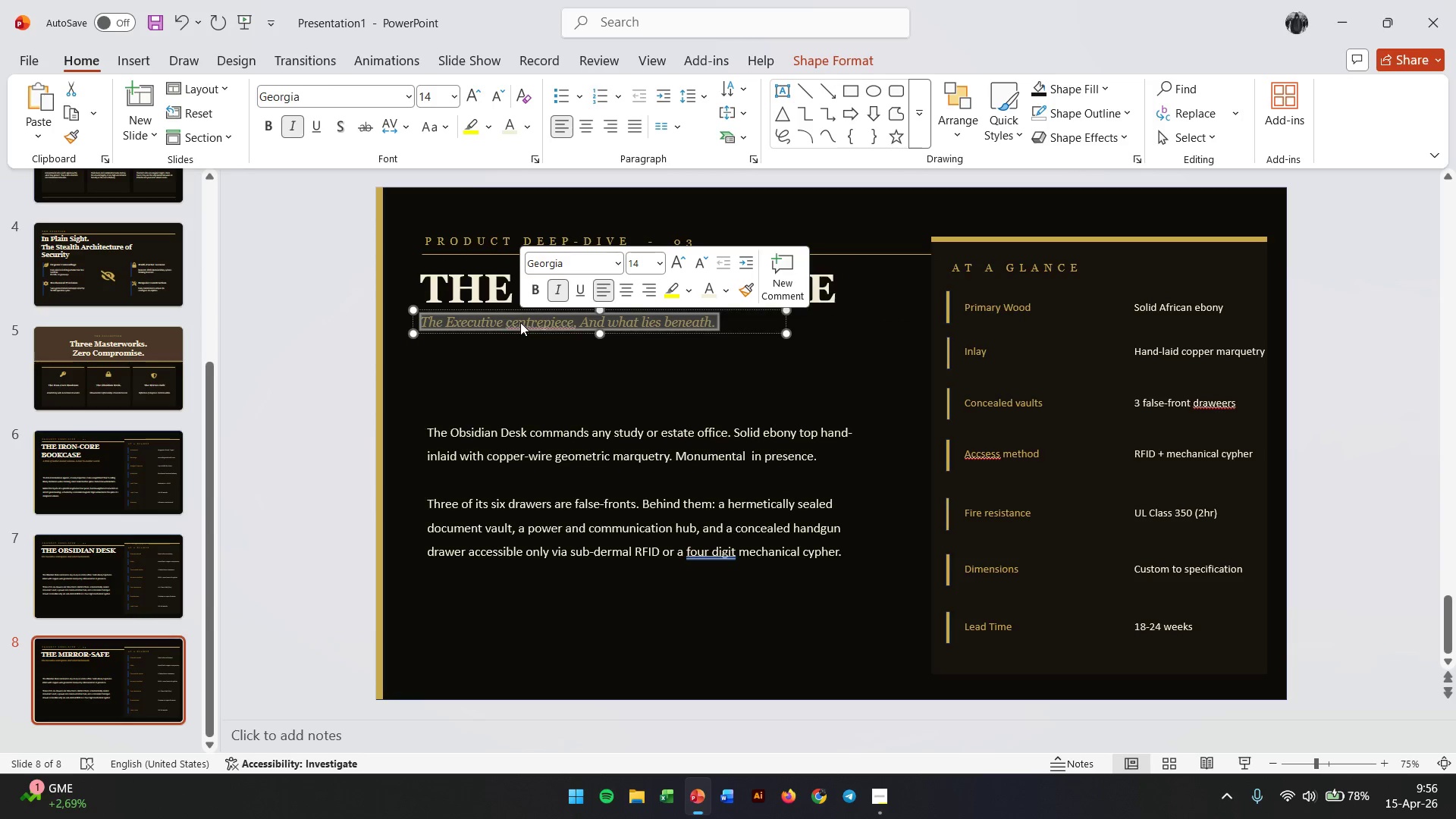 
type(P)
key(Backspace)
key(Backspace)
type(Perfect reflection. Absolute concealment.)
 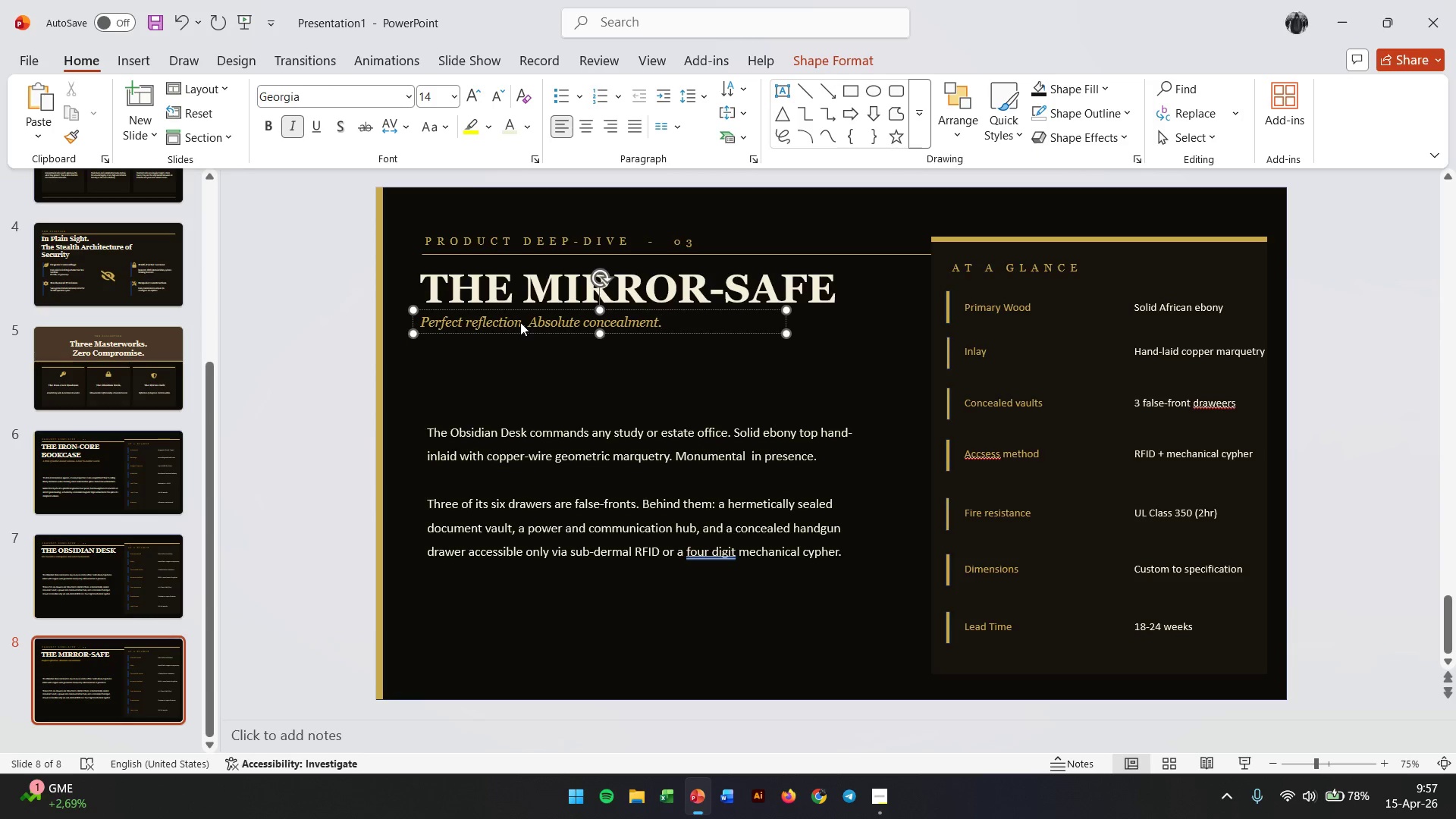 
double_click([435, 435])
 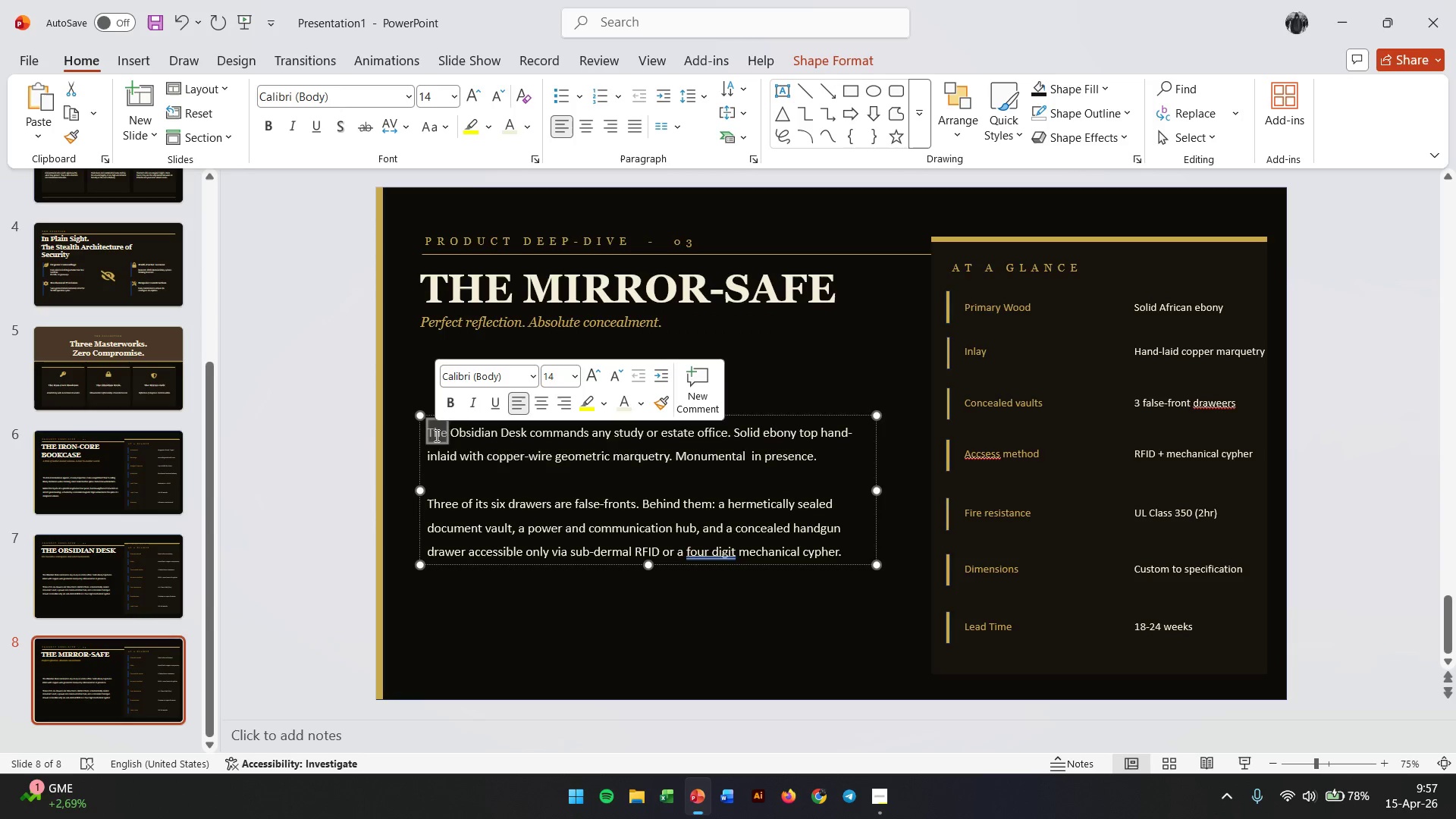 
triple_click([435, 435])
 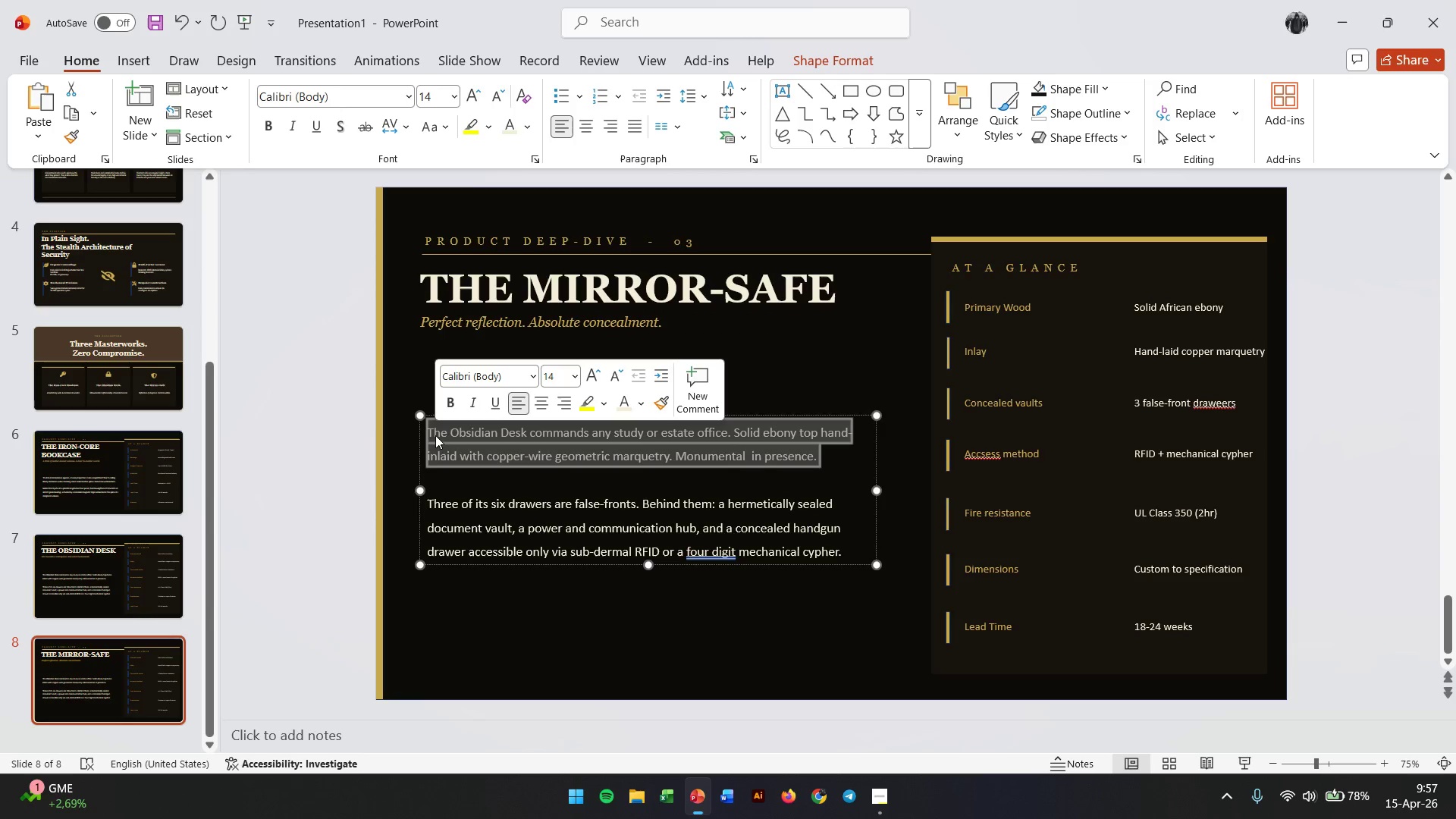 
key(Control+A)
 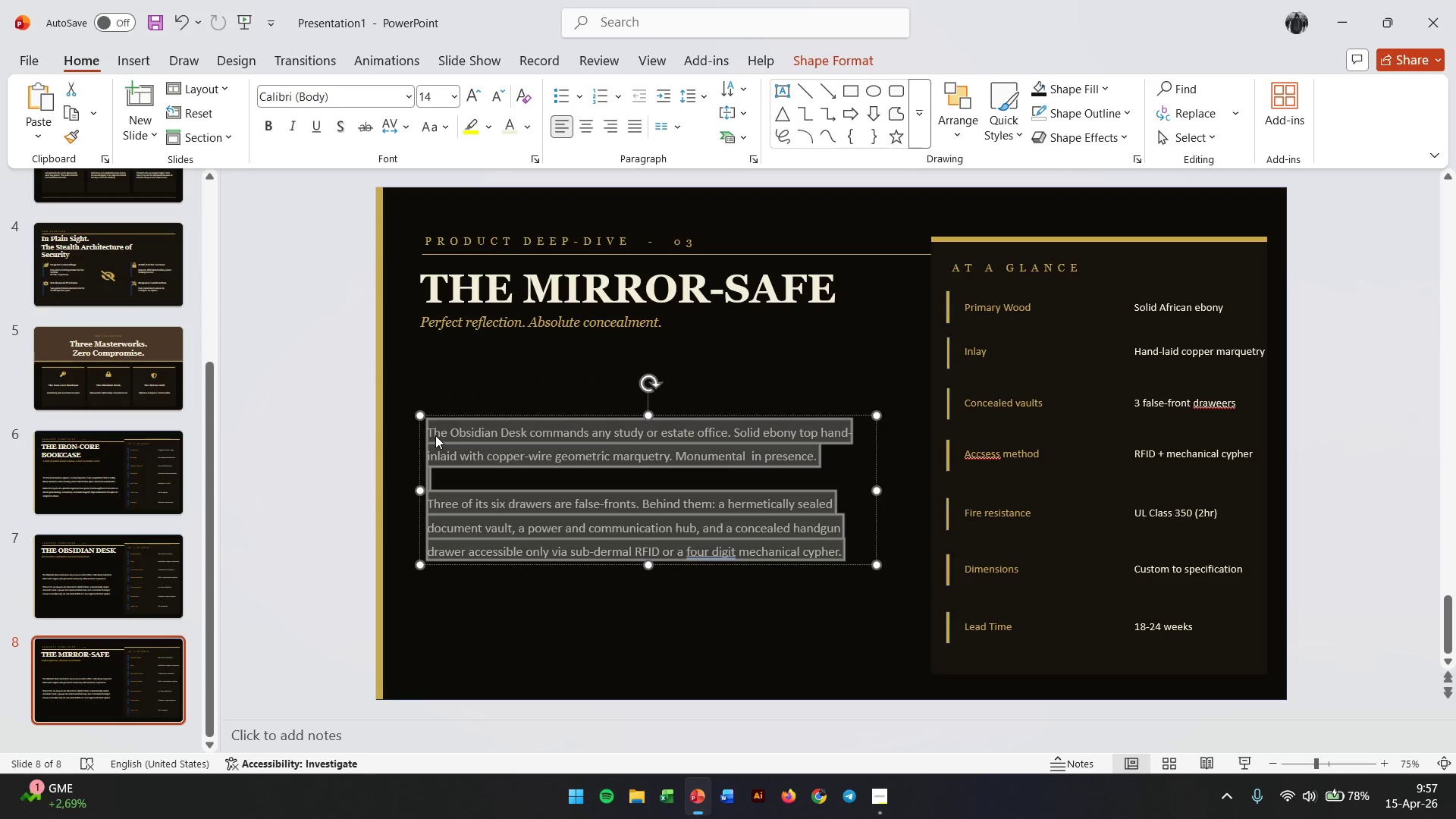 
type(To every guest, The mirror-Safe)
 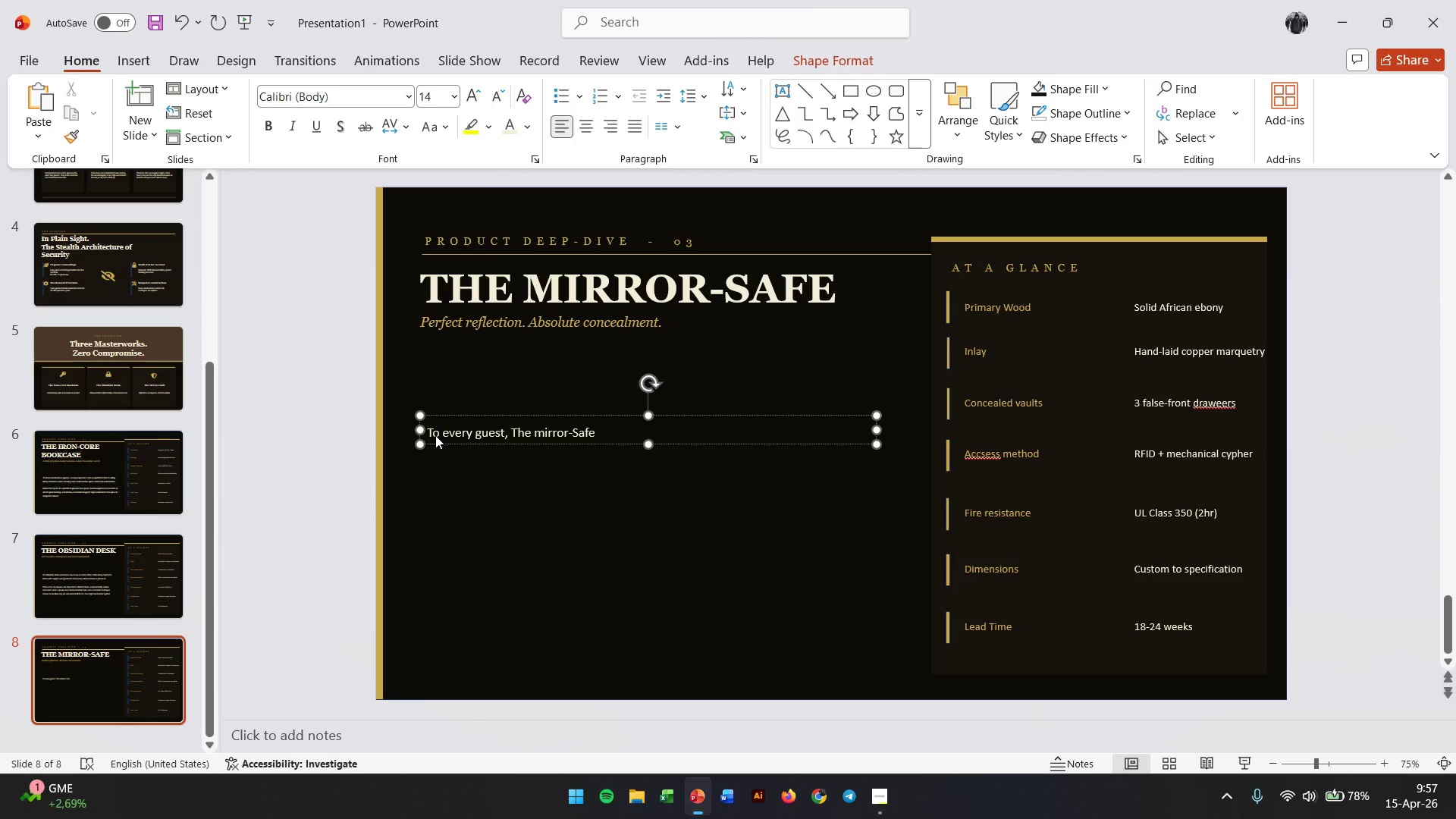 
left_click_drag(start_coordinate=[544, 431], to_coordinate=[533, 431])
 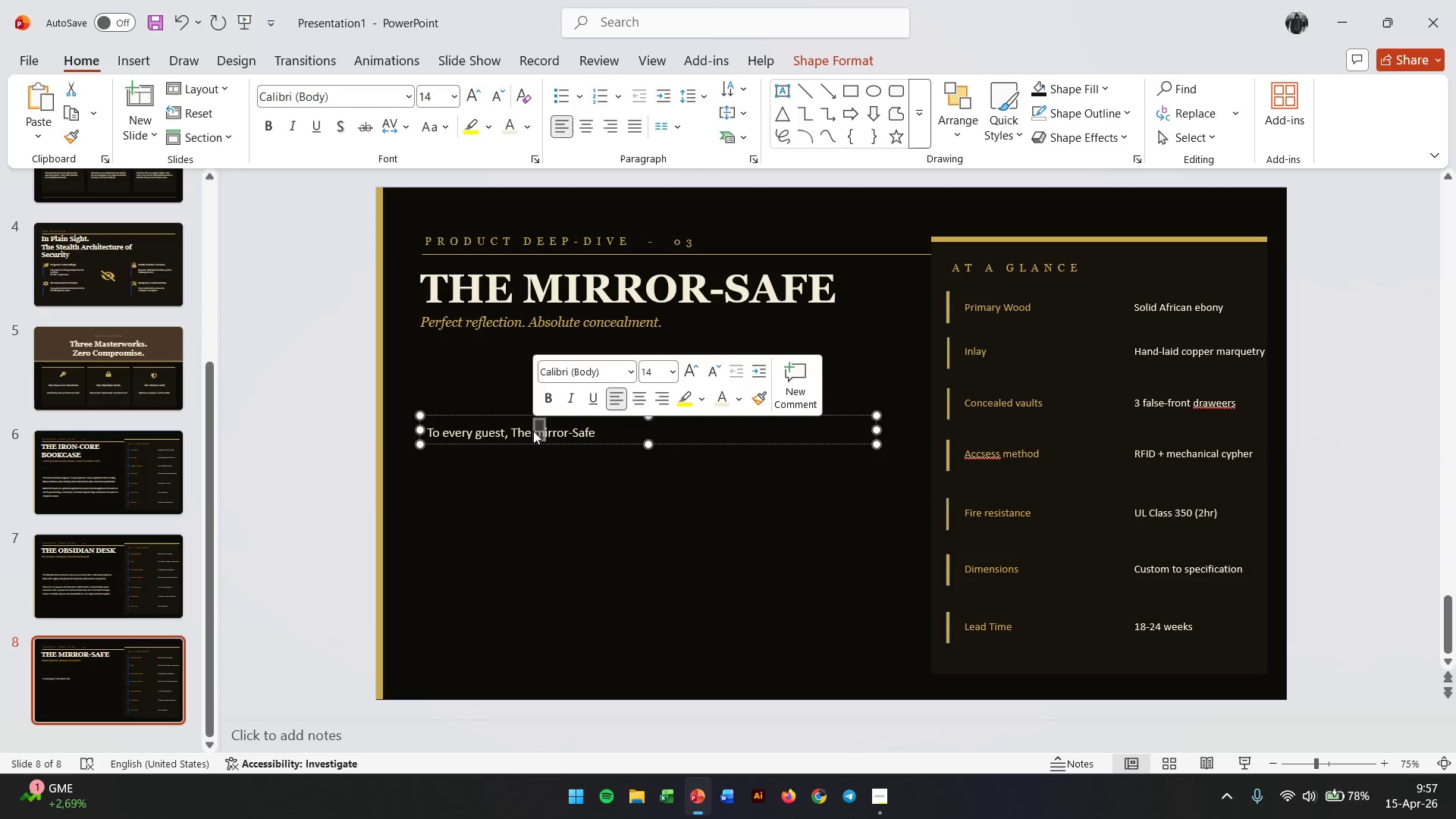 
key(Shift+M)
 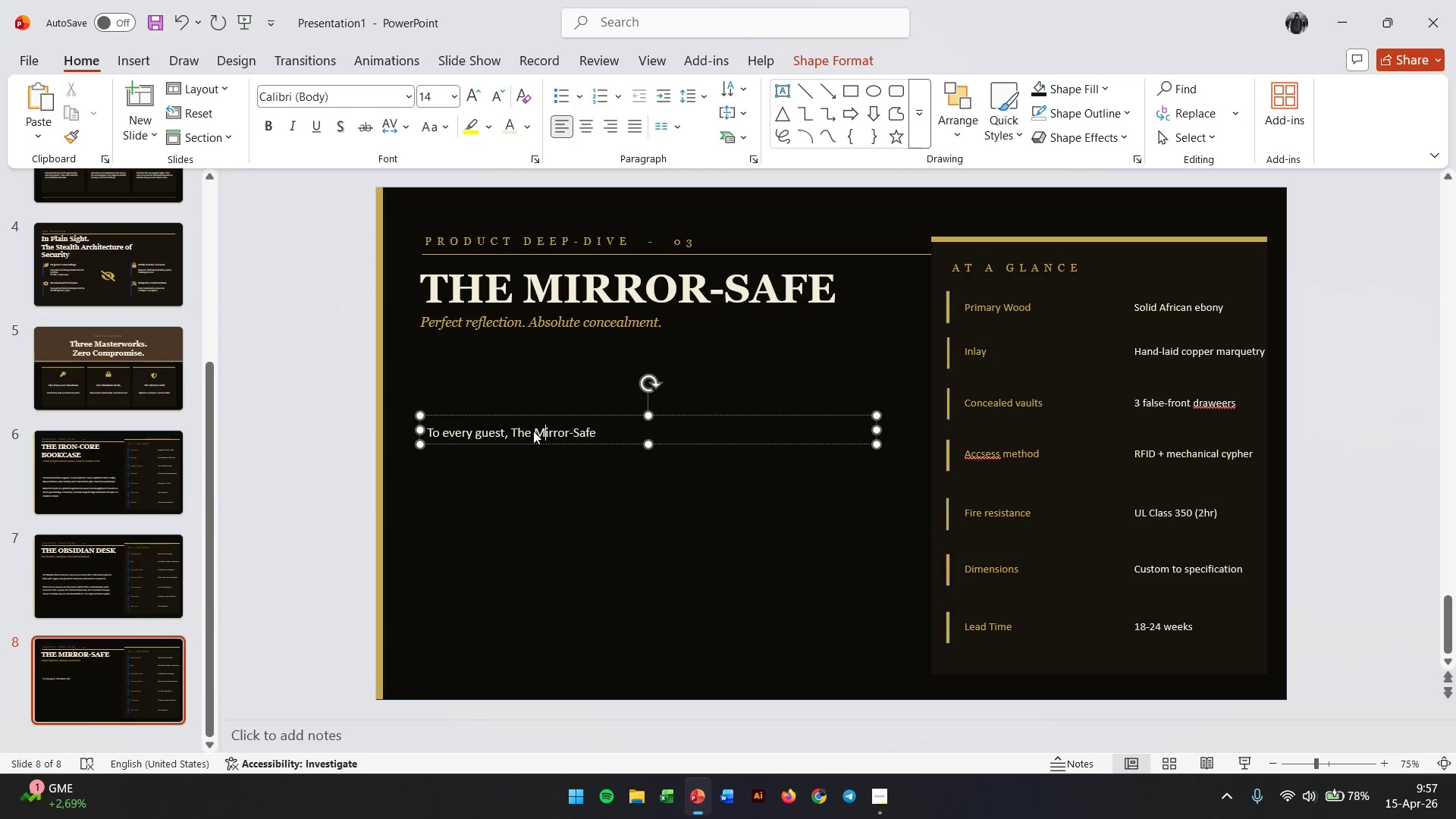 
key(Control+ArrowRight)
 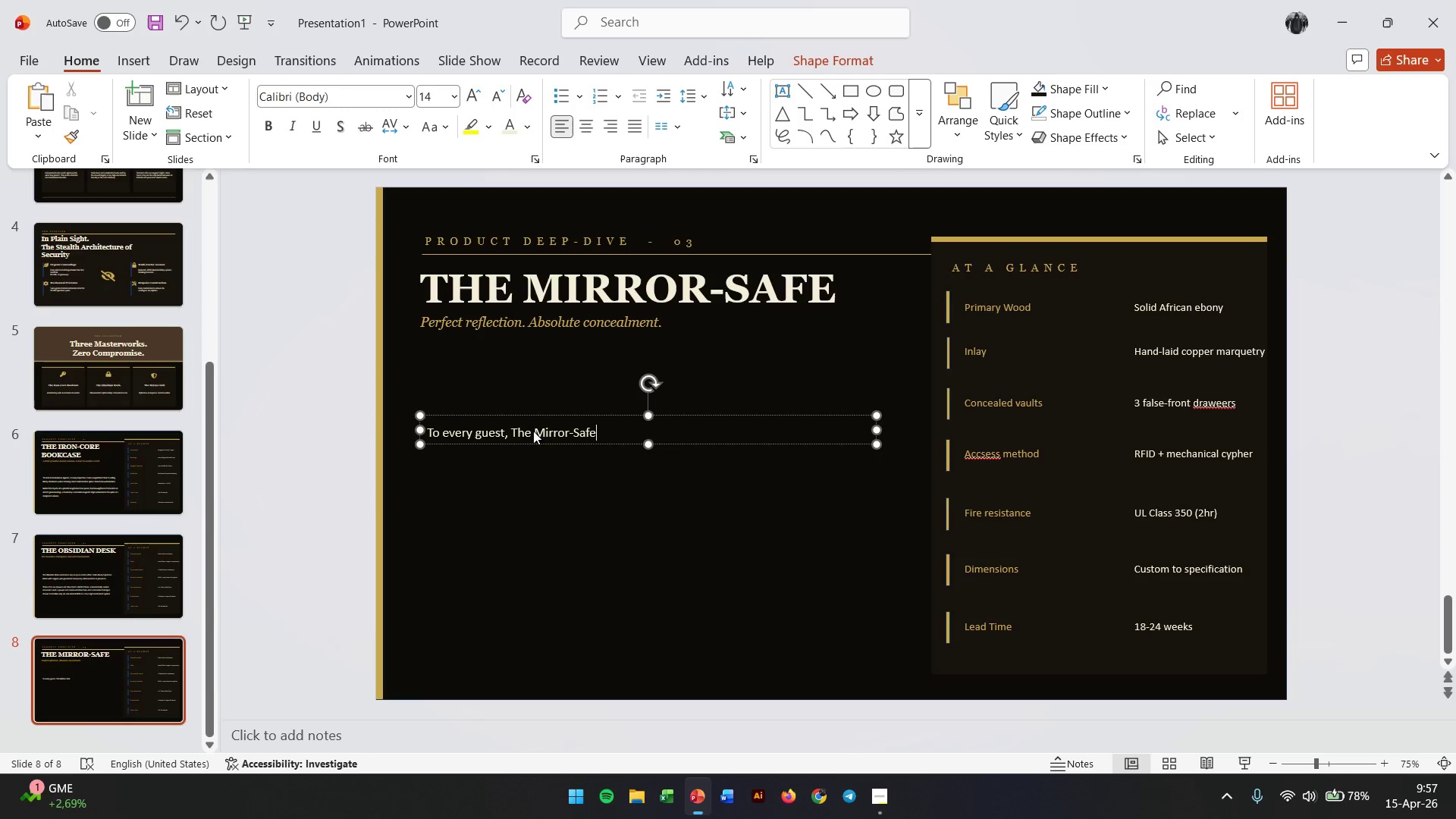 
key(Control+ArrowRight)
 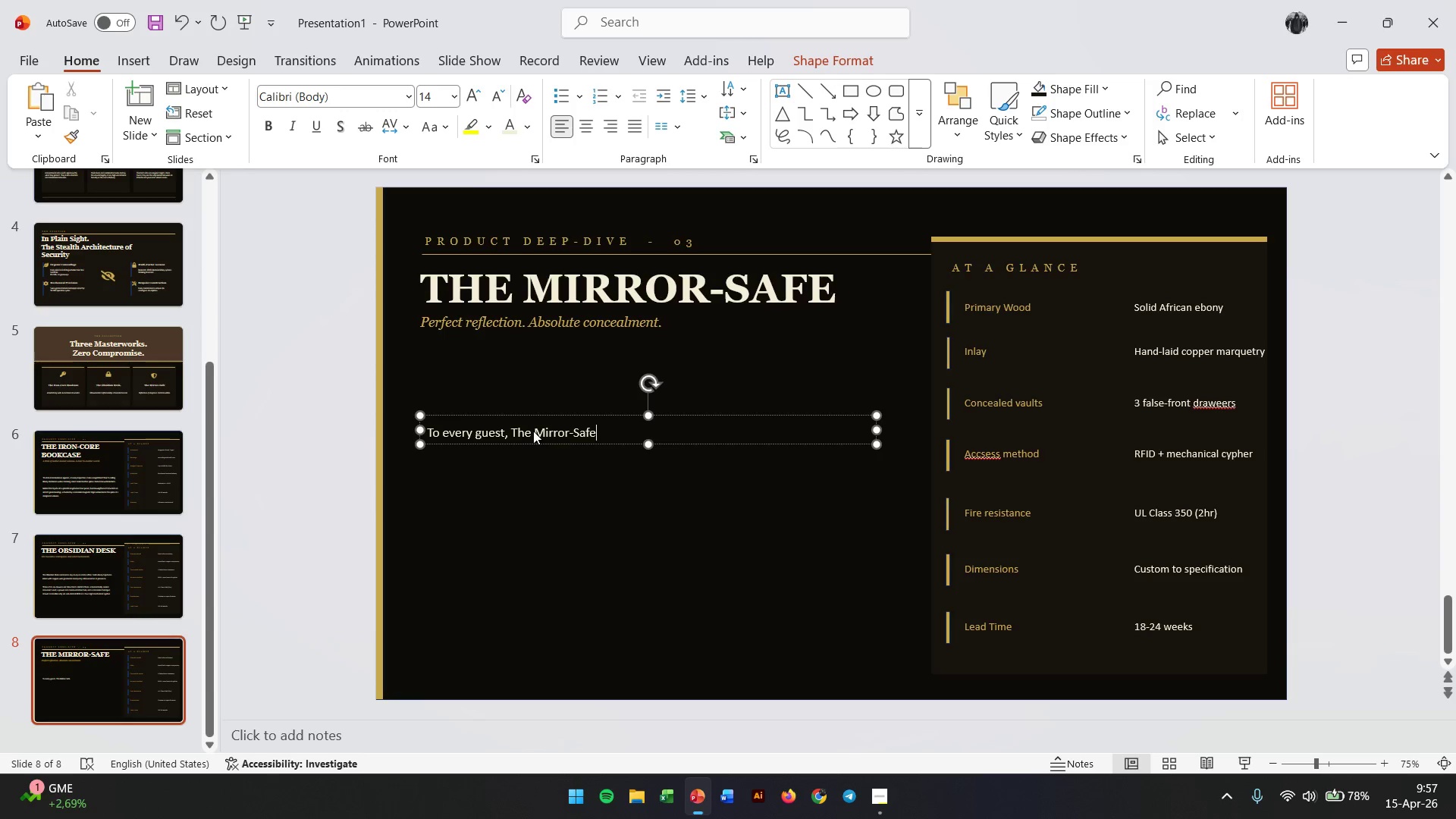 
type( is a  statement dressui)
key(Backspace)
type(ng-riim)
key(Backspace)
key(Backspace)
key(Backspace)
type(oom piece :)
 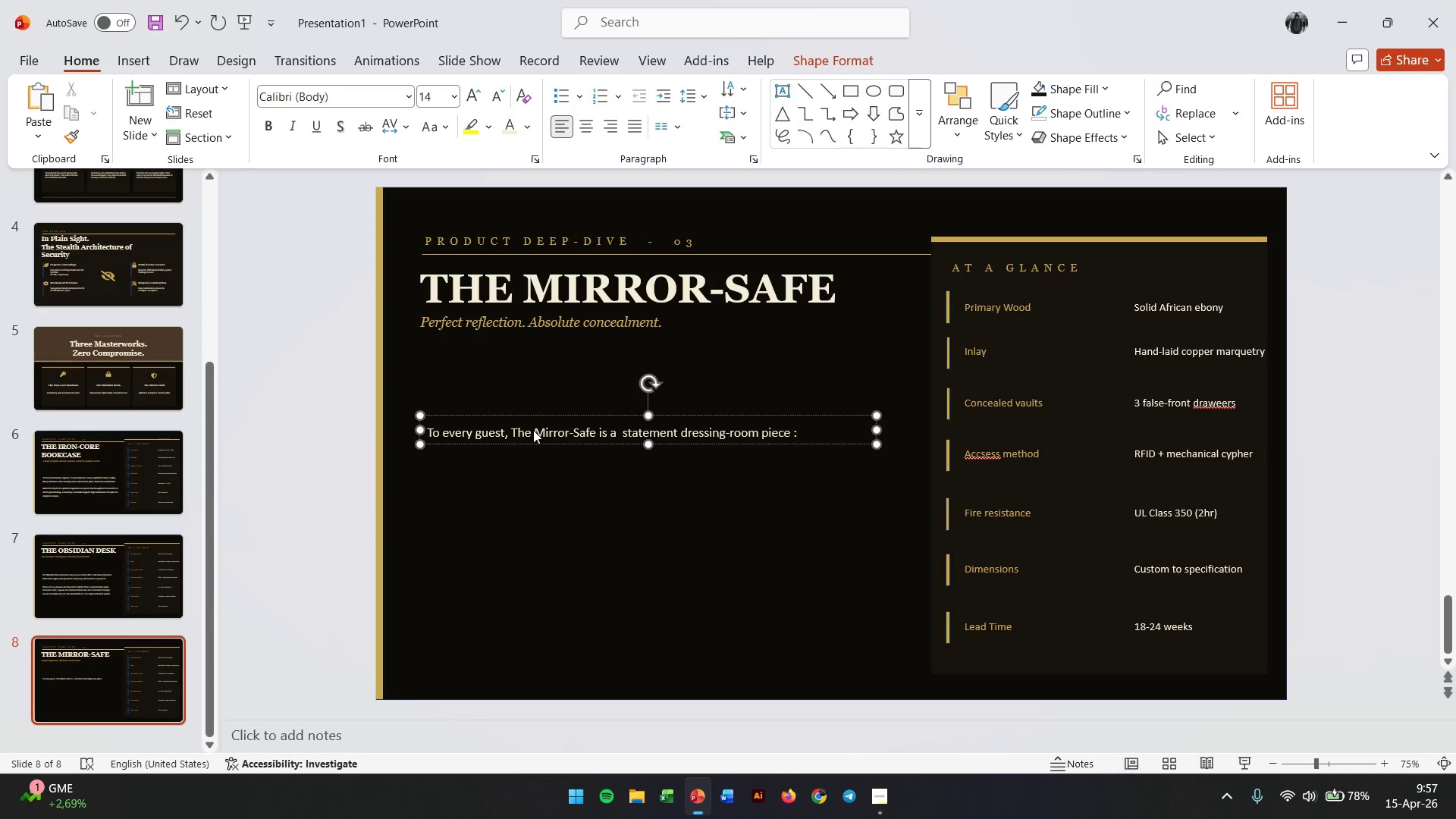 
key(Enter)
 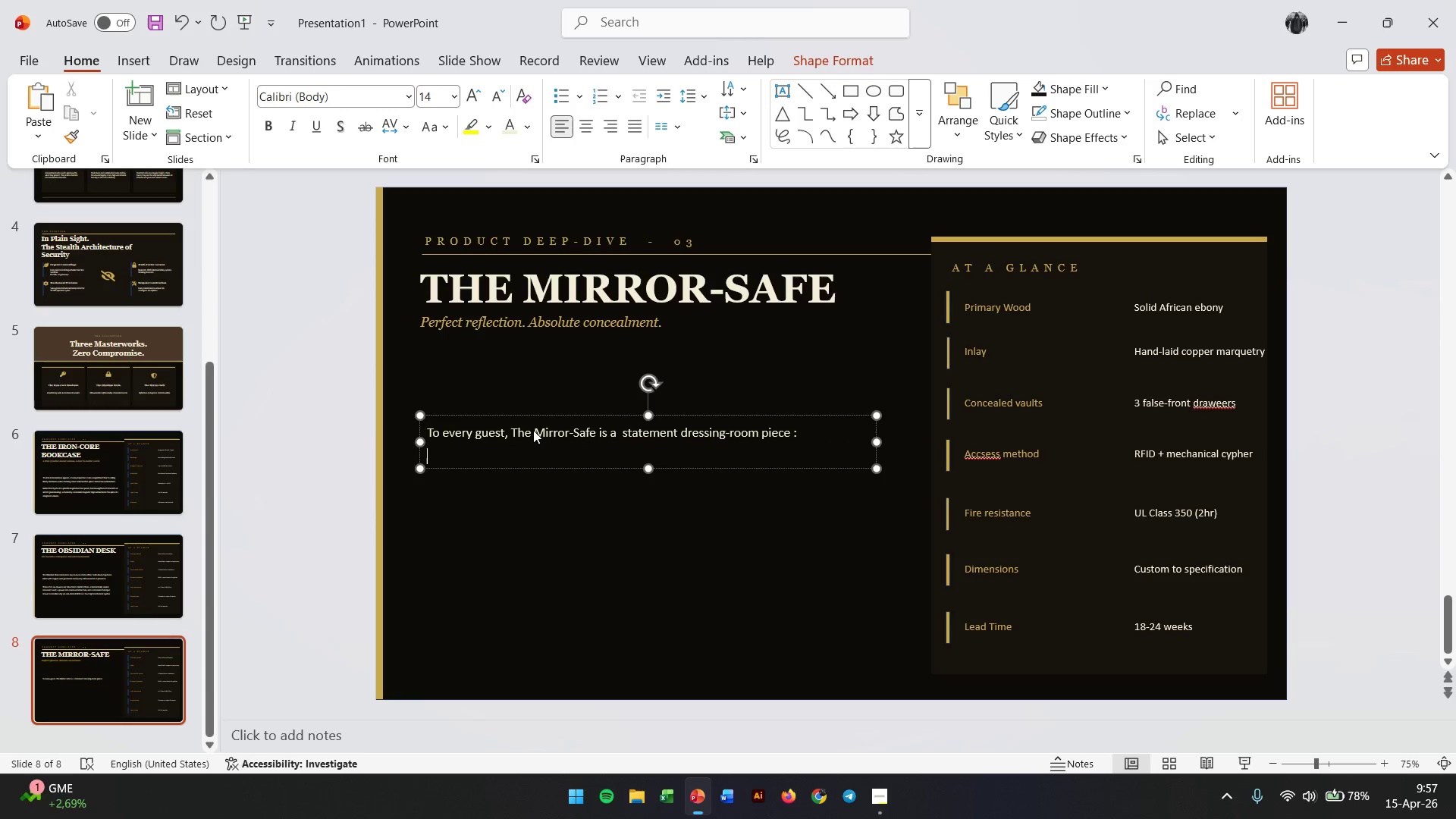 
type(a beli)
key(Backspace)
key(Backspace)
type(velled full-lengt mirror in a hand )
key(Backspace)
type(-cqa)
key(Backspace)
key(Backspace)
type(arved gilt frame. Magnni)
key(Backspace)
key(Backspace)
 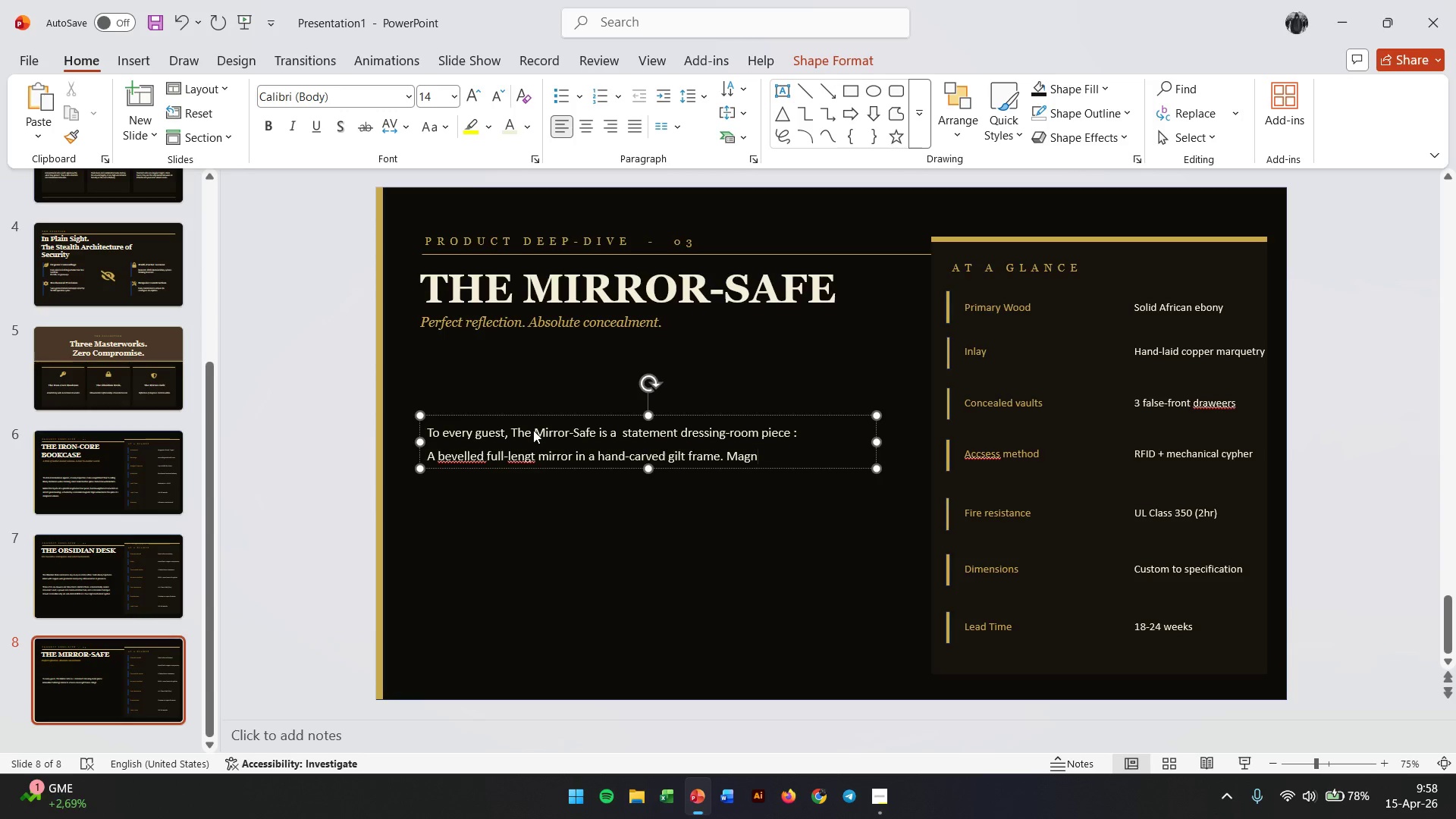 
type(ifficient )
key(Backspace)
key(Backspace)
key(Backspace)
key(Backspace)
key(Backspace)
key(Backspace)
key(Backspace)
key(Backspace)
type(icient )
key(Backspace)
type(. Unremarkable.)
 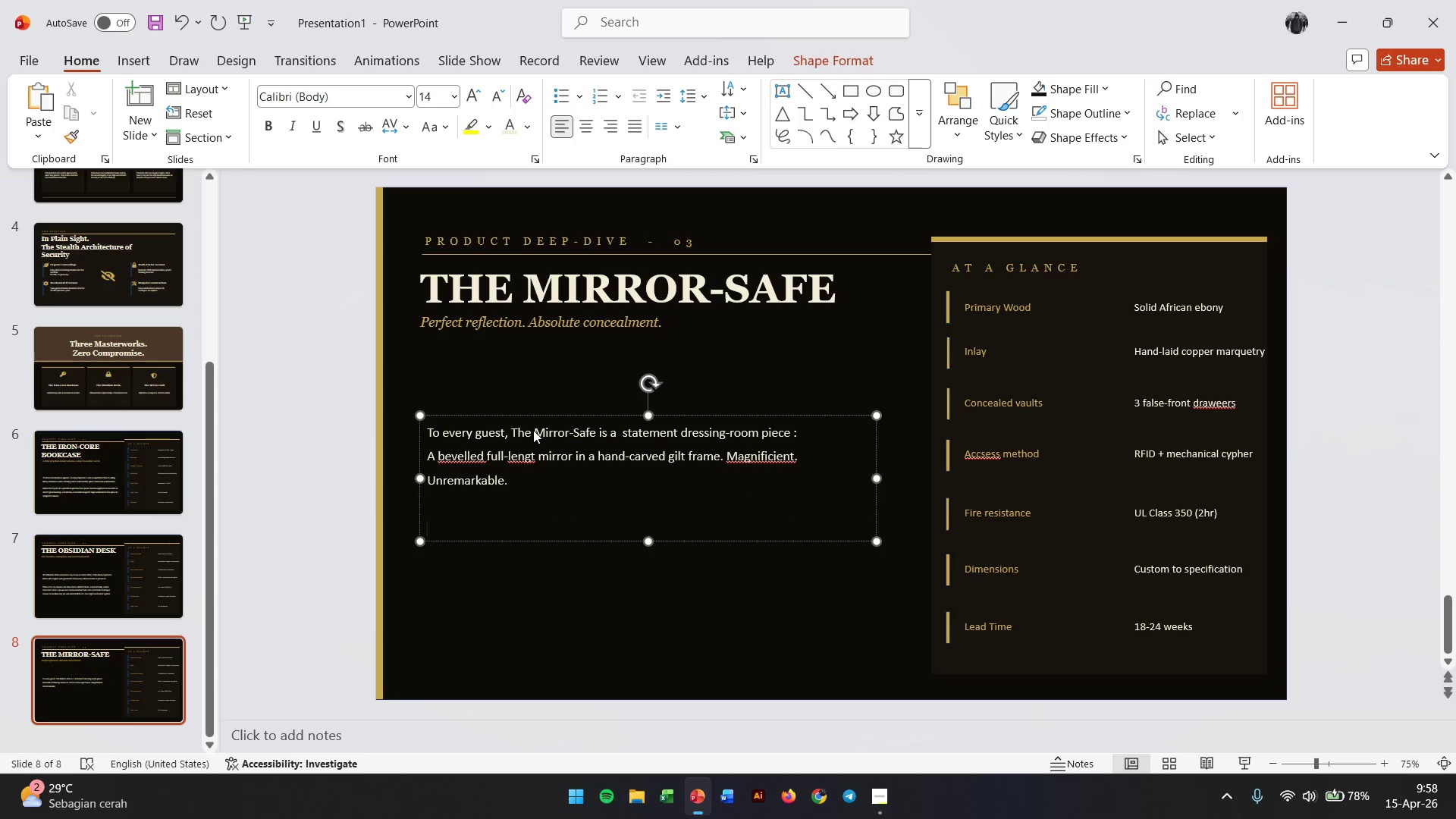 
 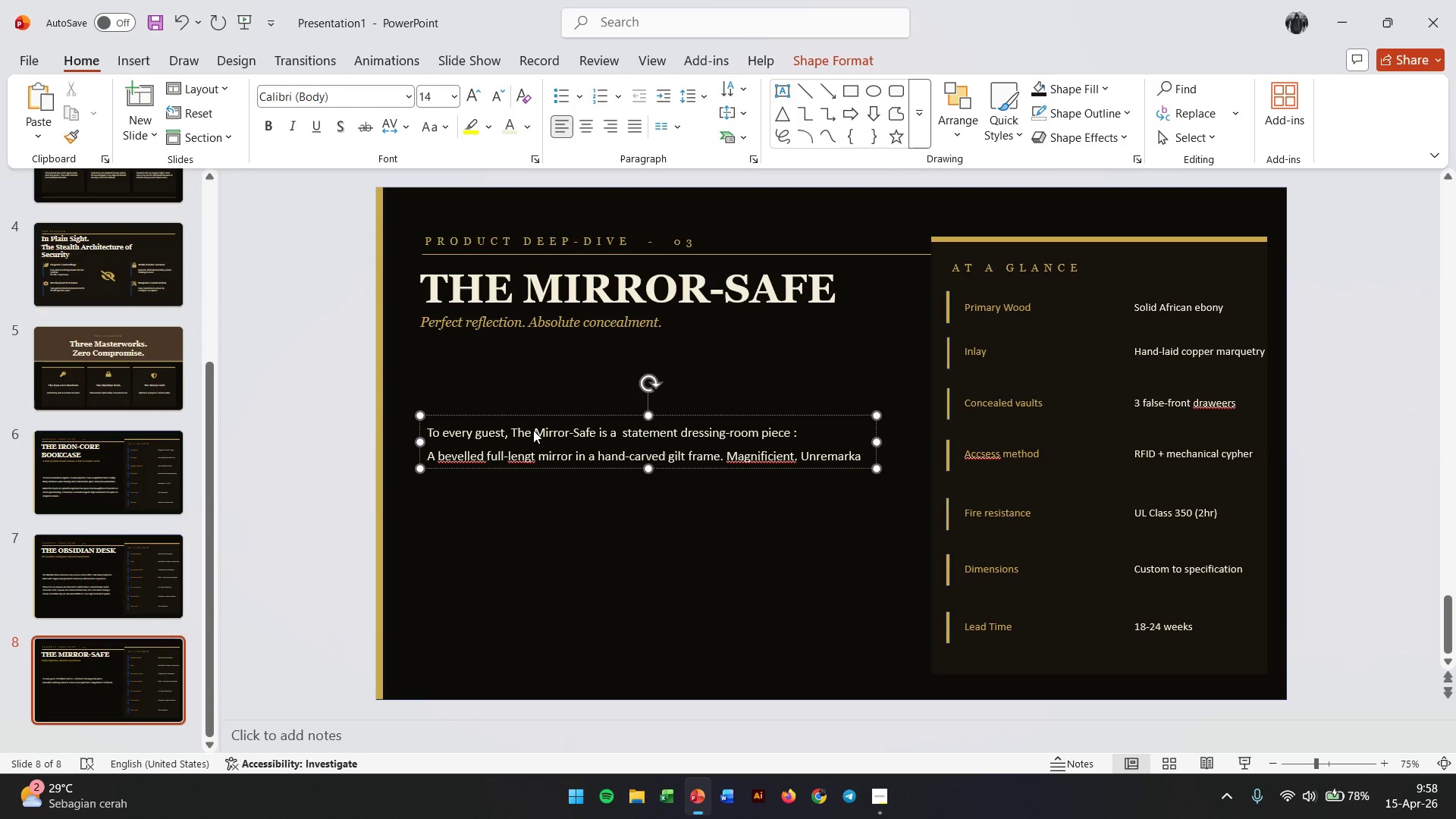 
key(Enter)
 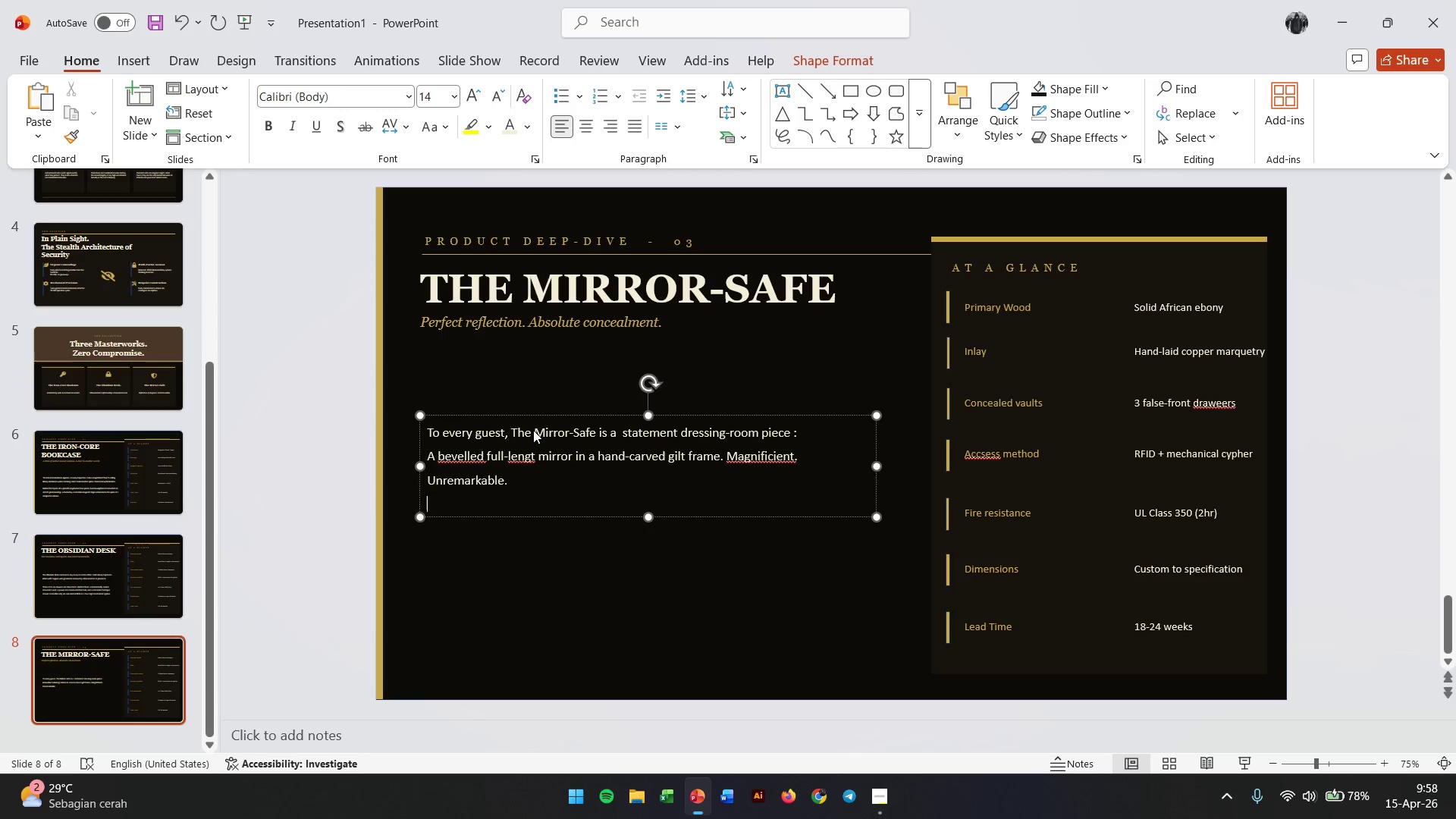 
key(Enter)
 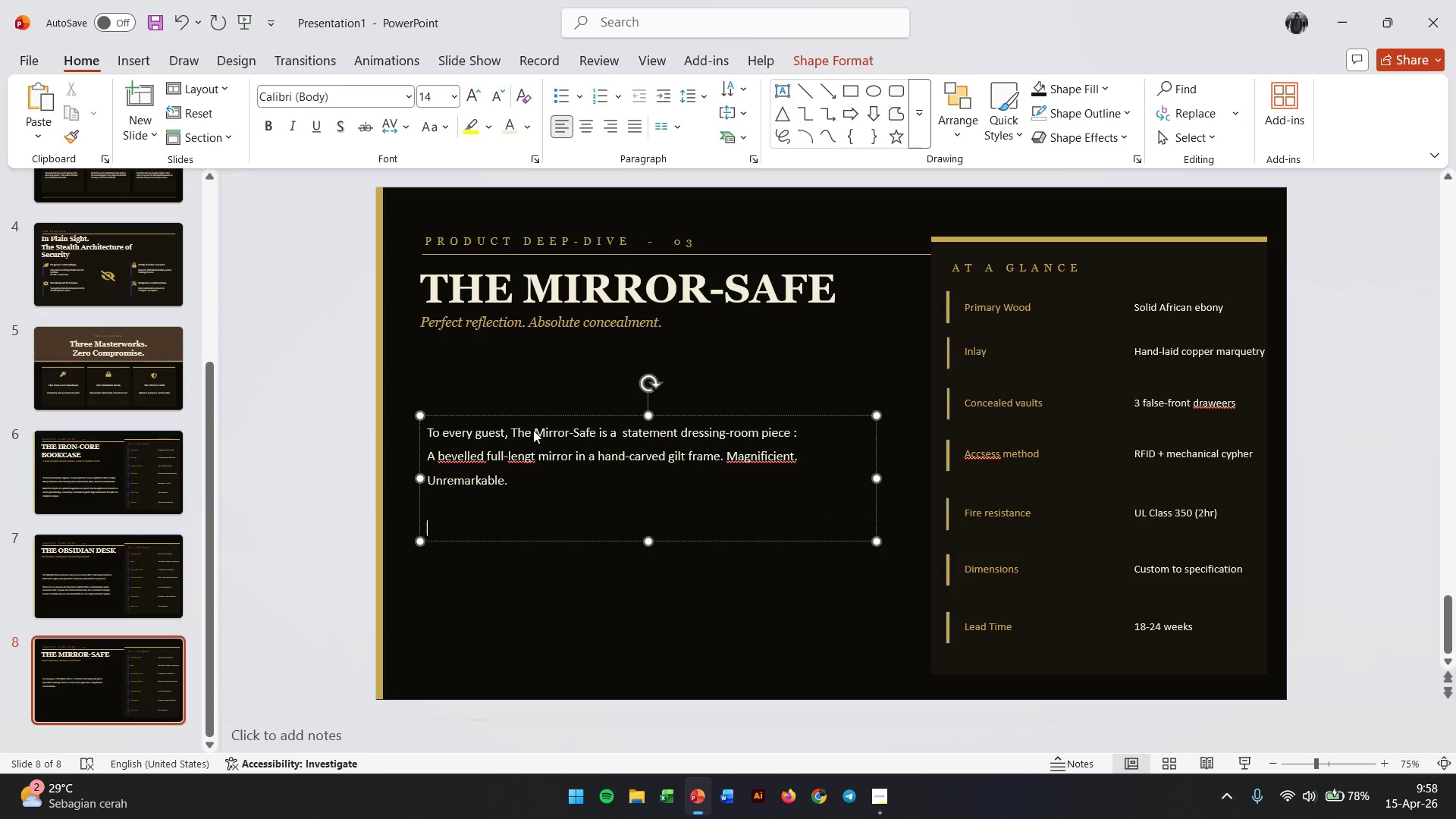 
type(A single sustainedf fingerprint registeres ad int)
 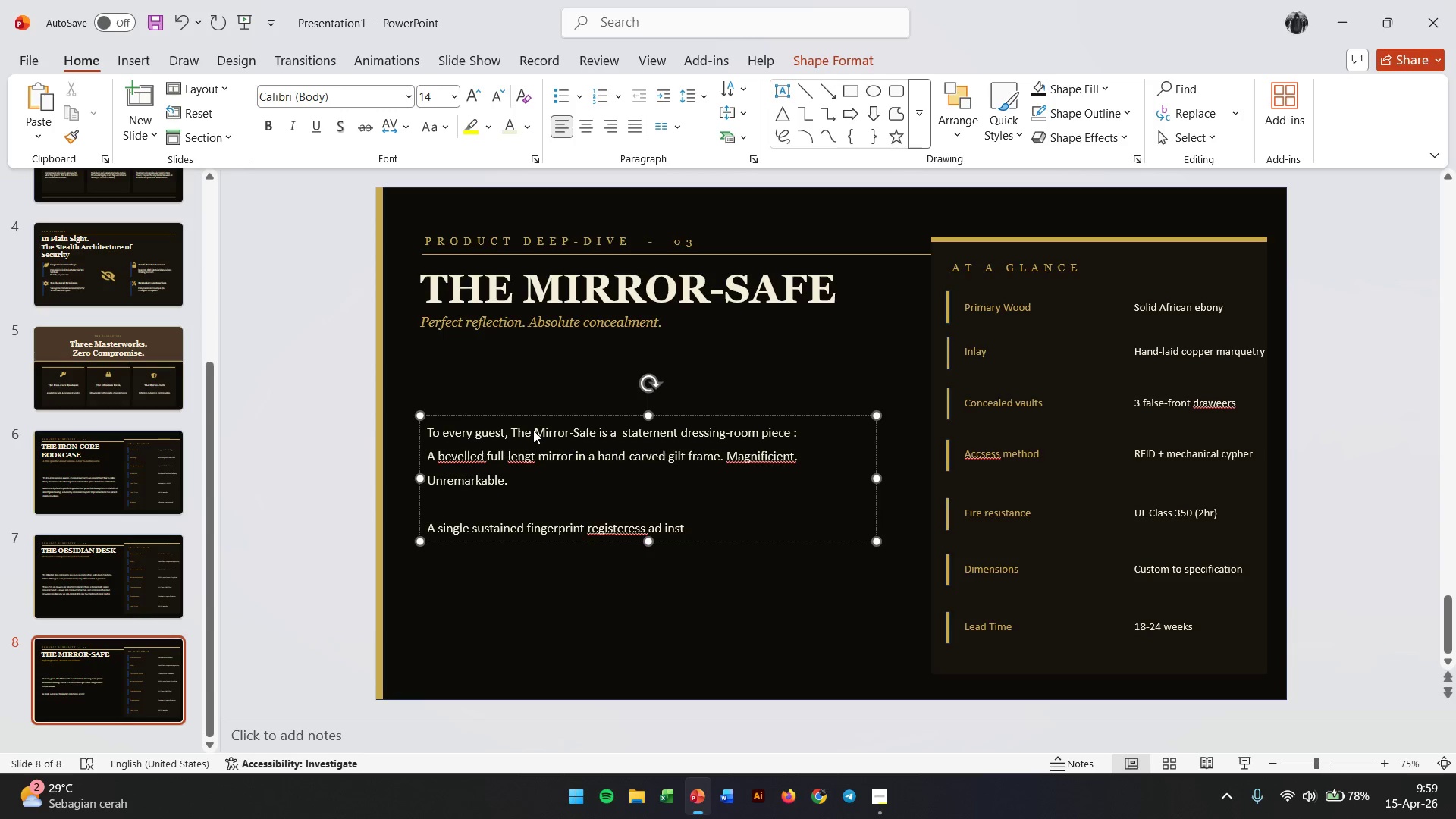 
type(allation pivots the mirror outward on ci)
key(Backspace)
type(on)
 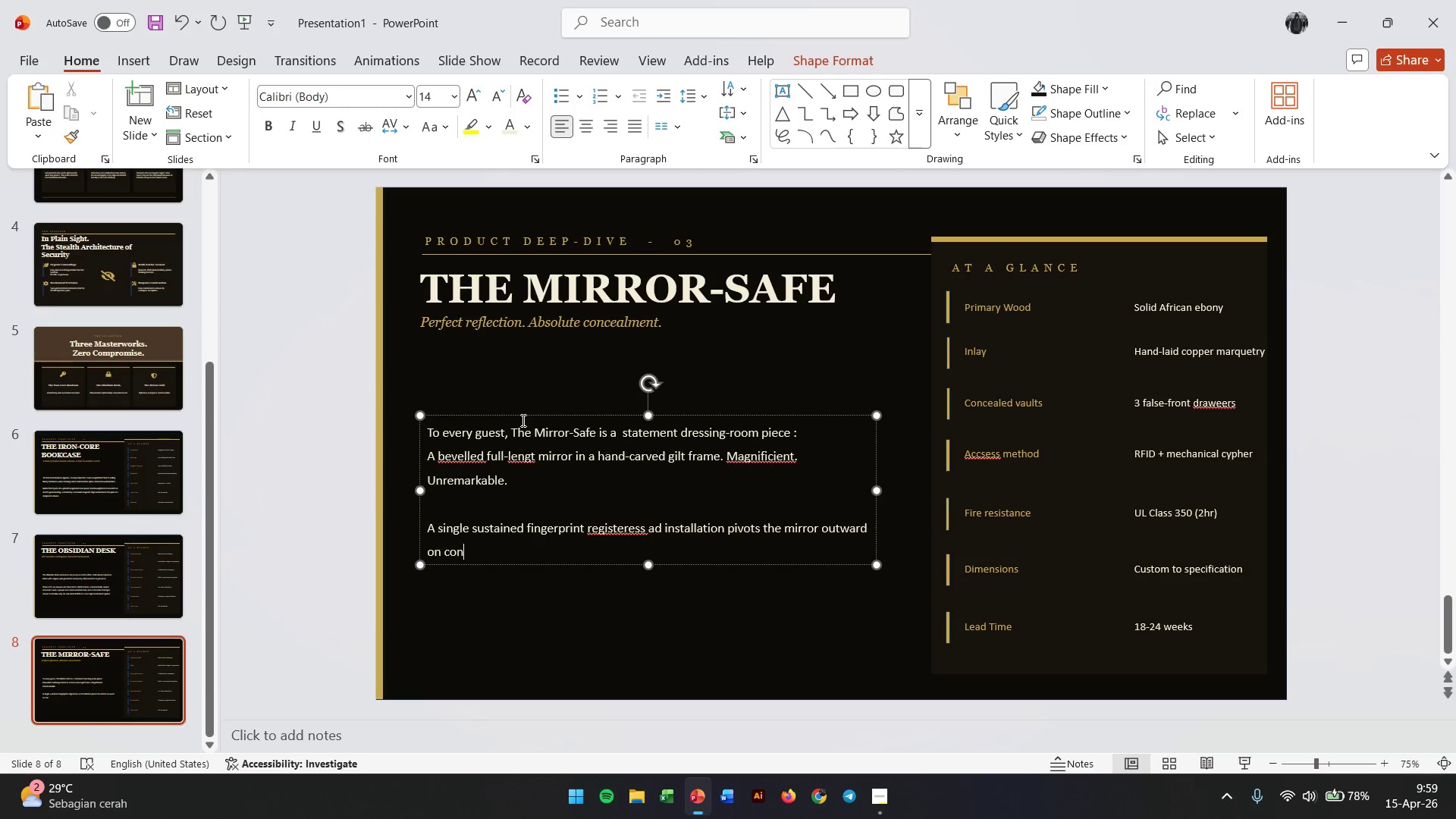 
type(ceald pivot arms to reveal a walk in or wall recess safe vault, finished in velvet lined drawer systems for jewellery, documents, and media.)
 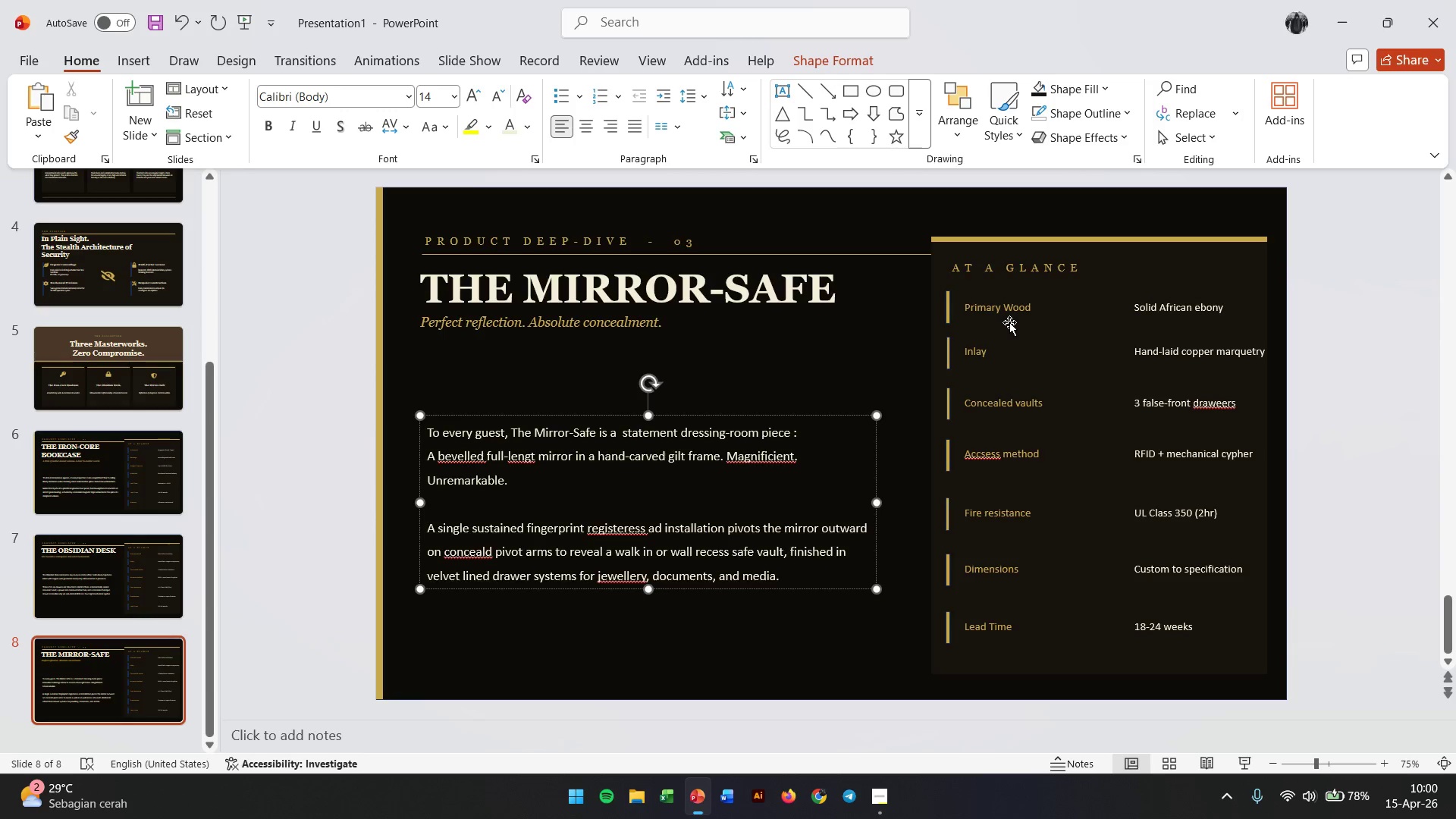 
double_click([993, 306])
 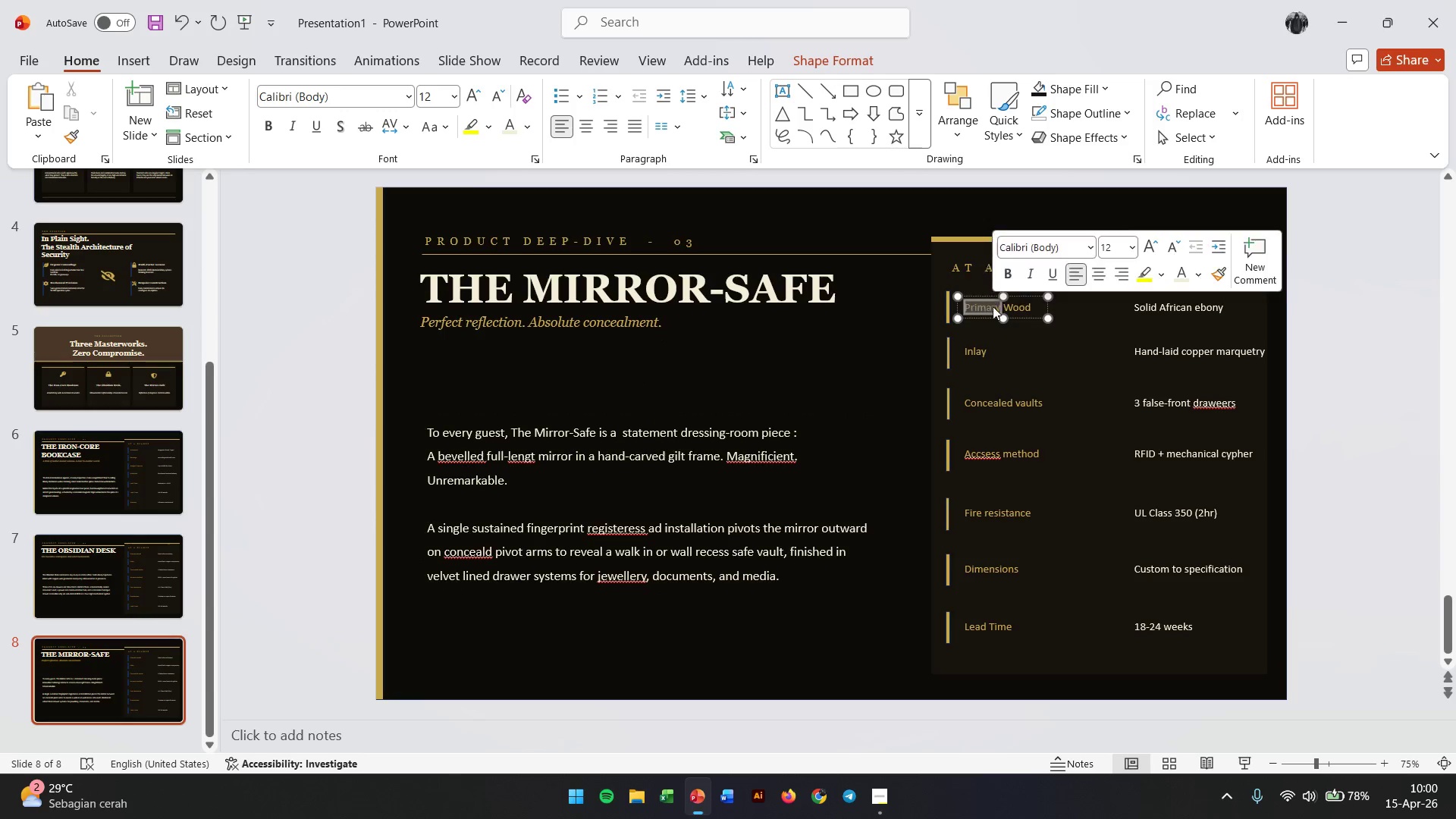 
triple_click([993, 306])
 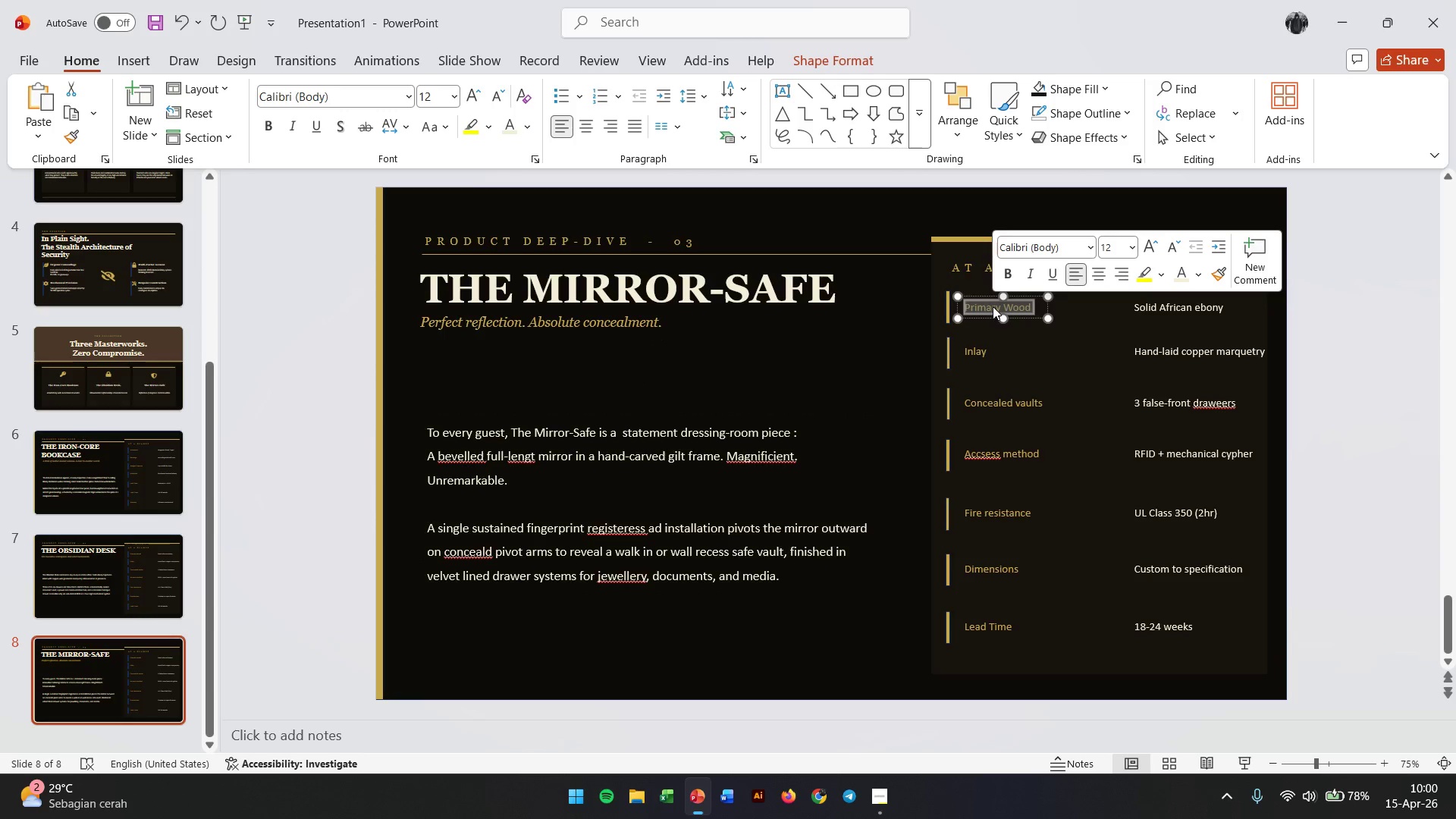 
type(Ac)
key(Escape)
key(Escape)
 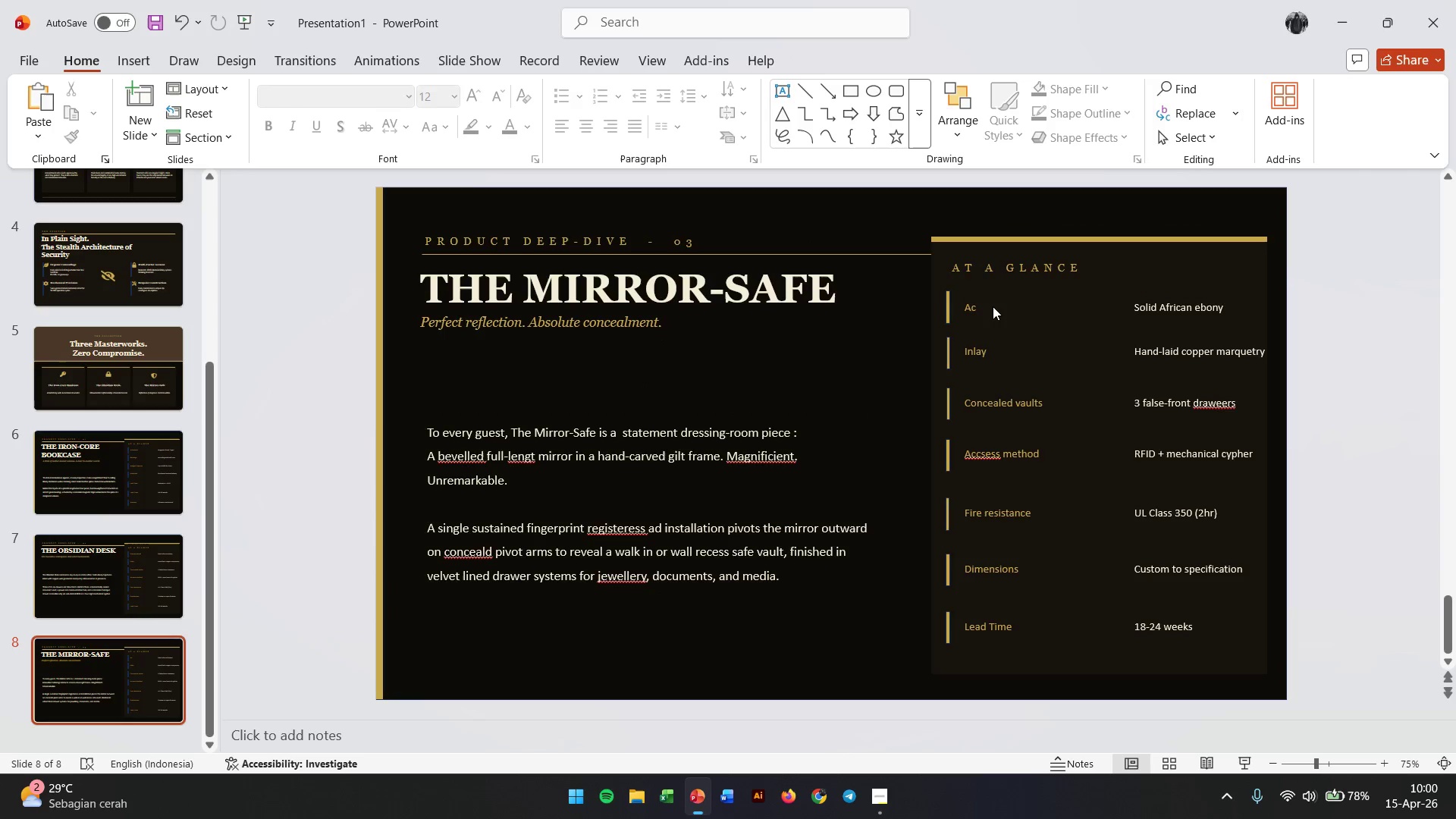 
key(Control+Z)
 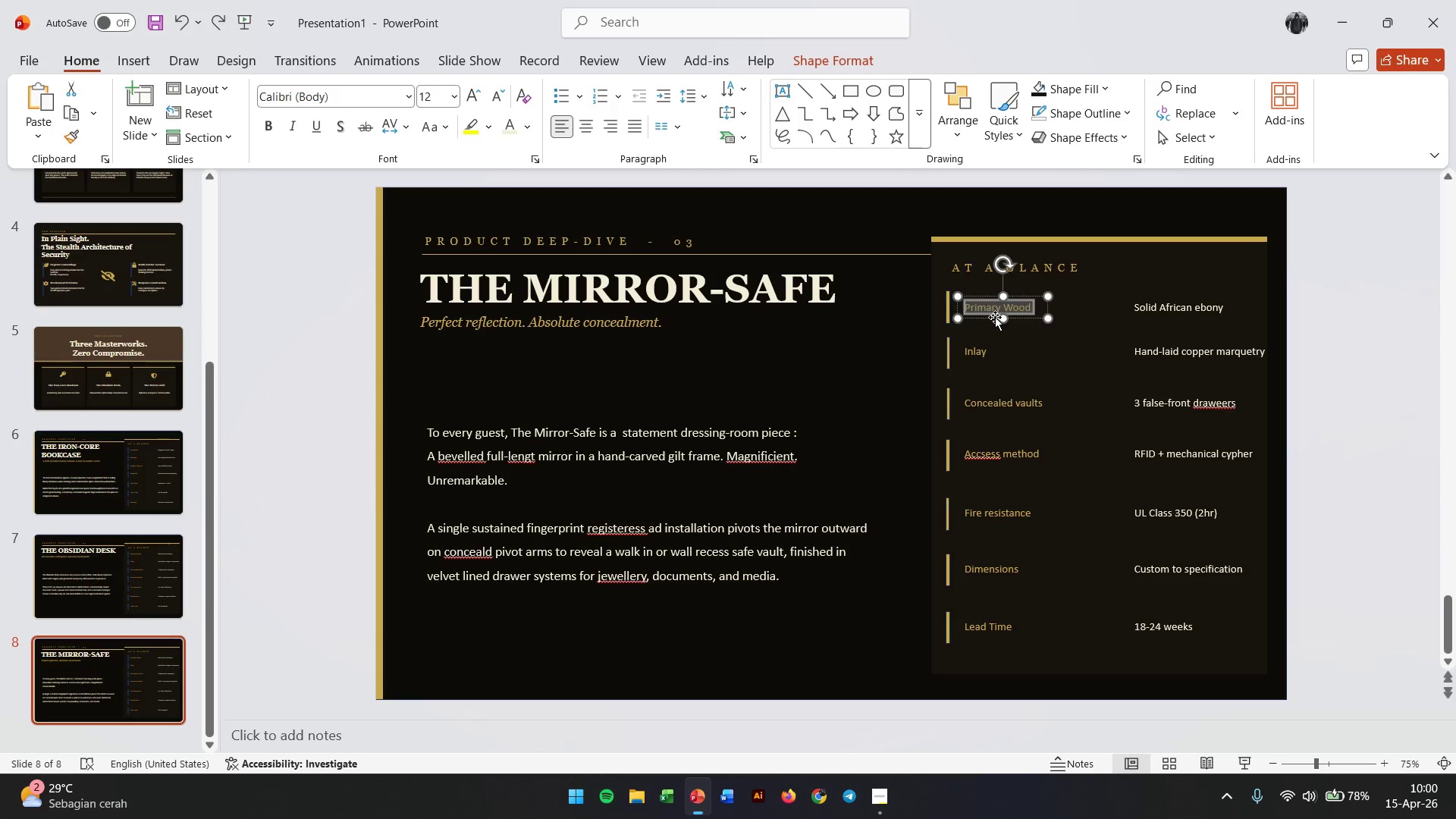 
type(Activation)
 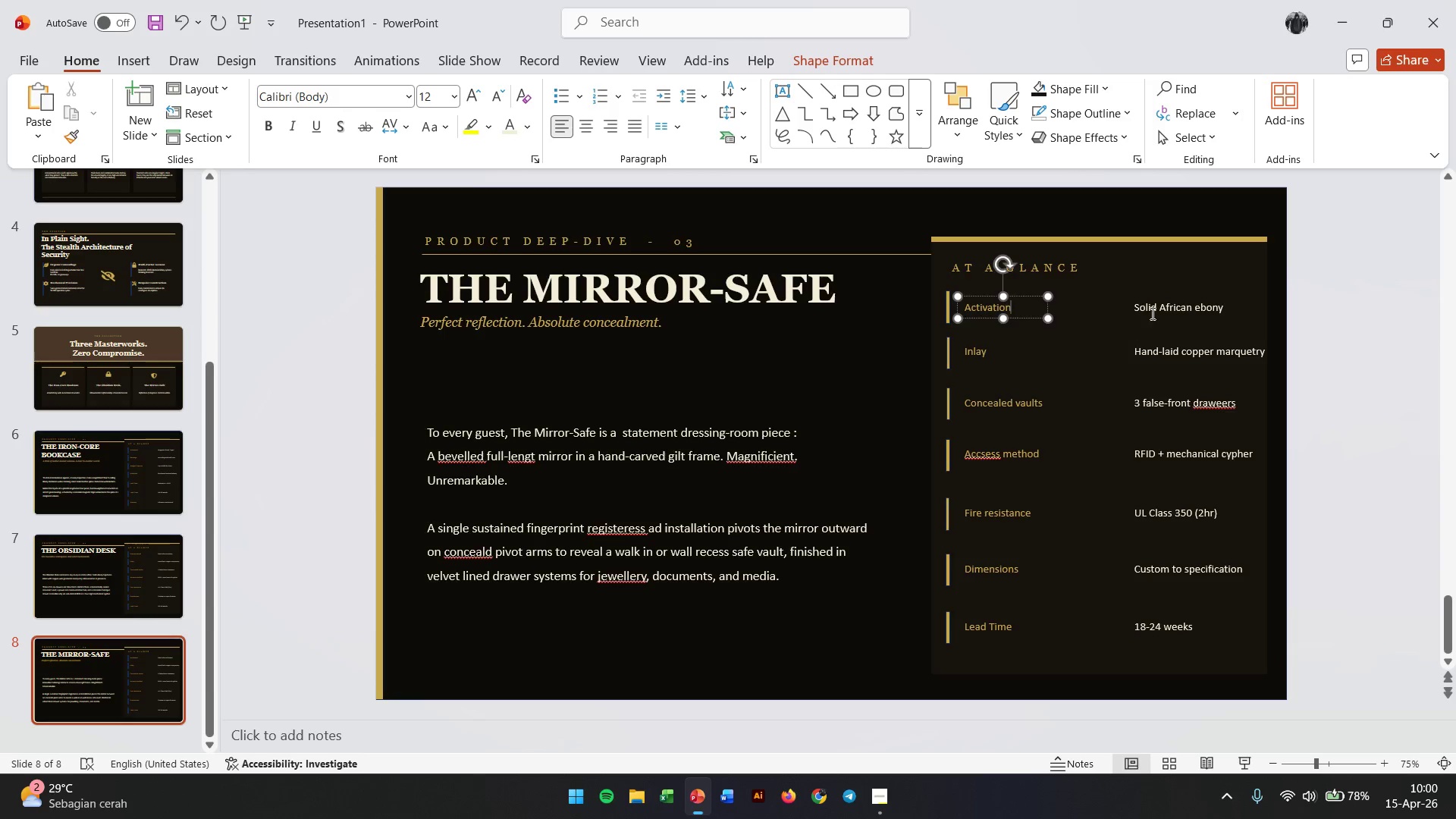 
double_click([1155, 311])
 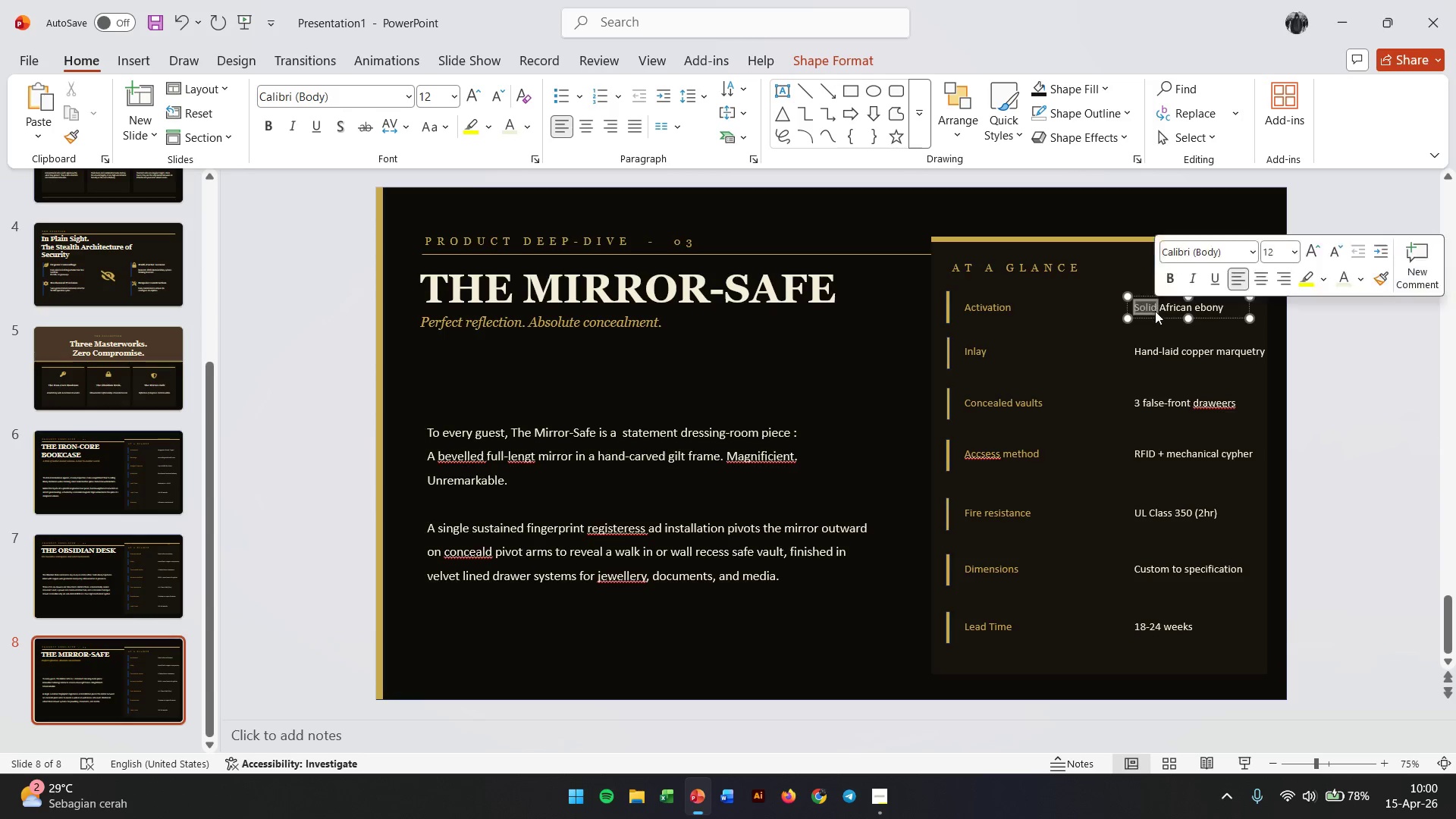 
triple_click([1155, 311])
 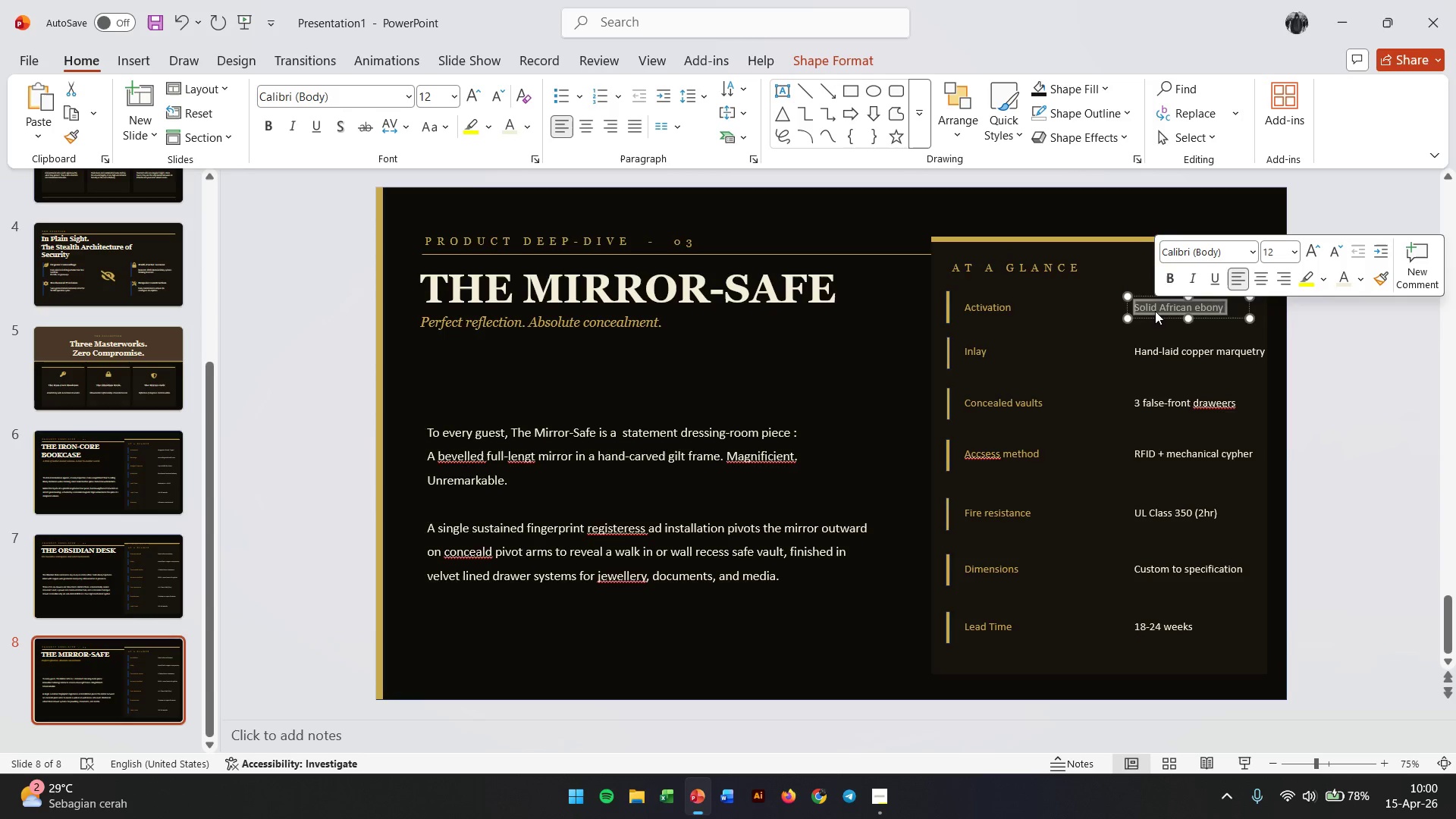 
type(Bop)
 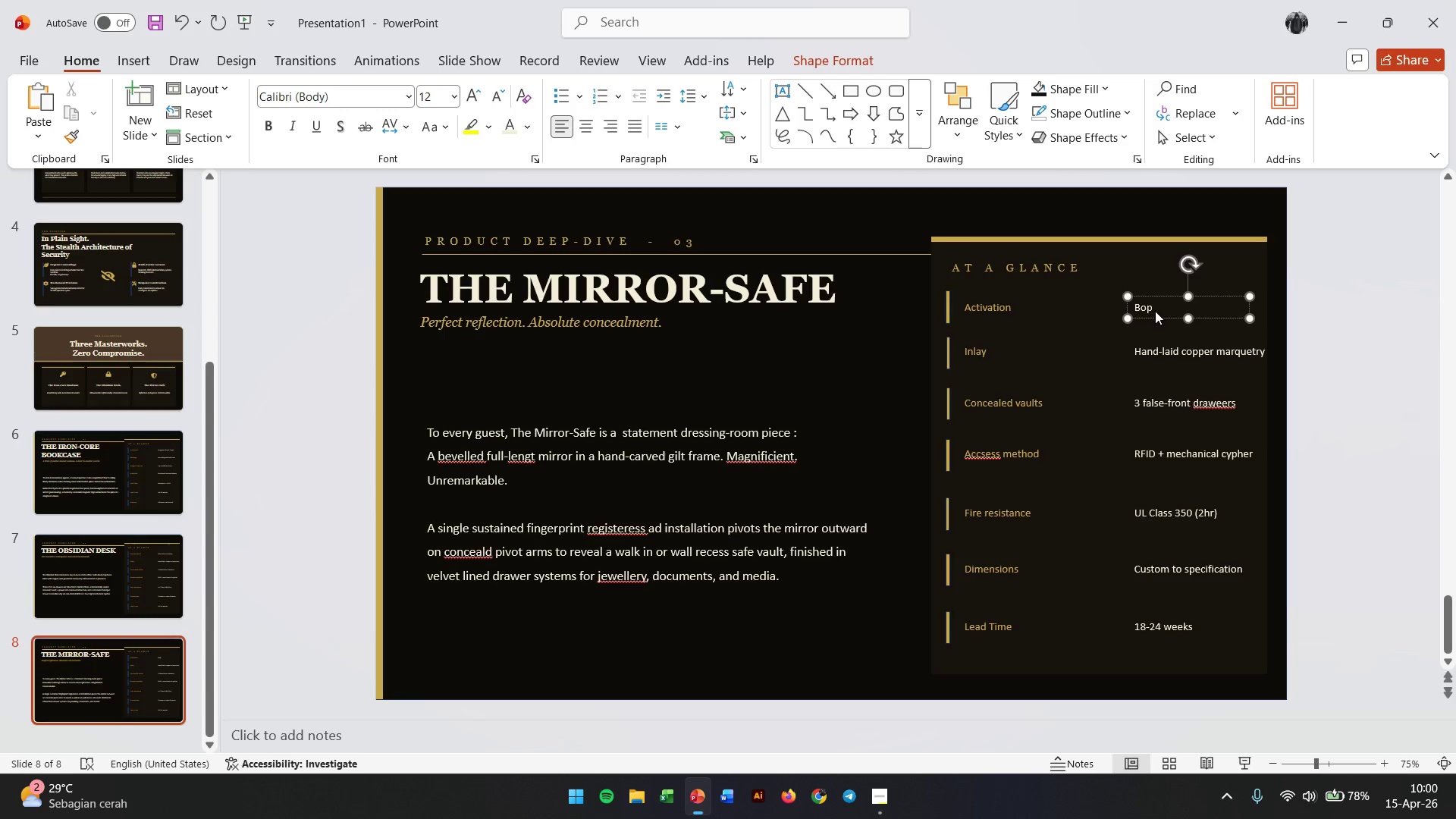 
key(Backspace)
key(Backspace)
type(iometric Fingerpti)
key(Backspace)
key(Backspace)
type(rint)
 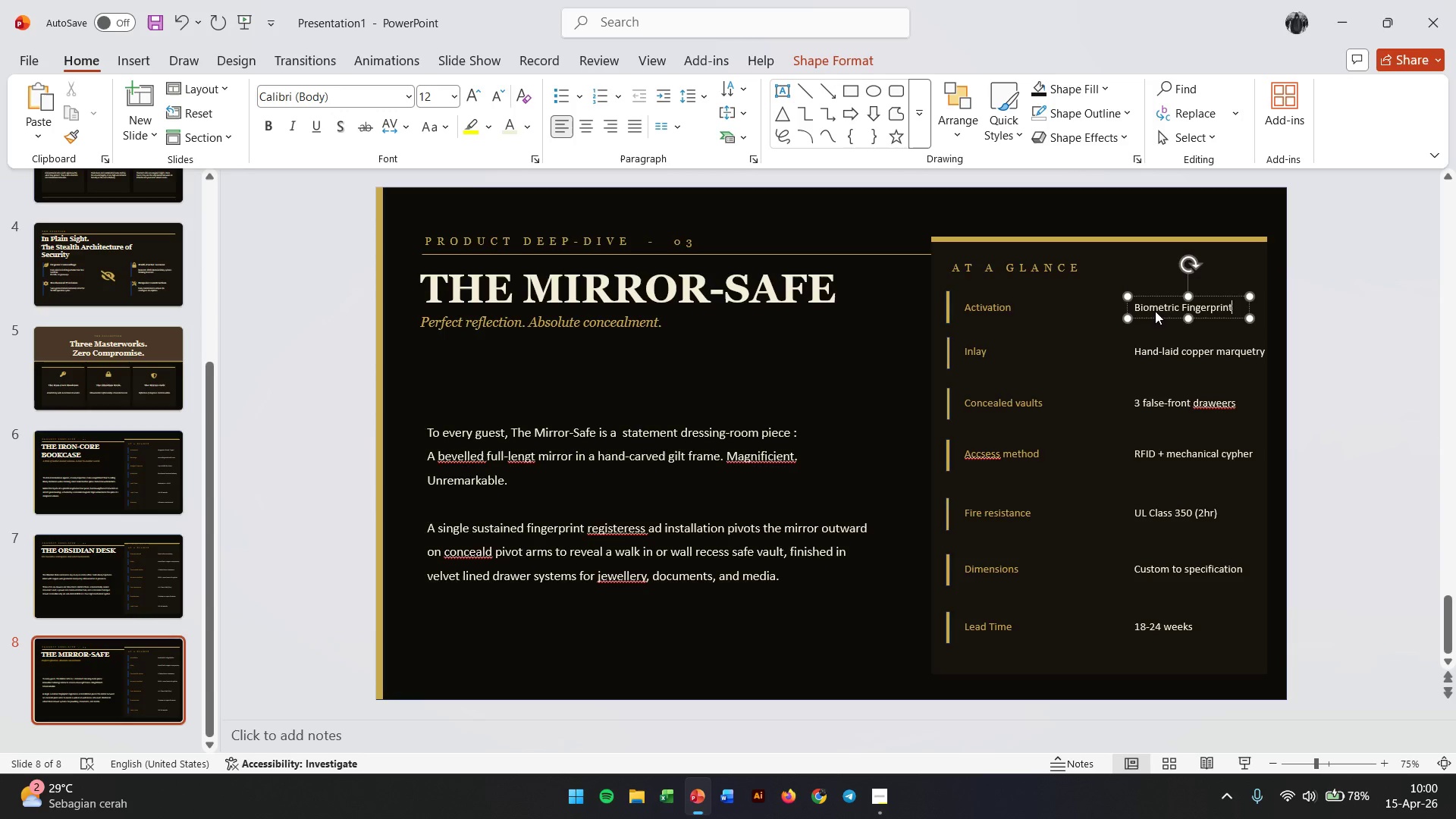 
double_click([979, 353])
 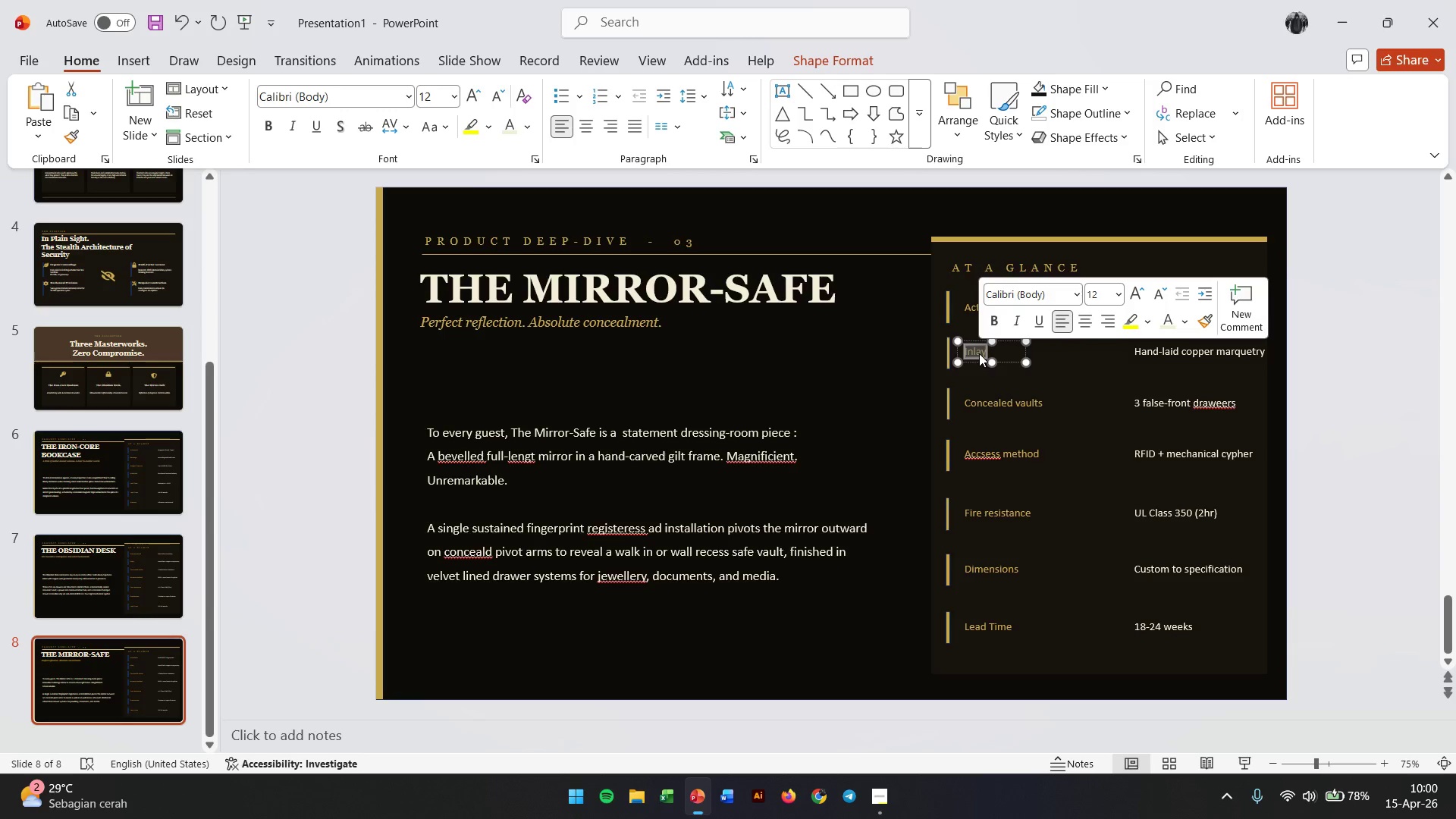 
type(Mirror type)
 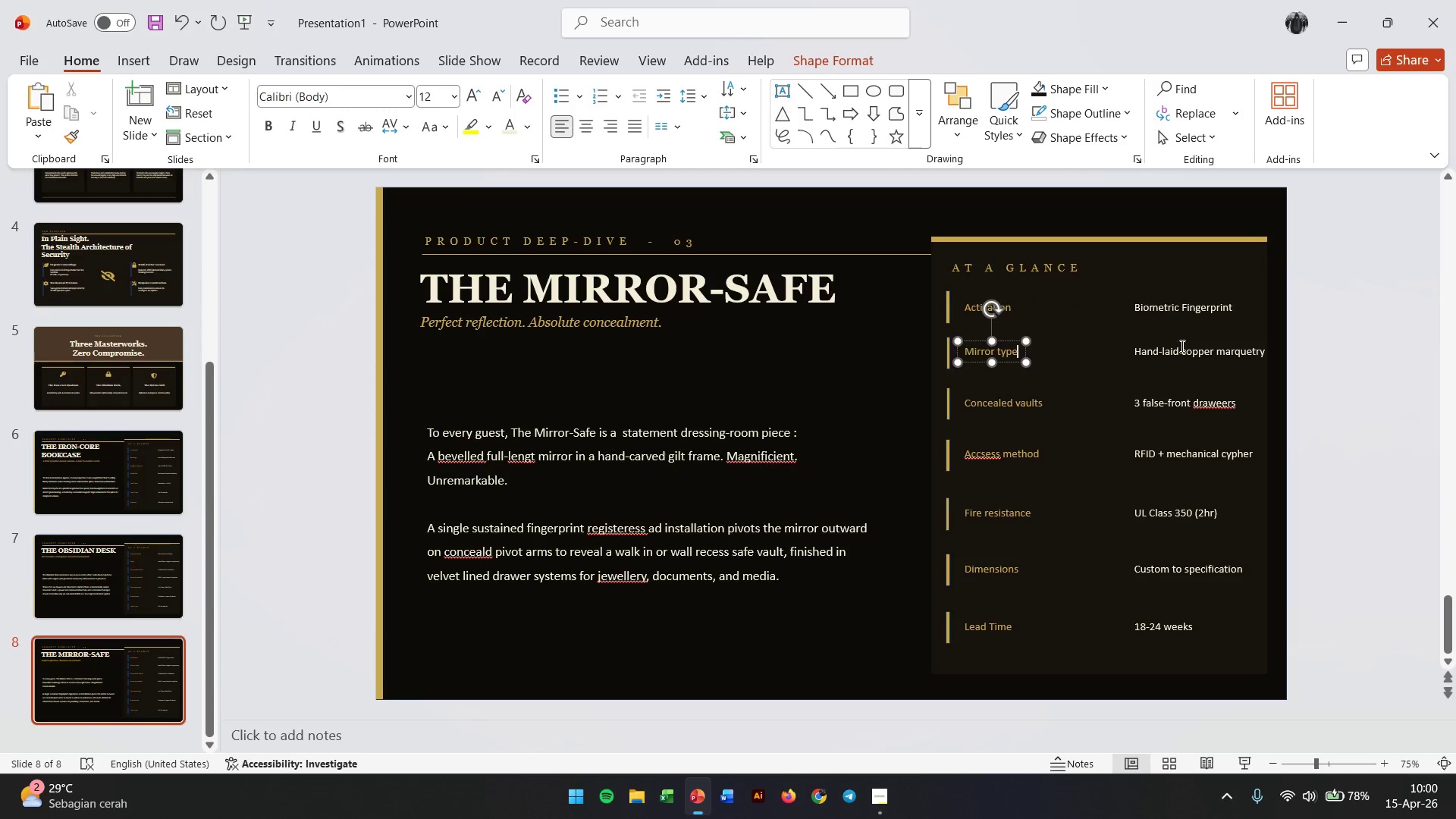 
double_click([1179, 350])
 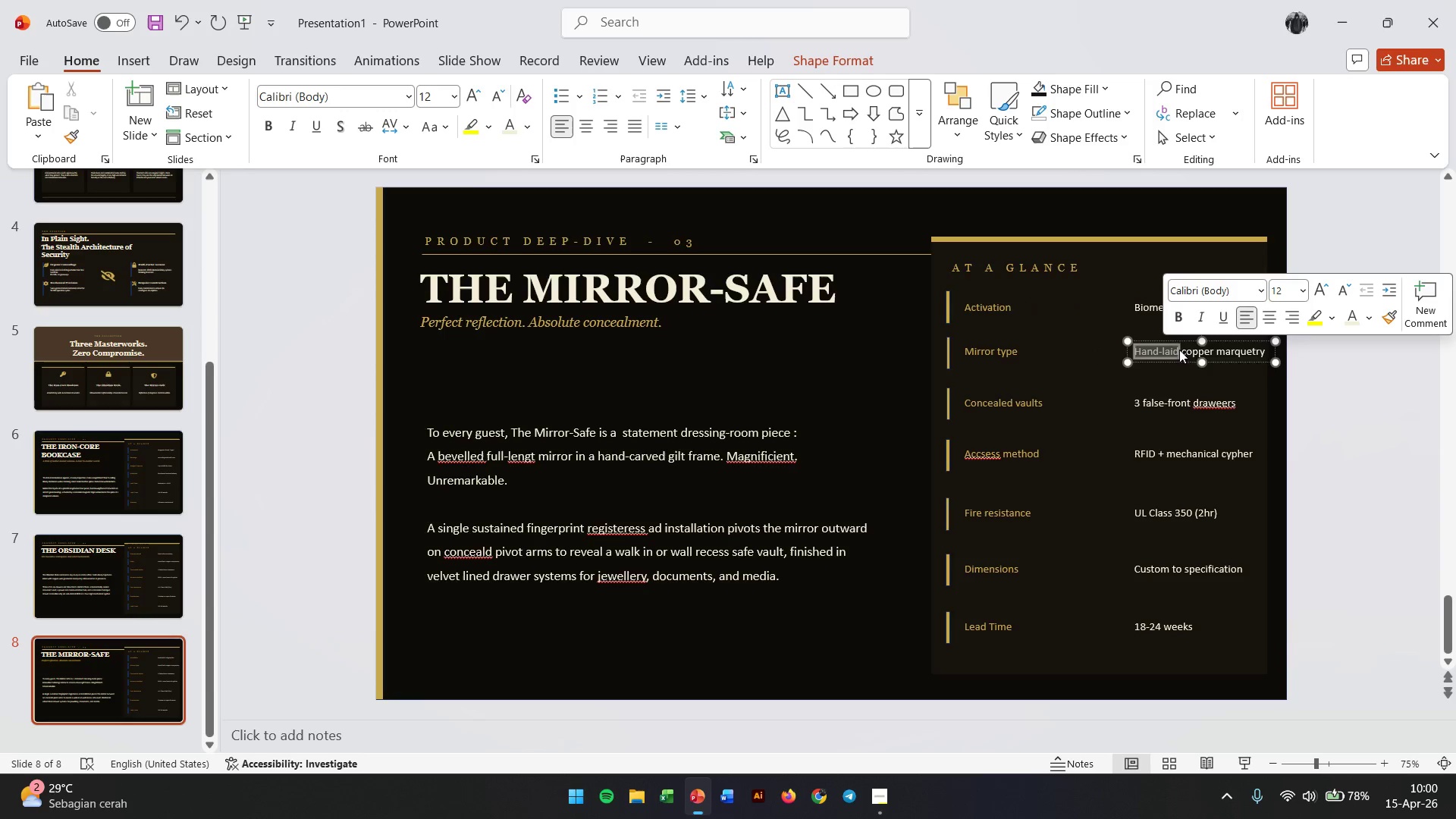 
triple_click([1179, 350])
 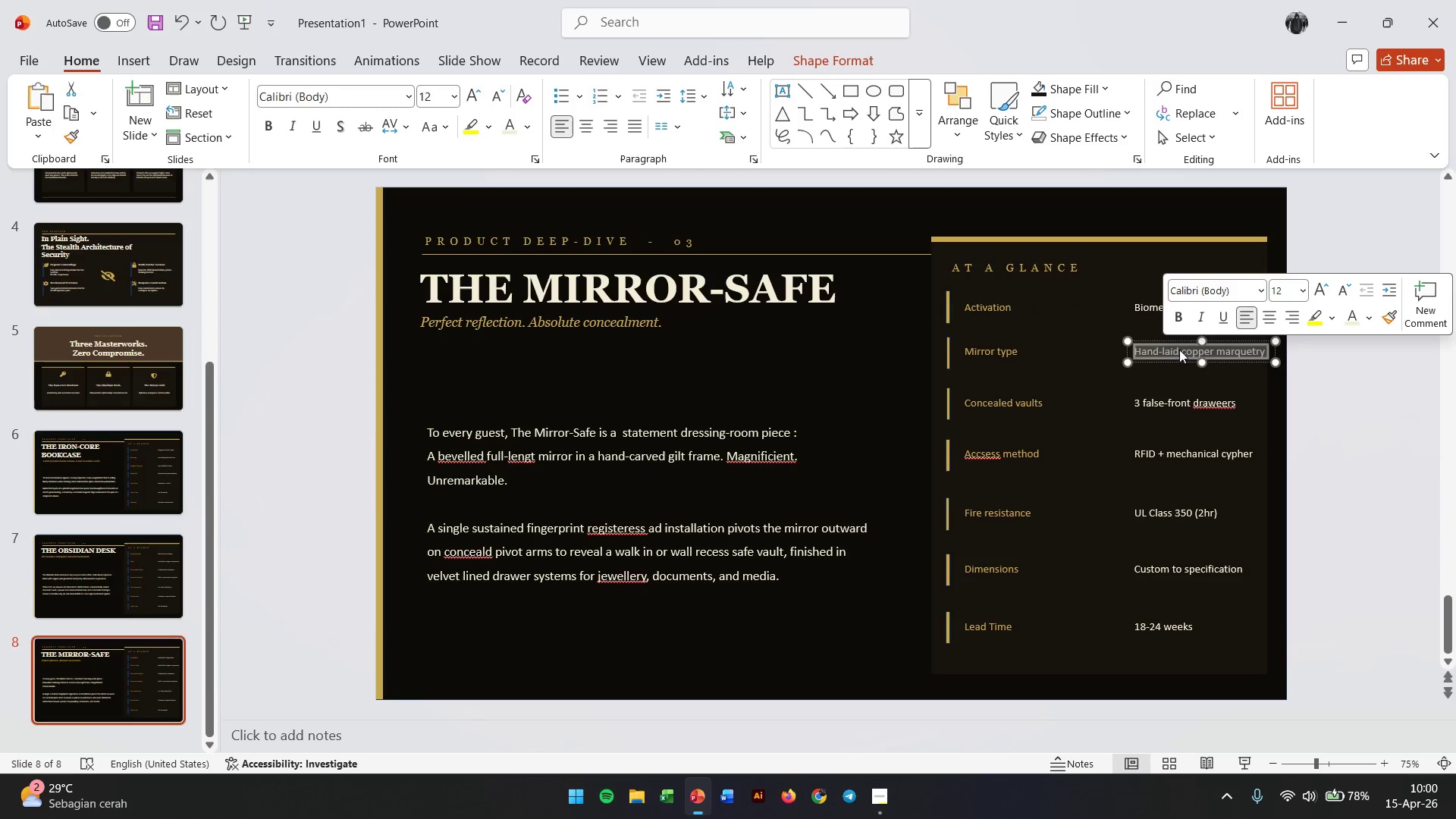 
type(Bel=velled gift frame)
 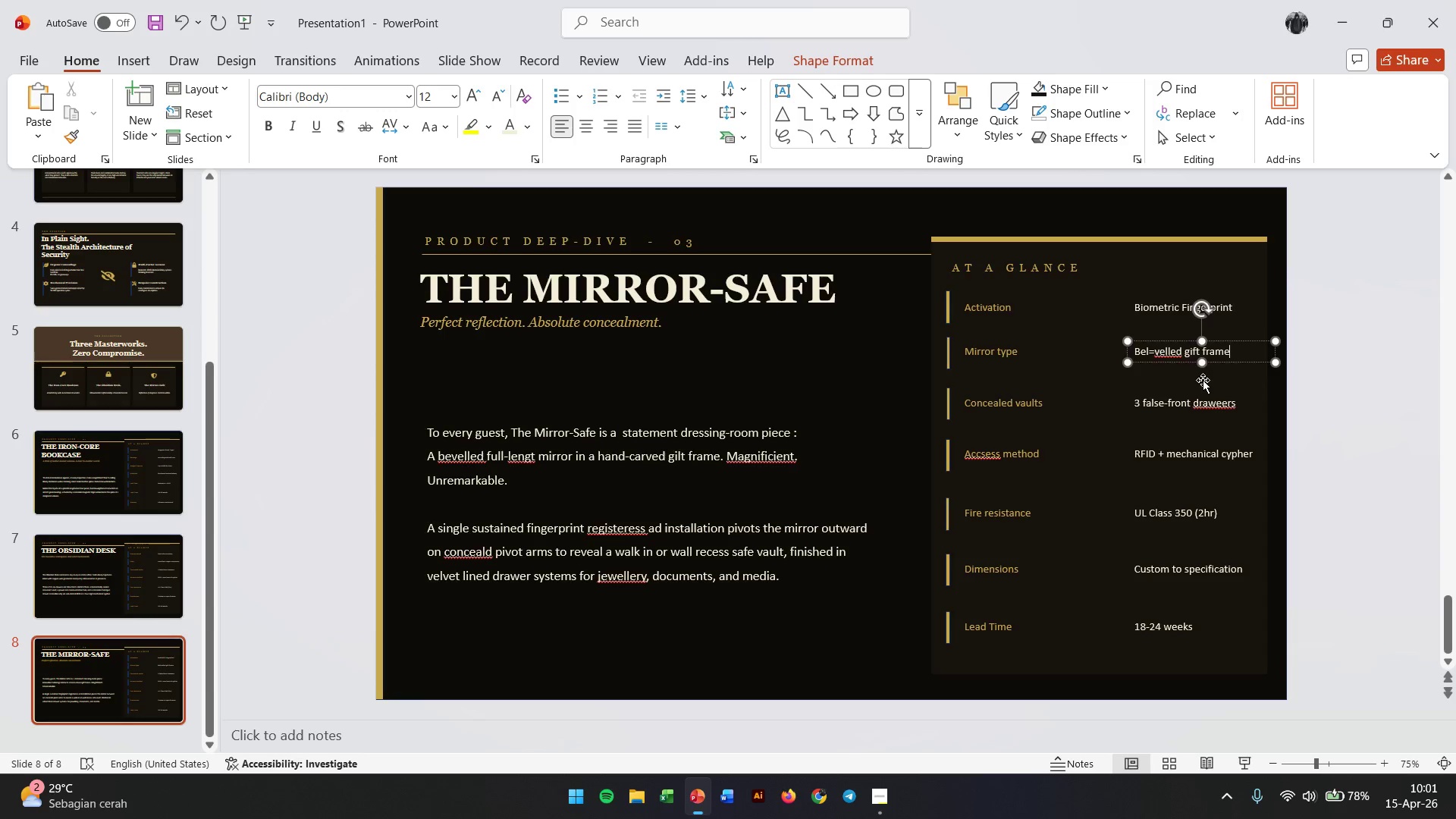 
double_click([1012, 405])
 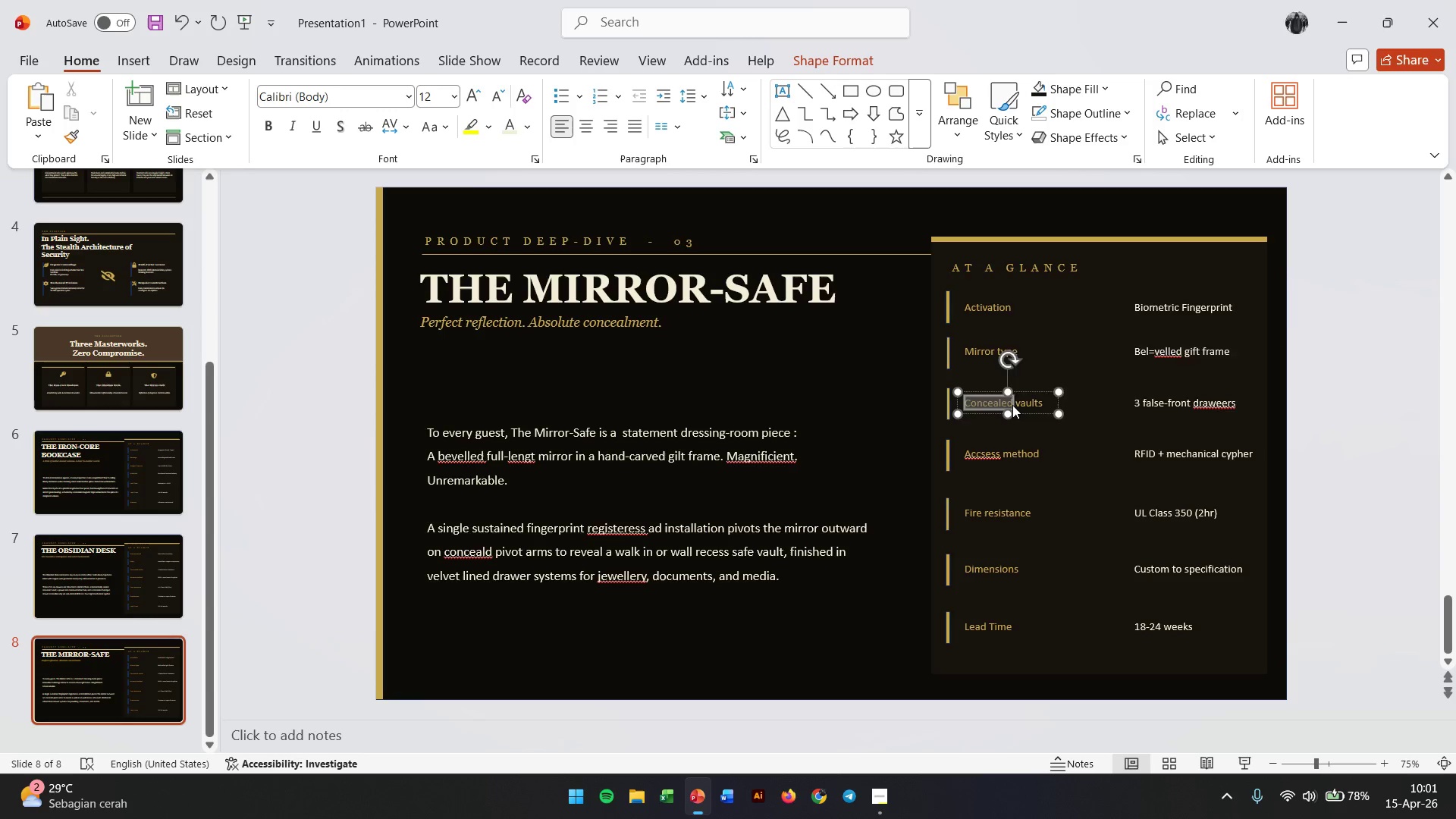 
triple_click([1012, 405])
 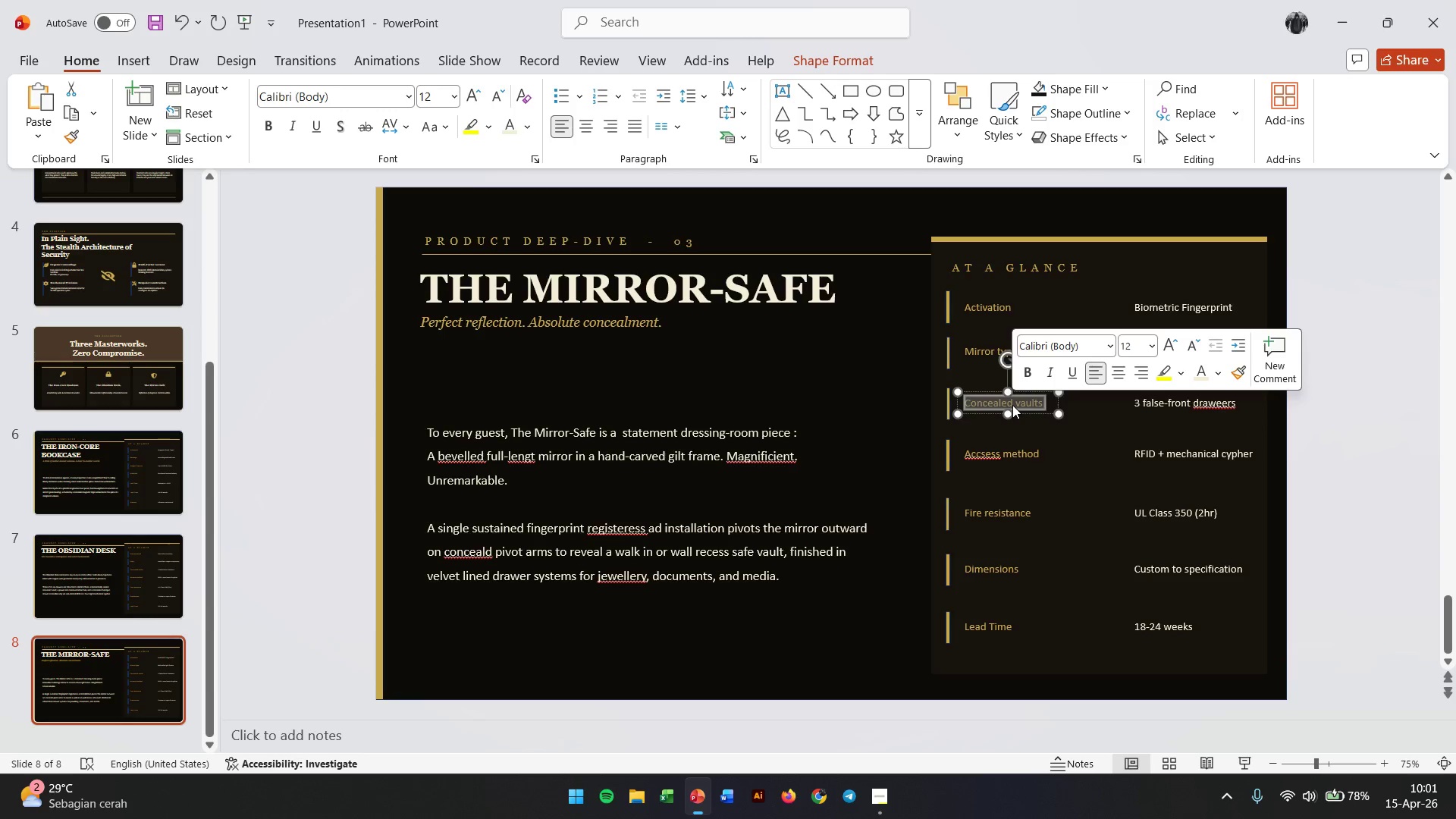 
type(Interior lining)
 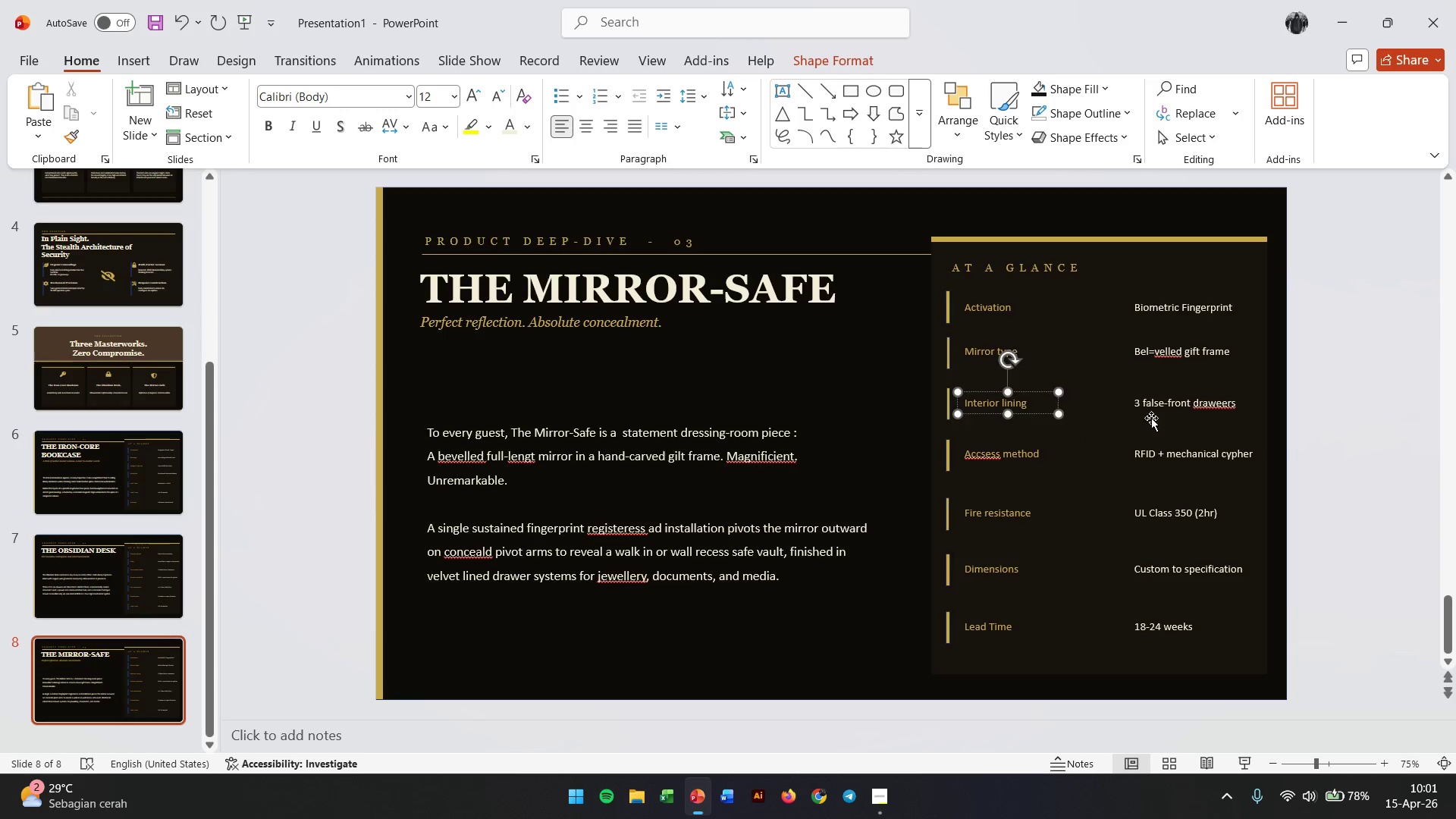 
double_click([1197, 404])
 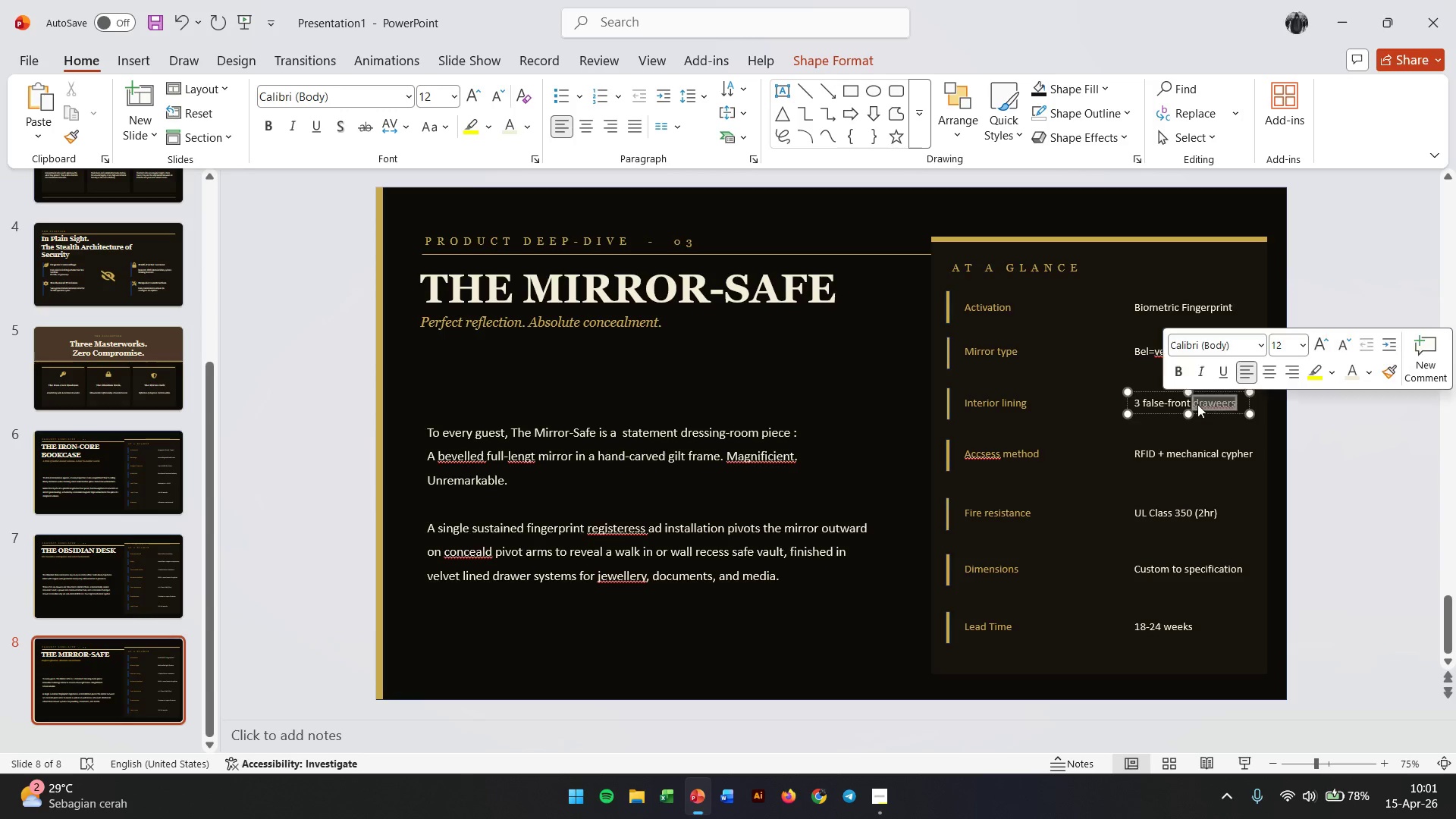 
triple_click([1197, 404])
 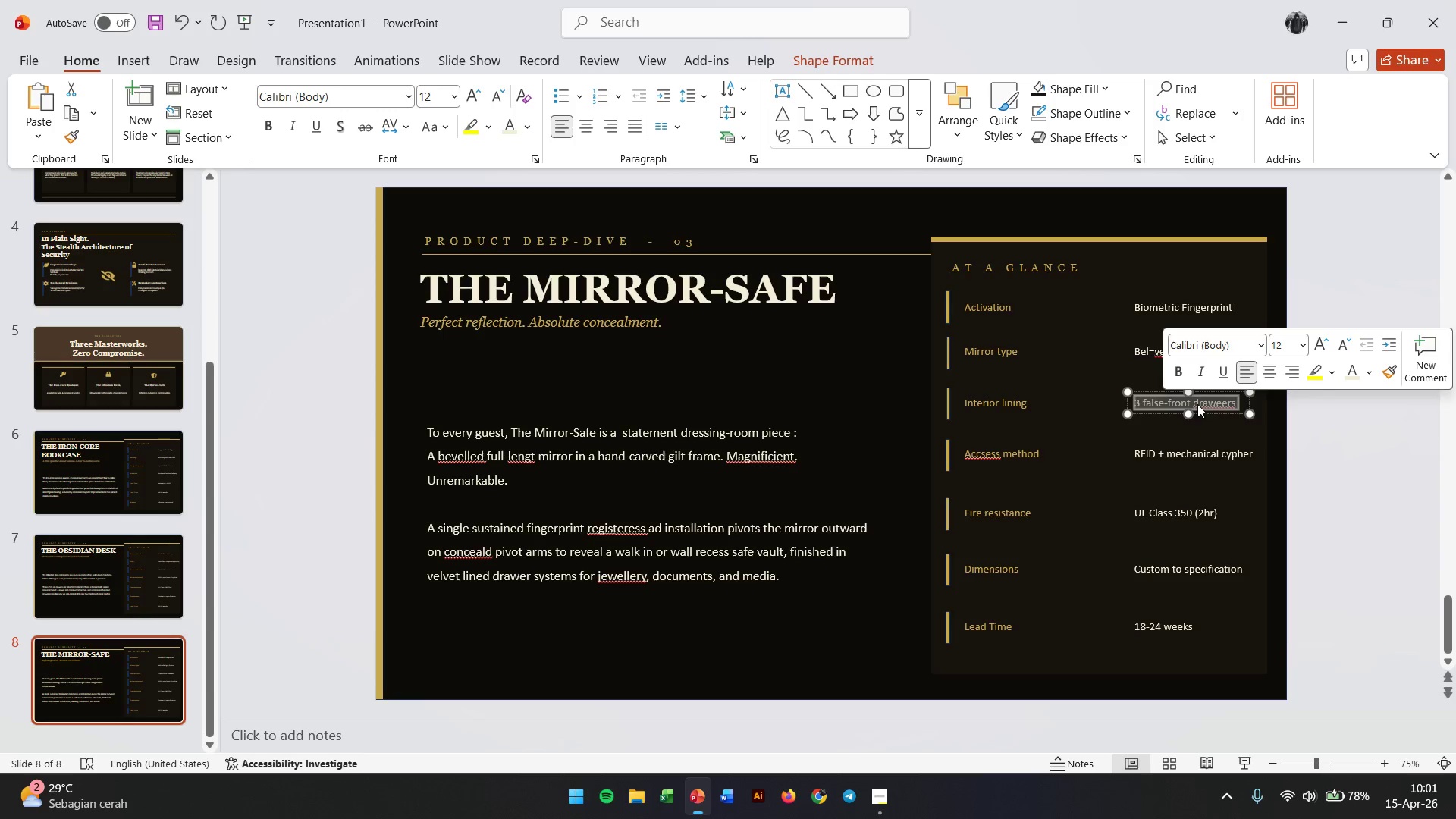 
type(Hand-)
 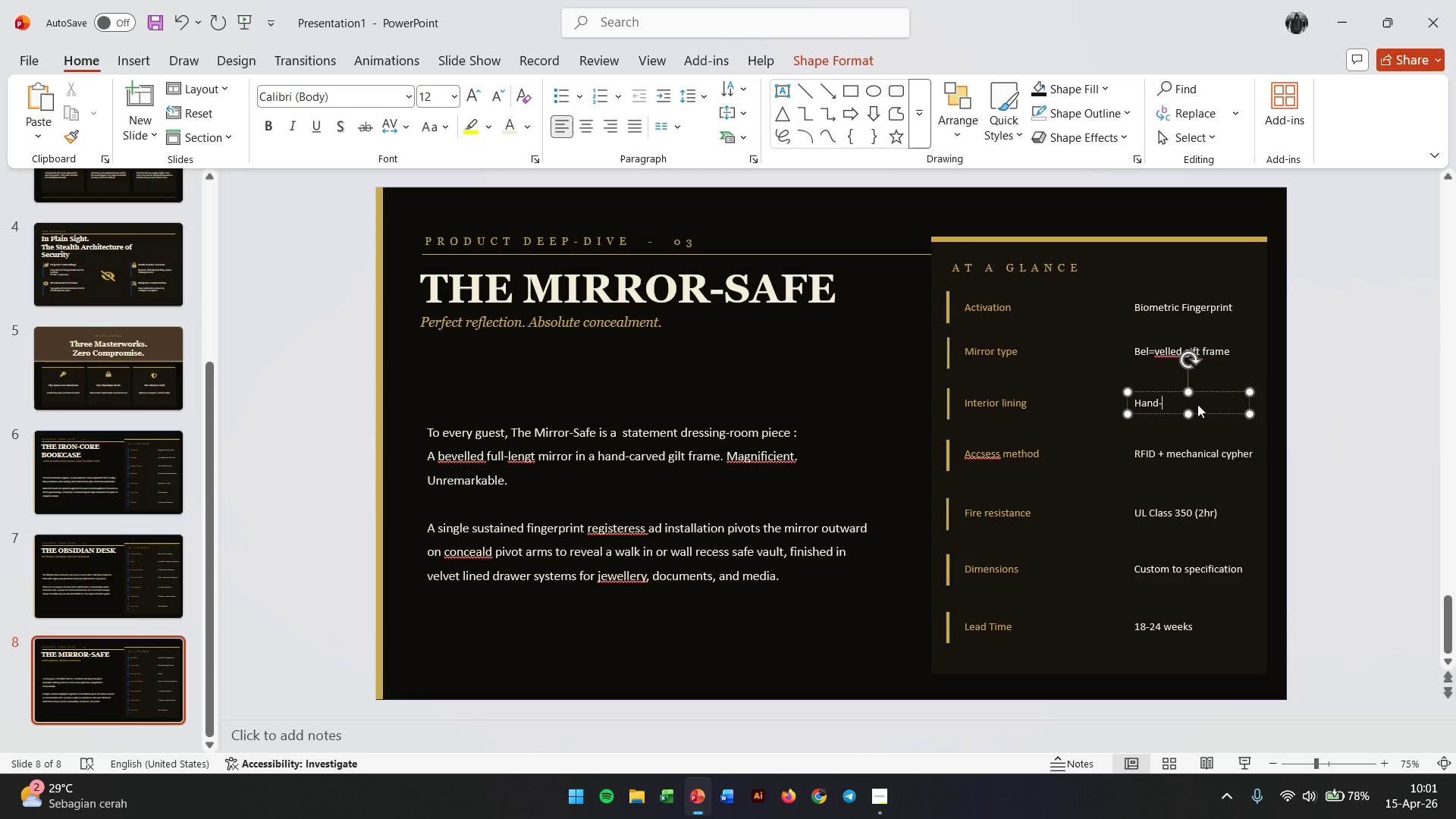 
wait(5.28)
 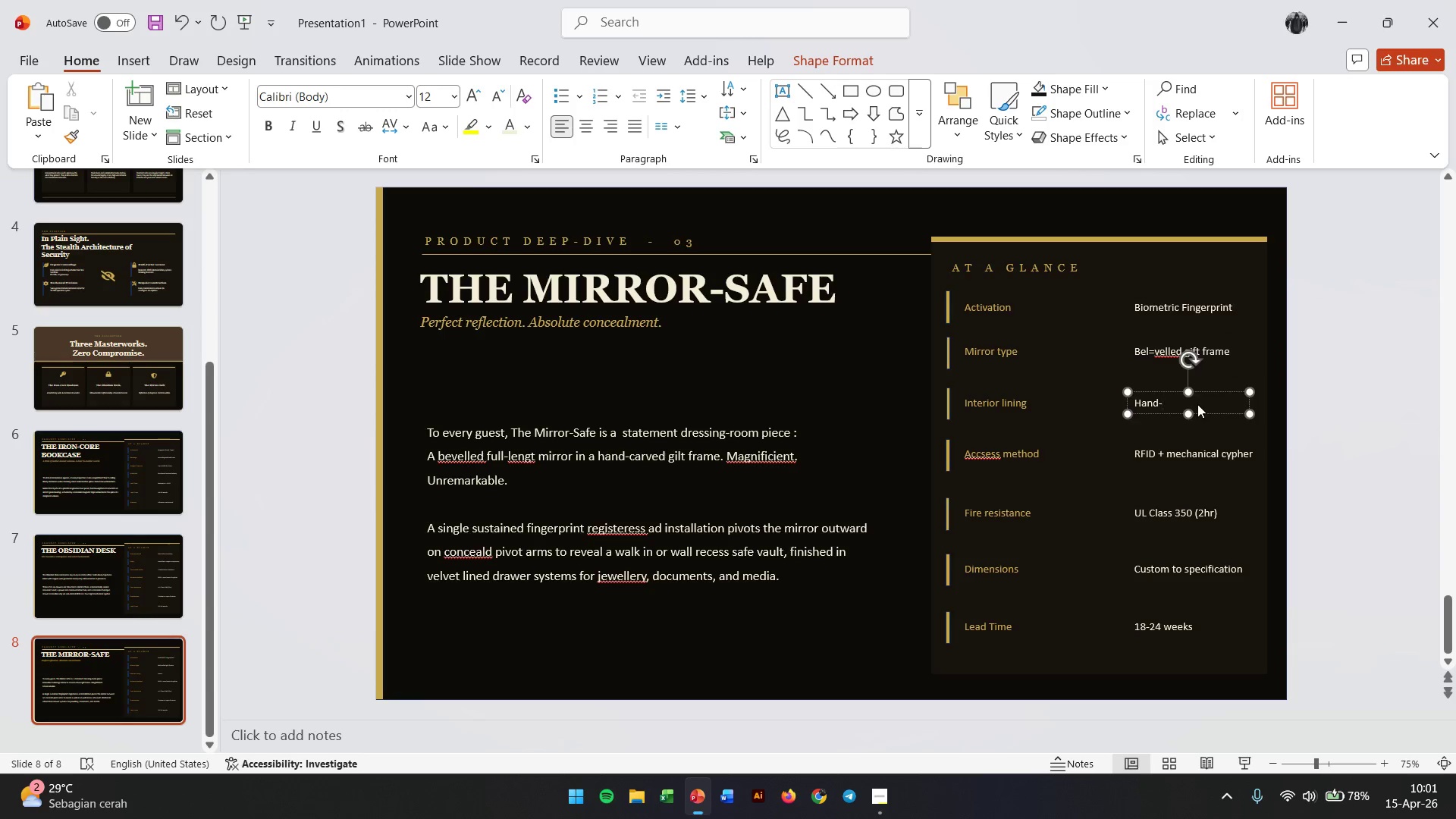 
type(stic)
 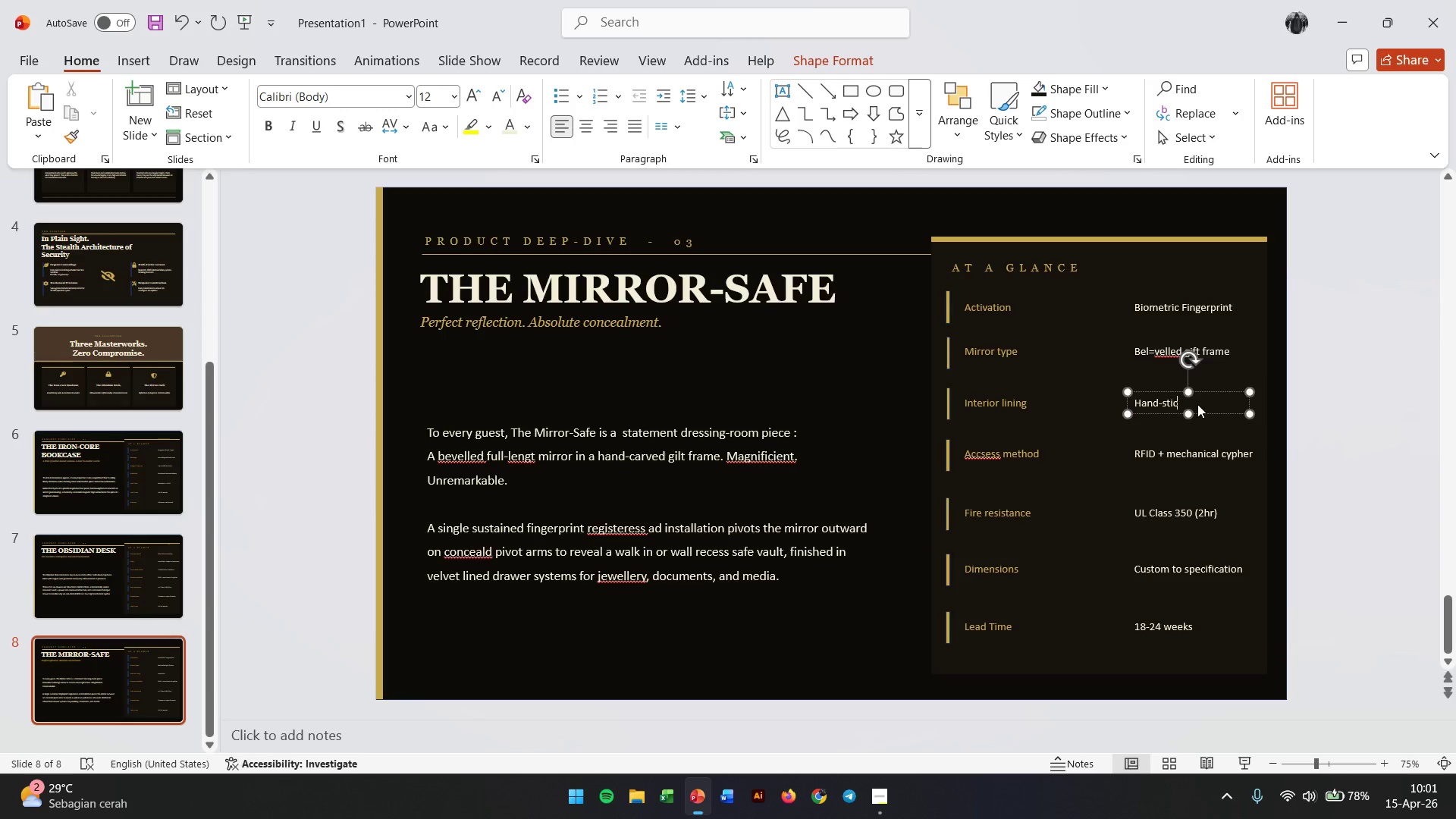 
wait(6.52)
 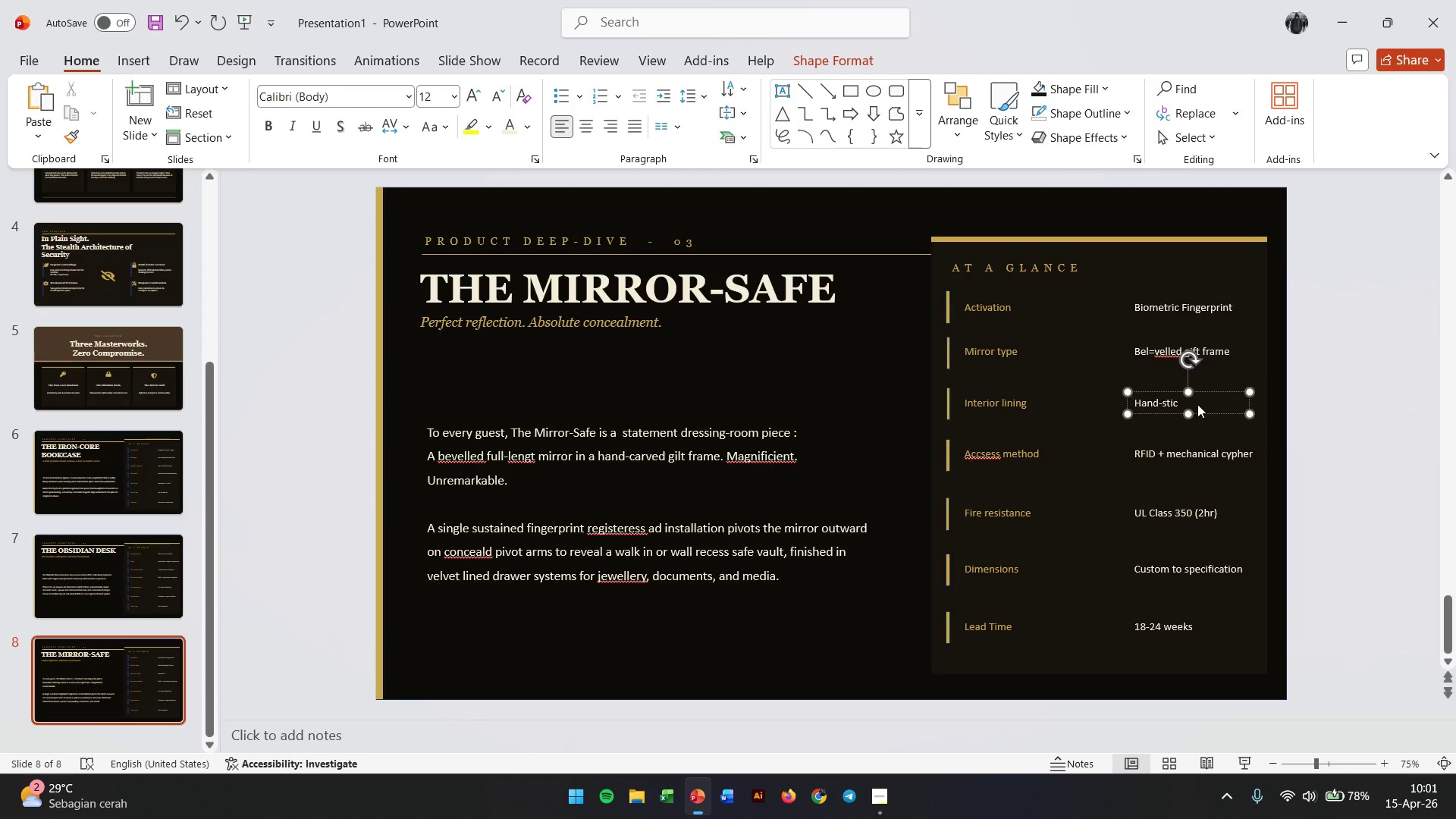 
key(Backspace)
type(tched velvet)
 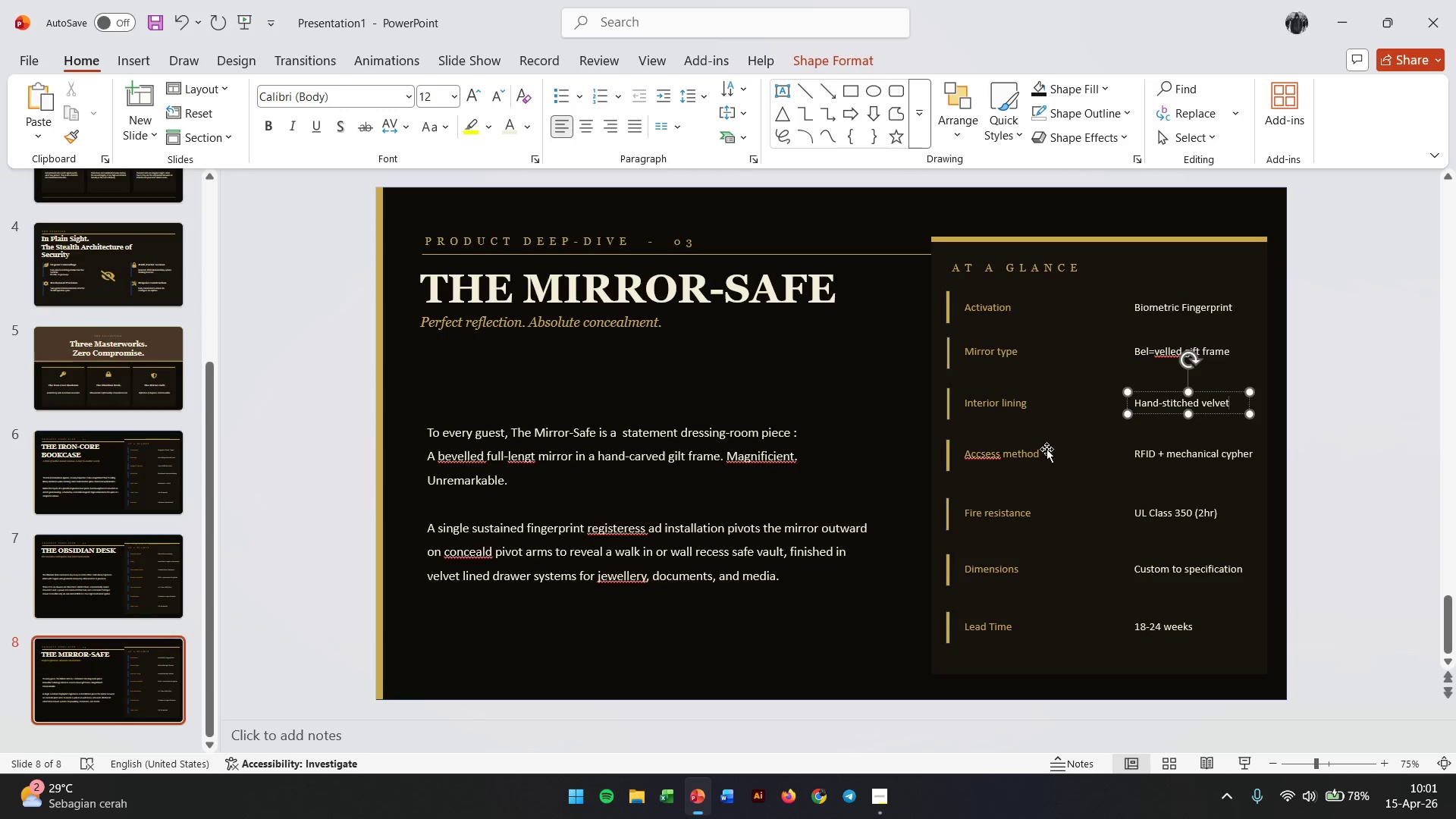 
double_click([1026, 457])
 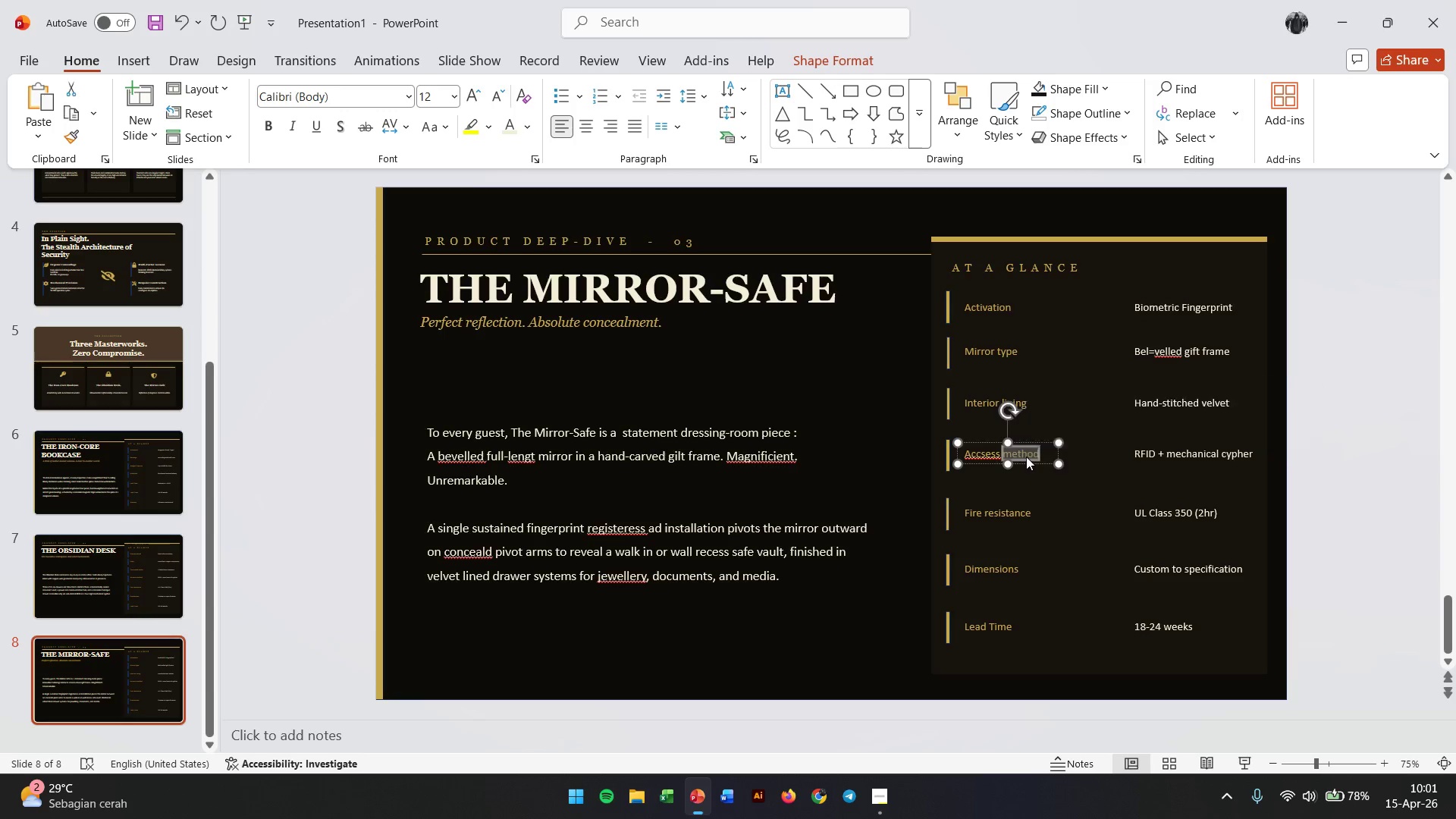 
triple_click([1026, 457])
 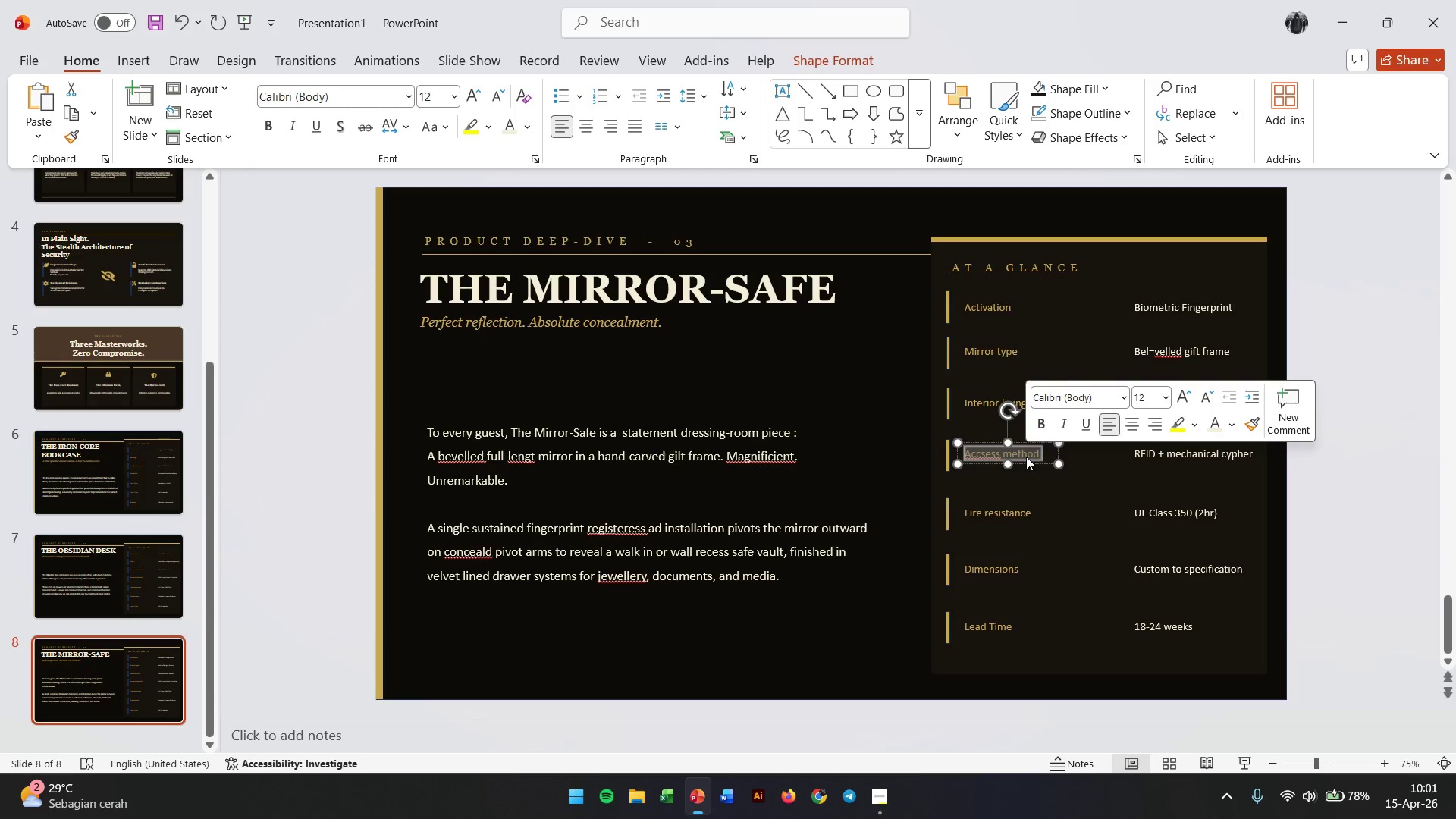 
type(Vault deep)
key(Backspace)
key(Backspace)
type(th)
key(Backspace)
key(Backspace)
type(pth)
 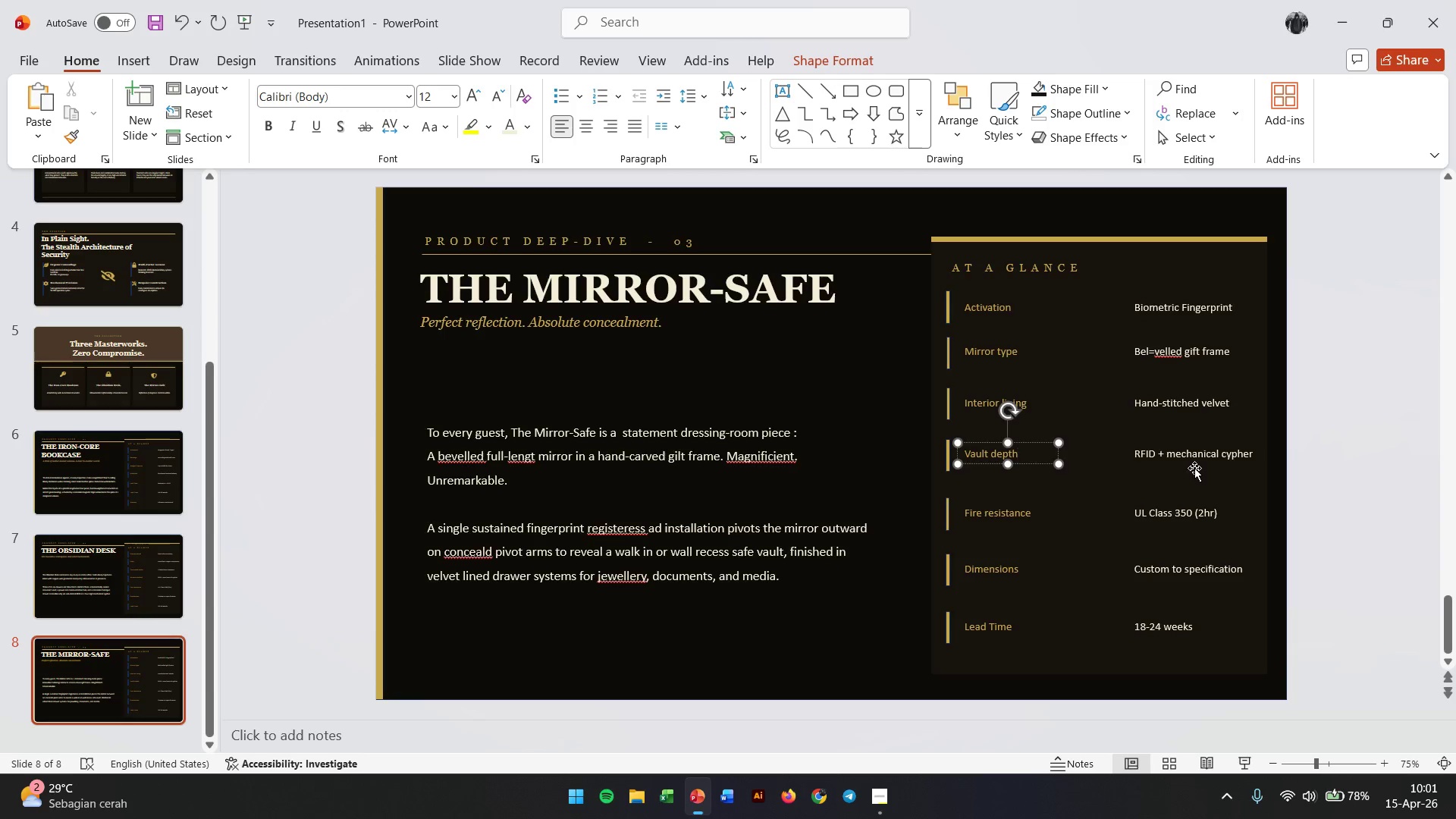 
double_click([1199, 453])
 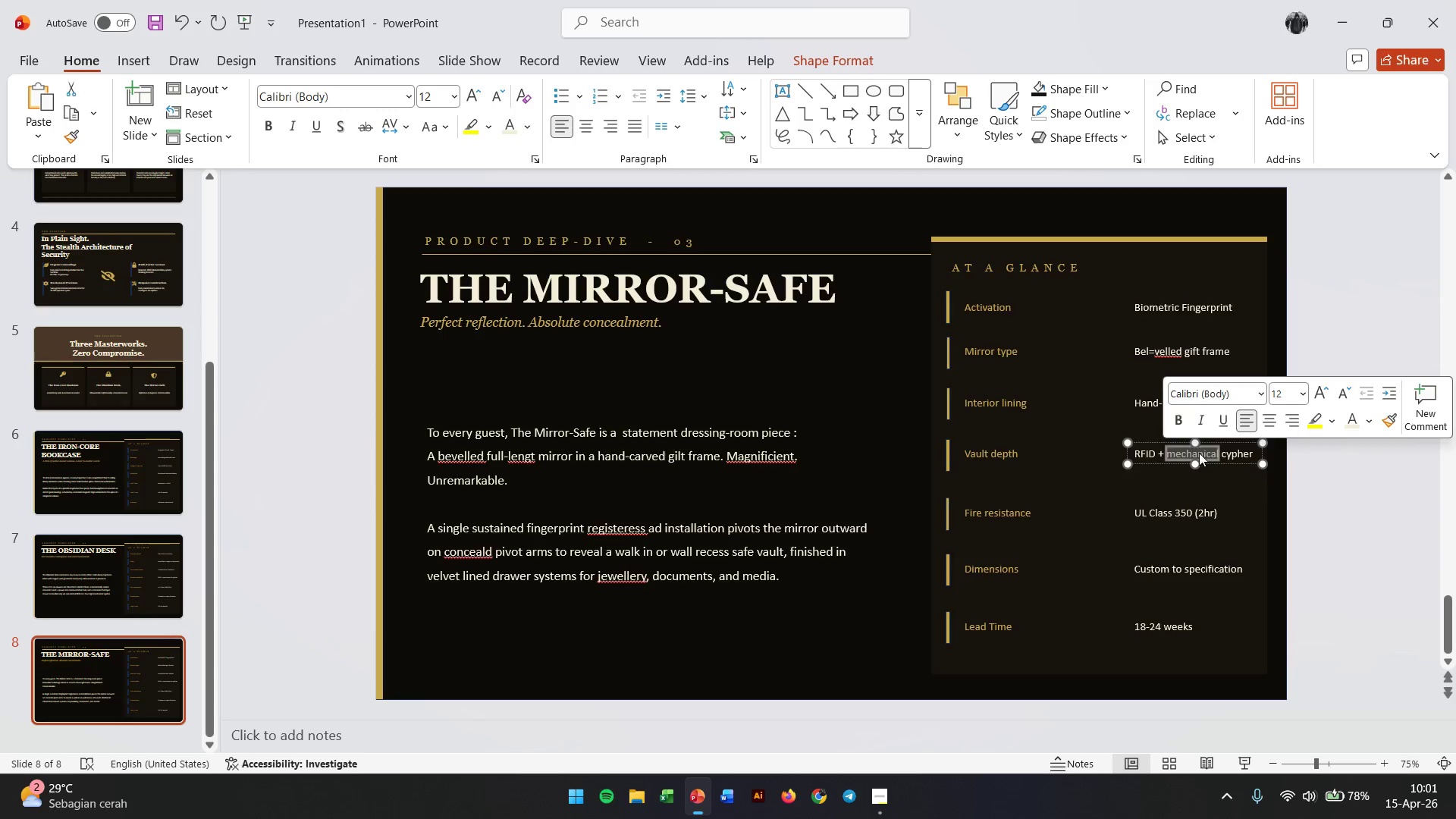 
triple_click([1199, 453])
 